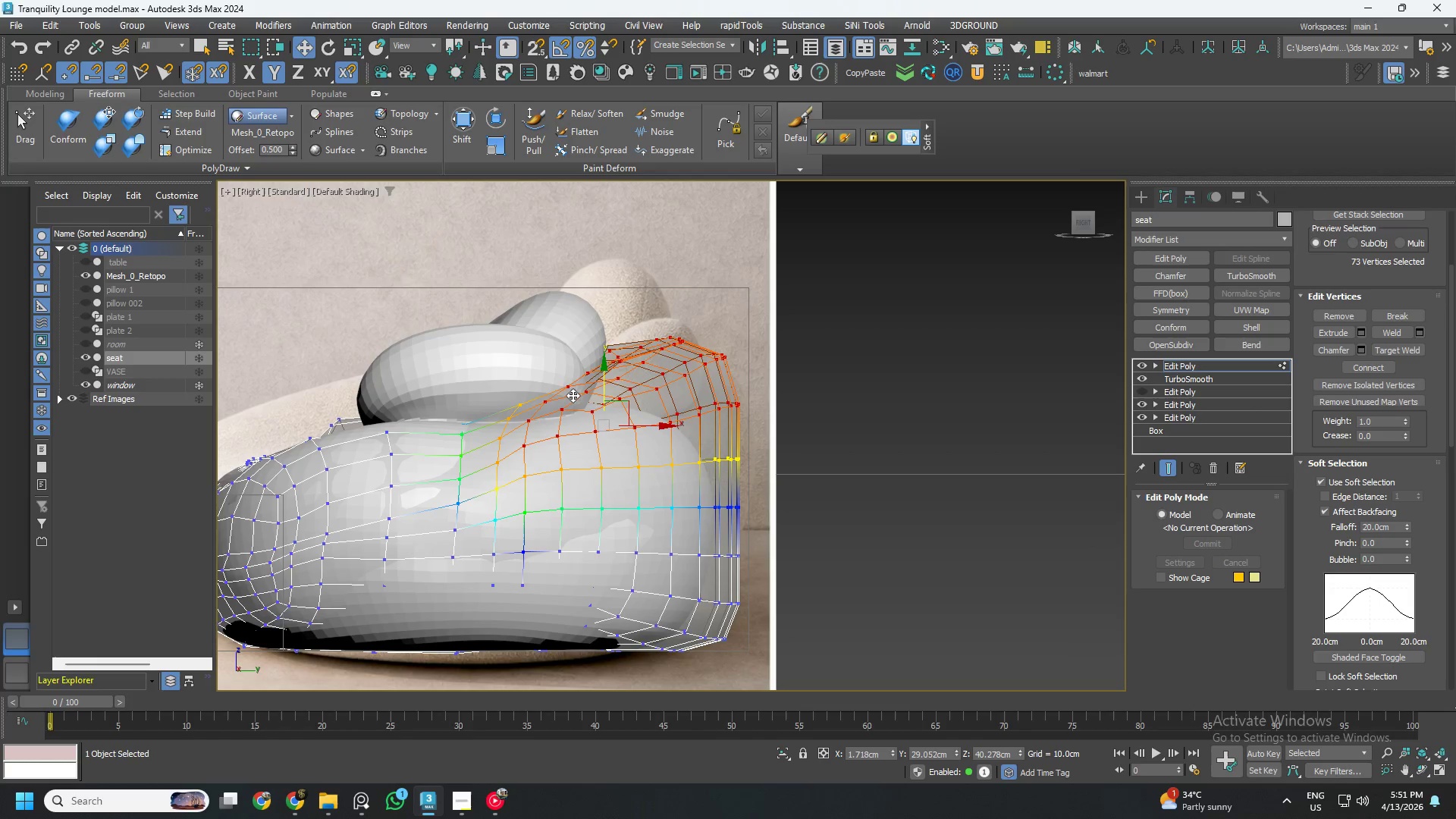 
hold_key(key=AltLeft, duration=1.08)
left_click_drag(start_coordinate=[356, 350], to_coordinate=[562, 507])
 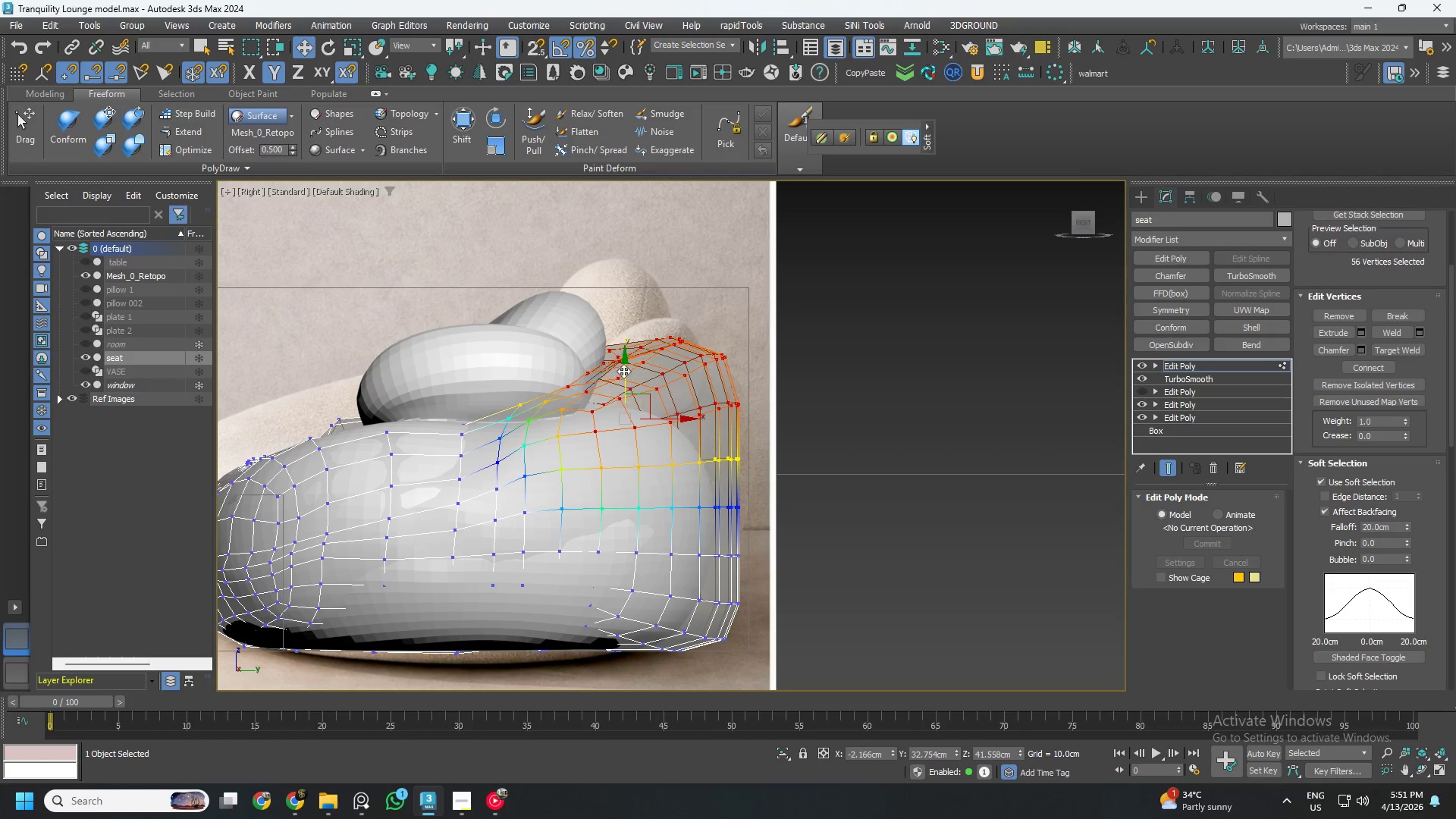 
left_click_drag(start_coordinate=[624, 371], to_coordinate=[632, 387])
 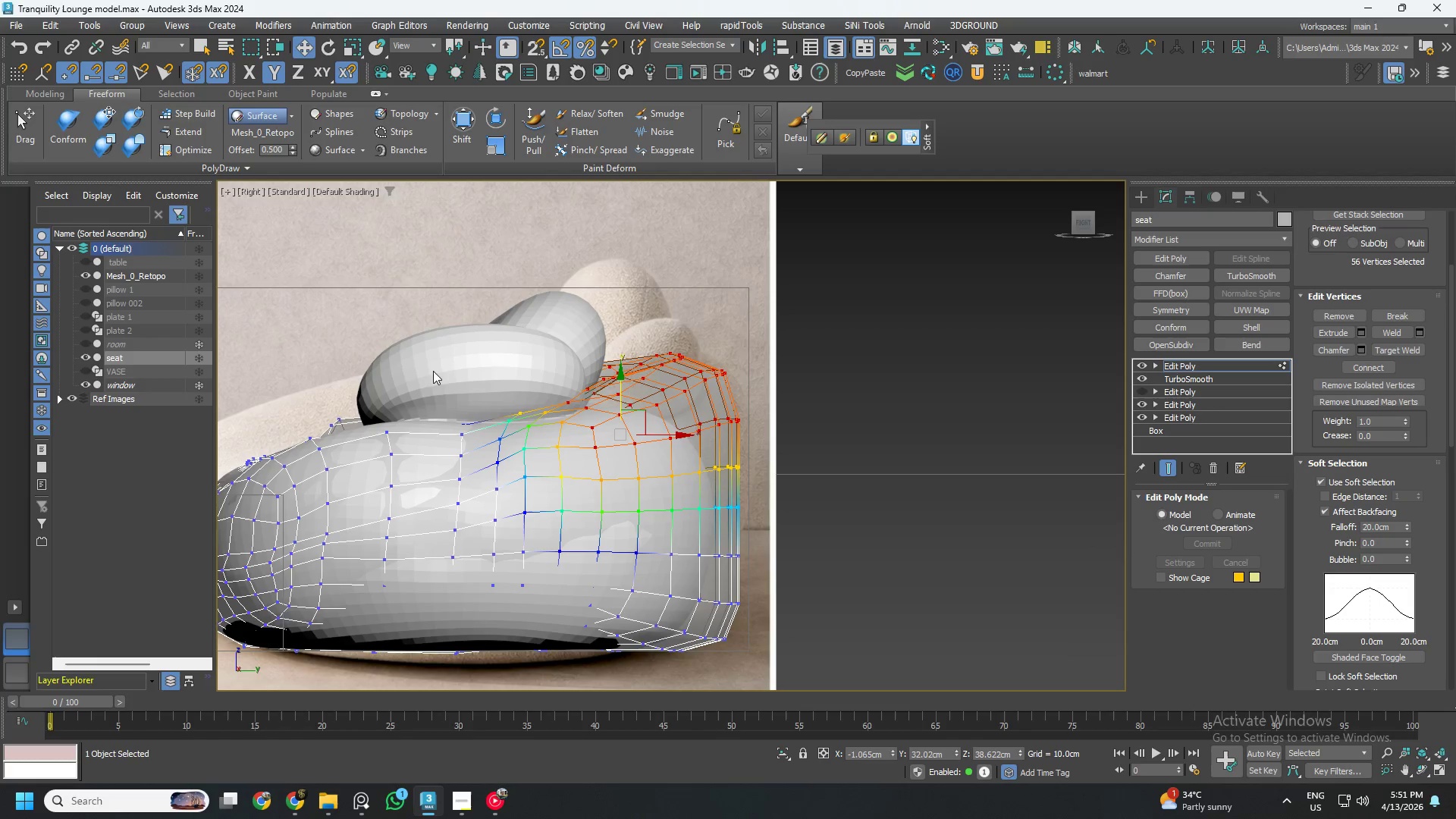 
hold_key(key=AltLeft, duration=1.48)
left_click_drag(start_coordinate=[399, 344], to_coordinate=[388, 336])
 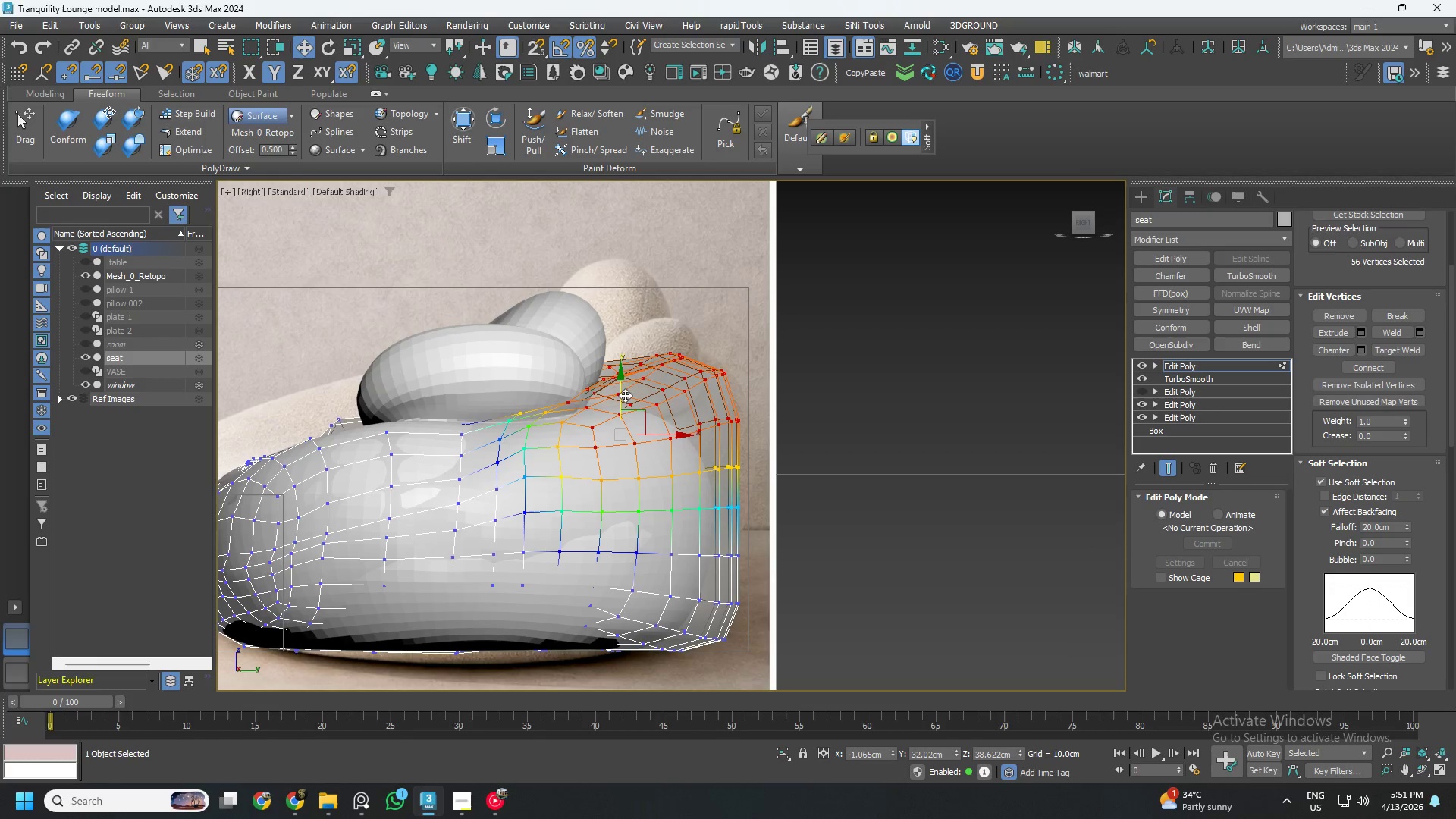 
left_click_drag(start_coordinate=[623, 394], to_coordinate=[620, 416])
 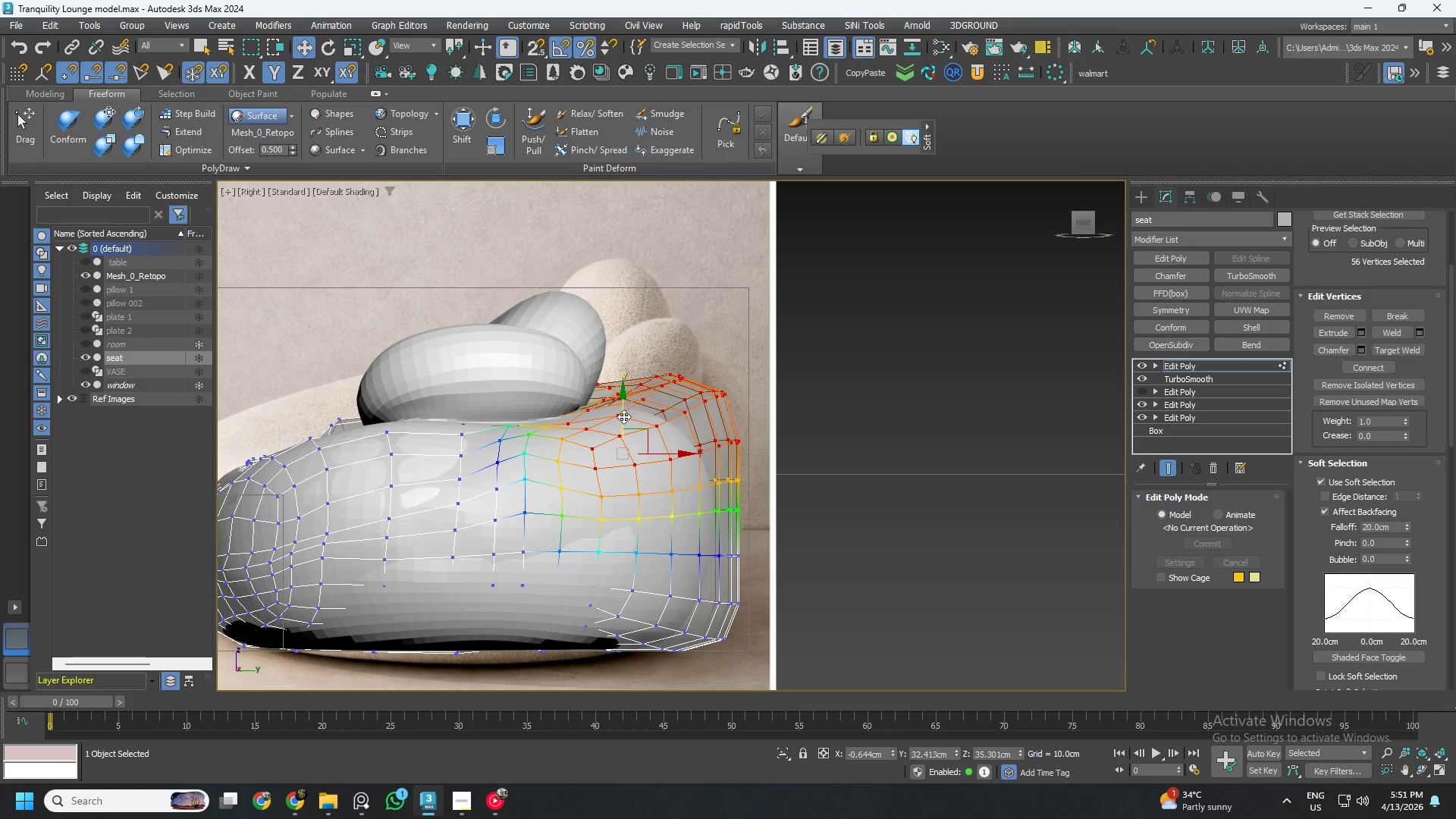 
left_click_drag(start_coordinate=[623, 416], to_coordinate=[617, 421])
 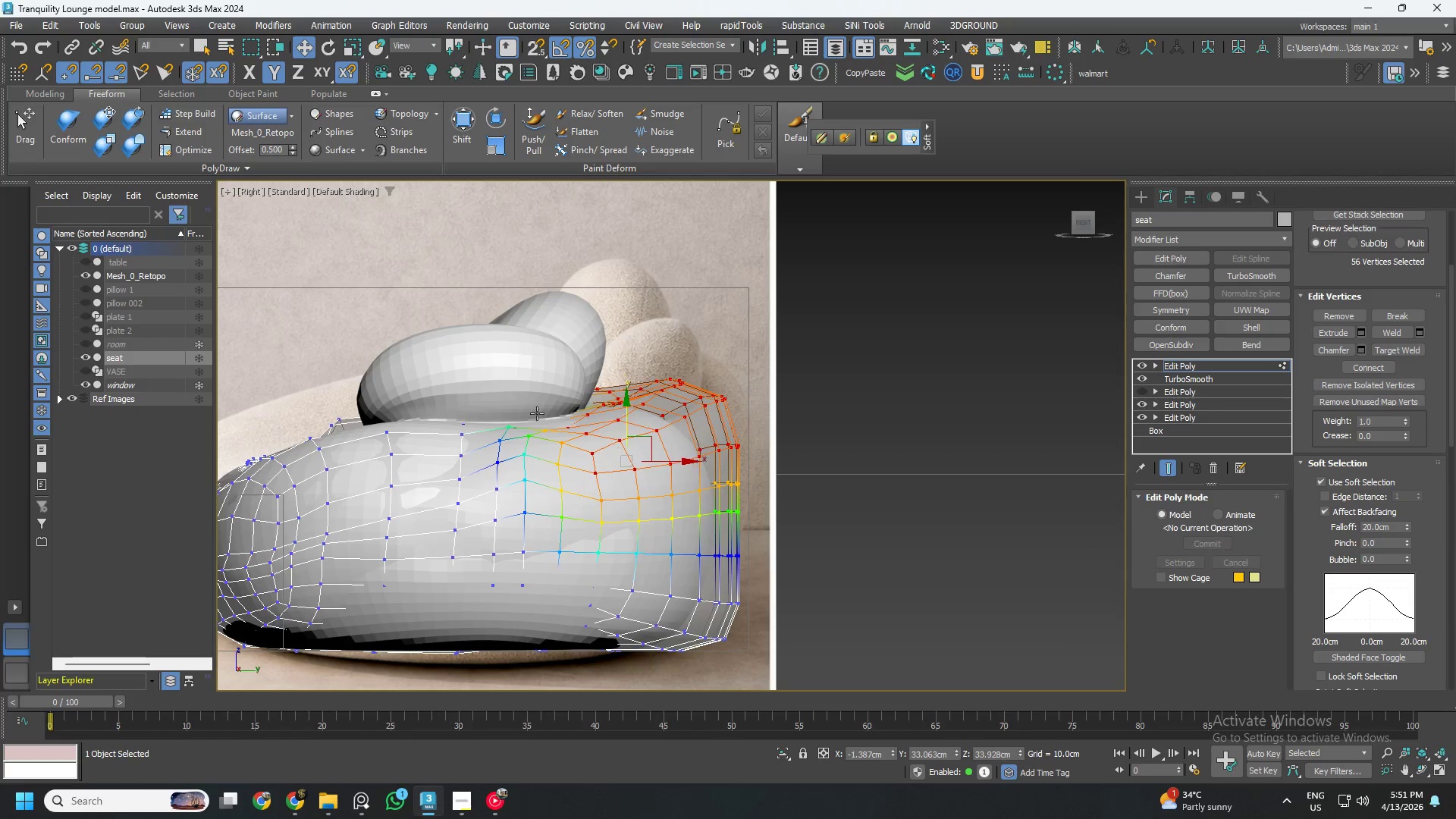 
hold_key(key=AltLeft, duration=1.34)
left_click_drag(start_coordinate=[381, 327], to_coordinate=[620, 580])
 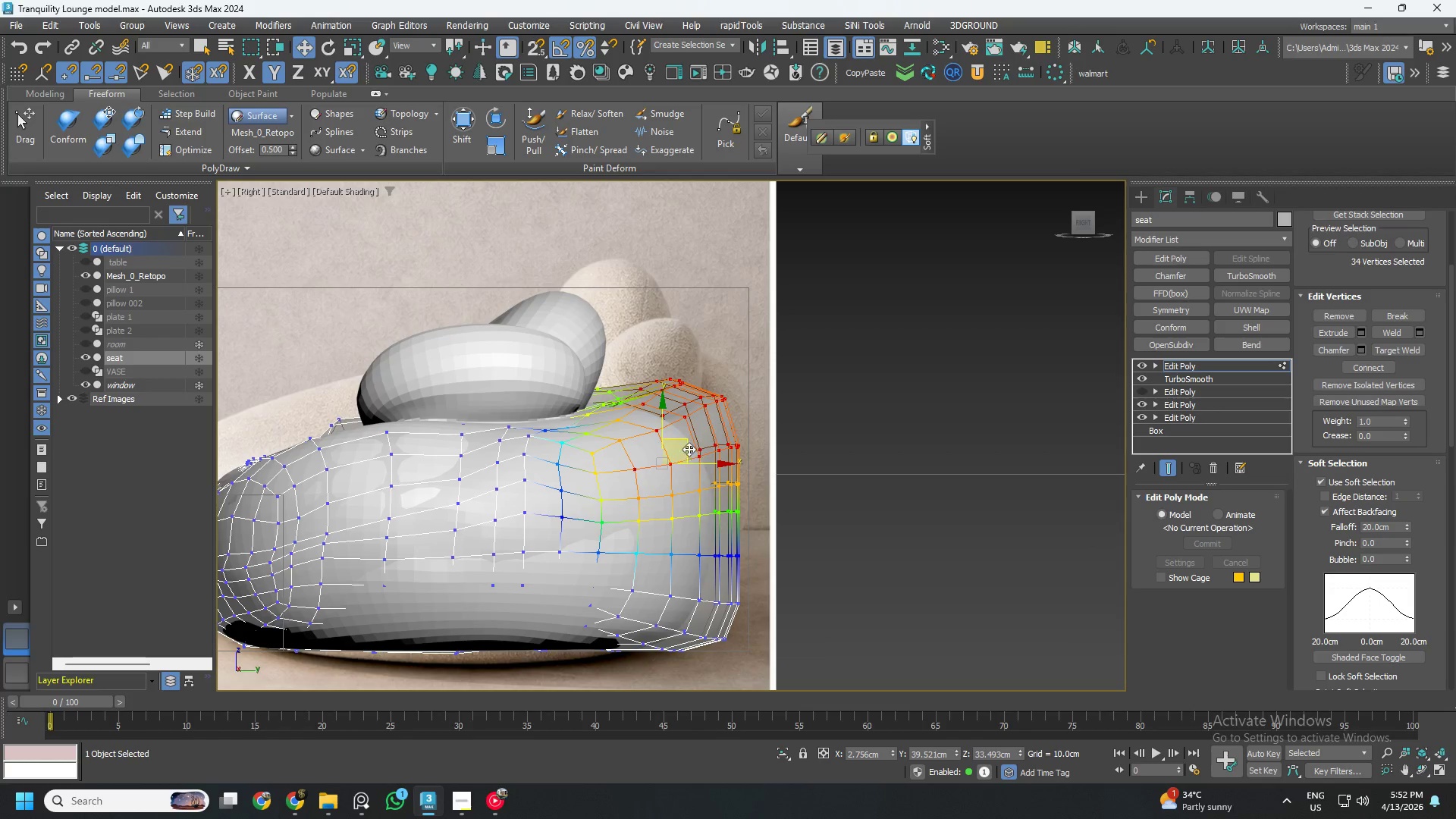 
left_click_drag(start_coordinate=[686, 442], to_coordinate=[670, 456])
 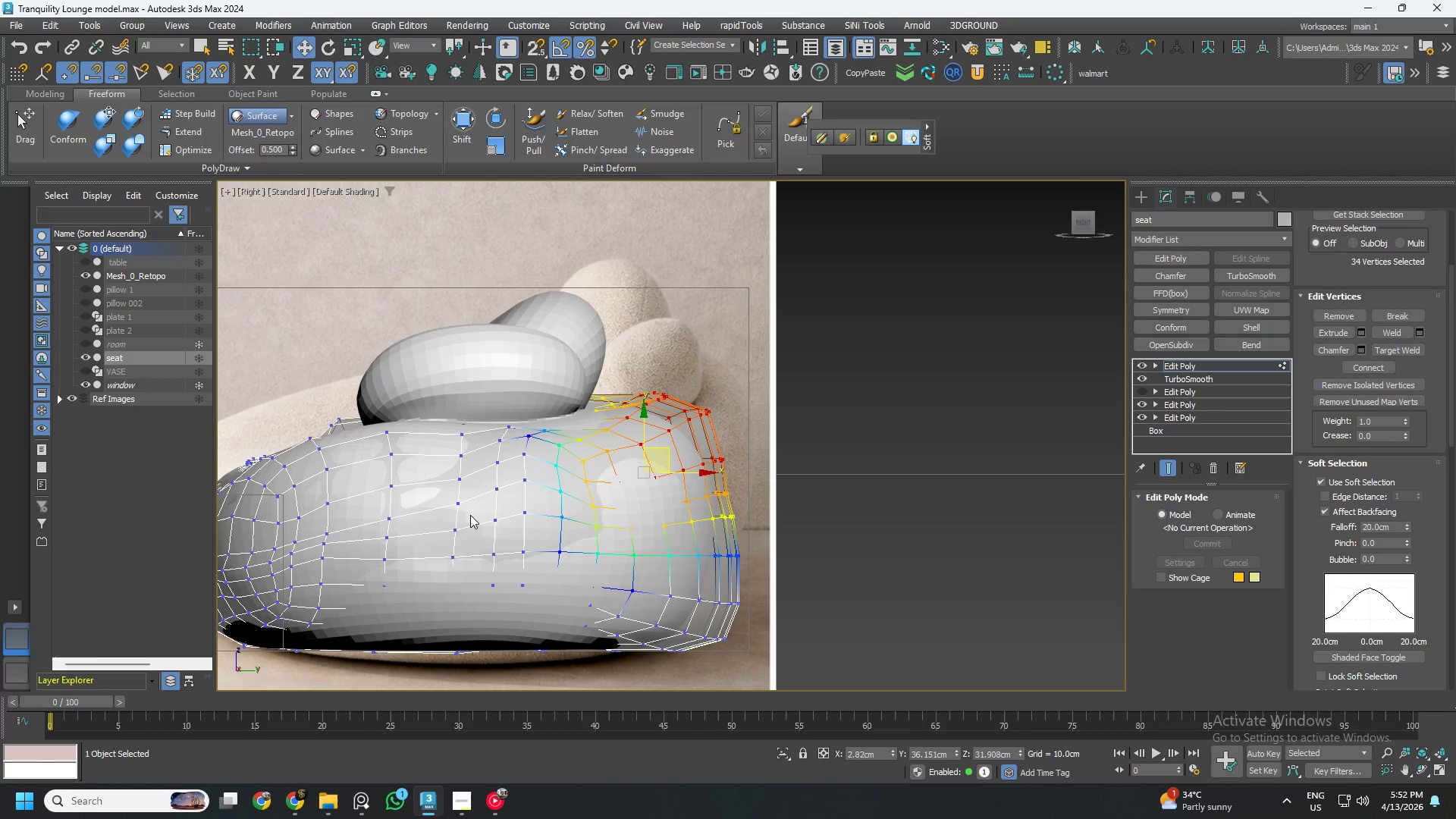 
left_click([523, 481])
 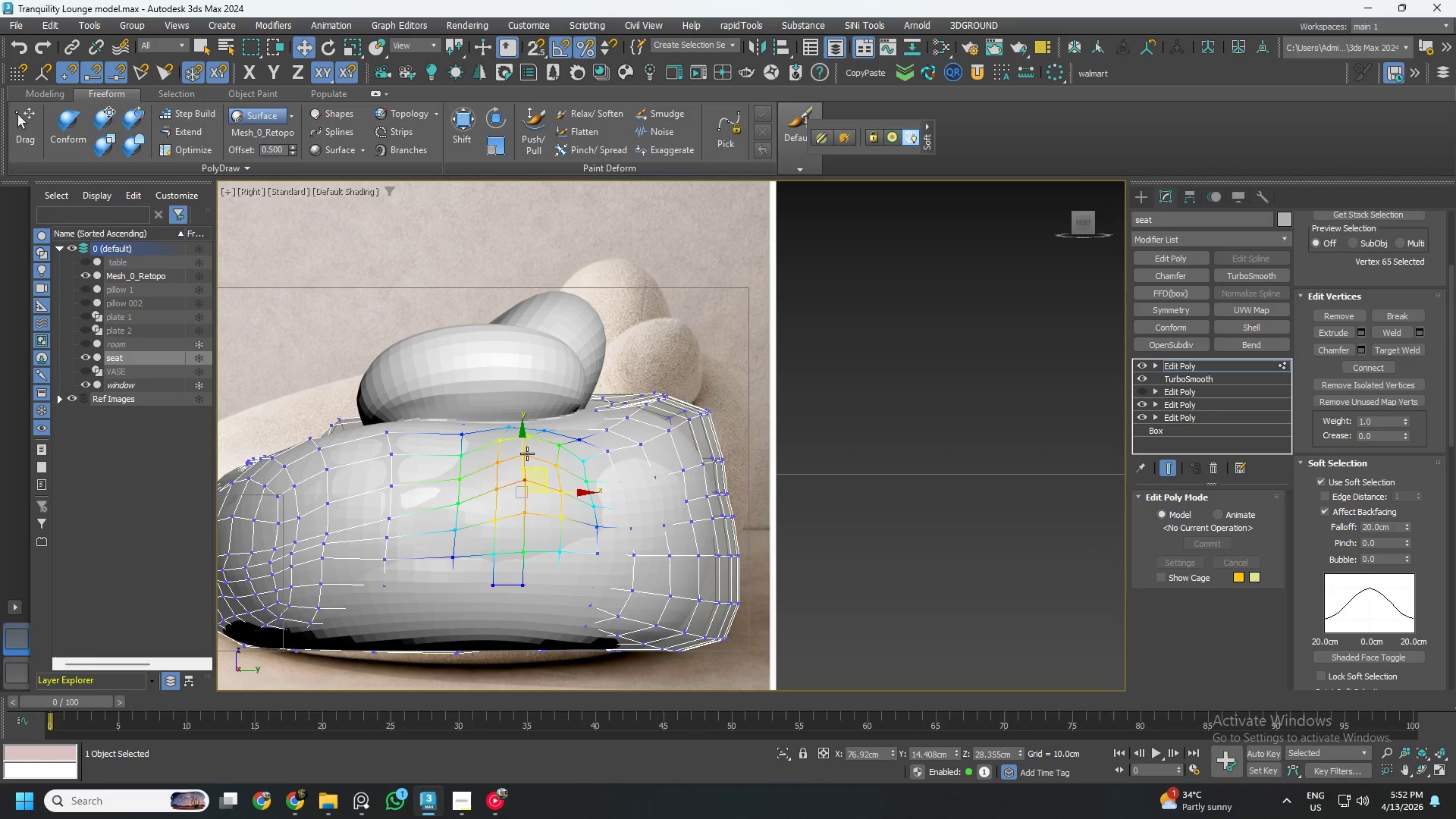 
hold_key(key=AltLeft, duration=1.26)
 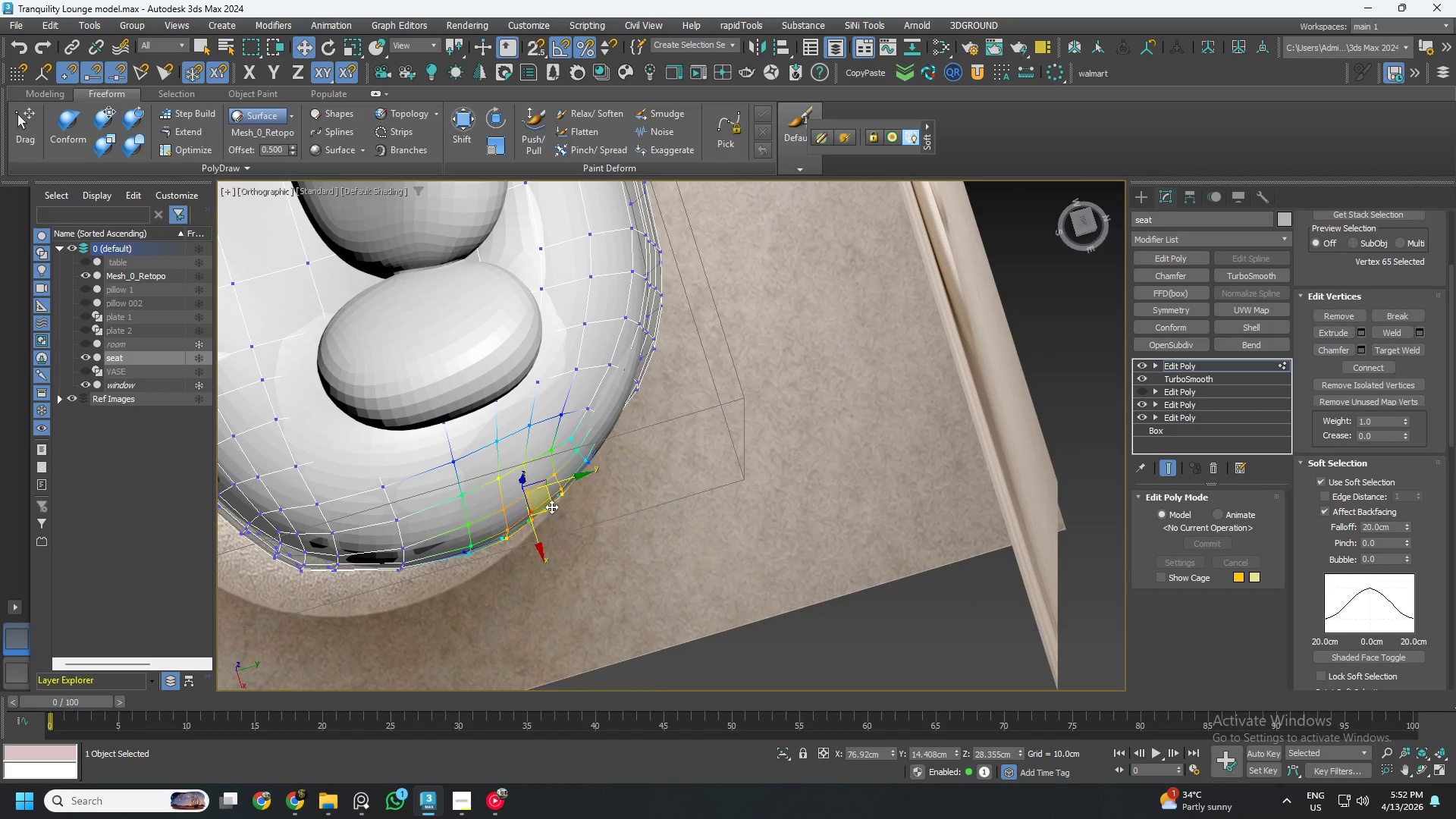 
left_click_drag(start_coordinate=[551, 506], to_coordinate=[547, 488])
 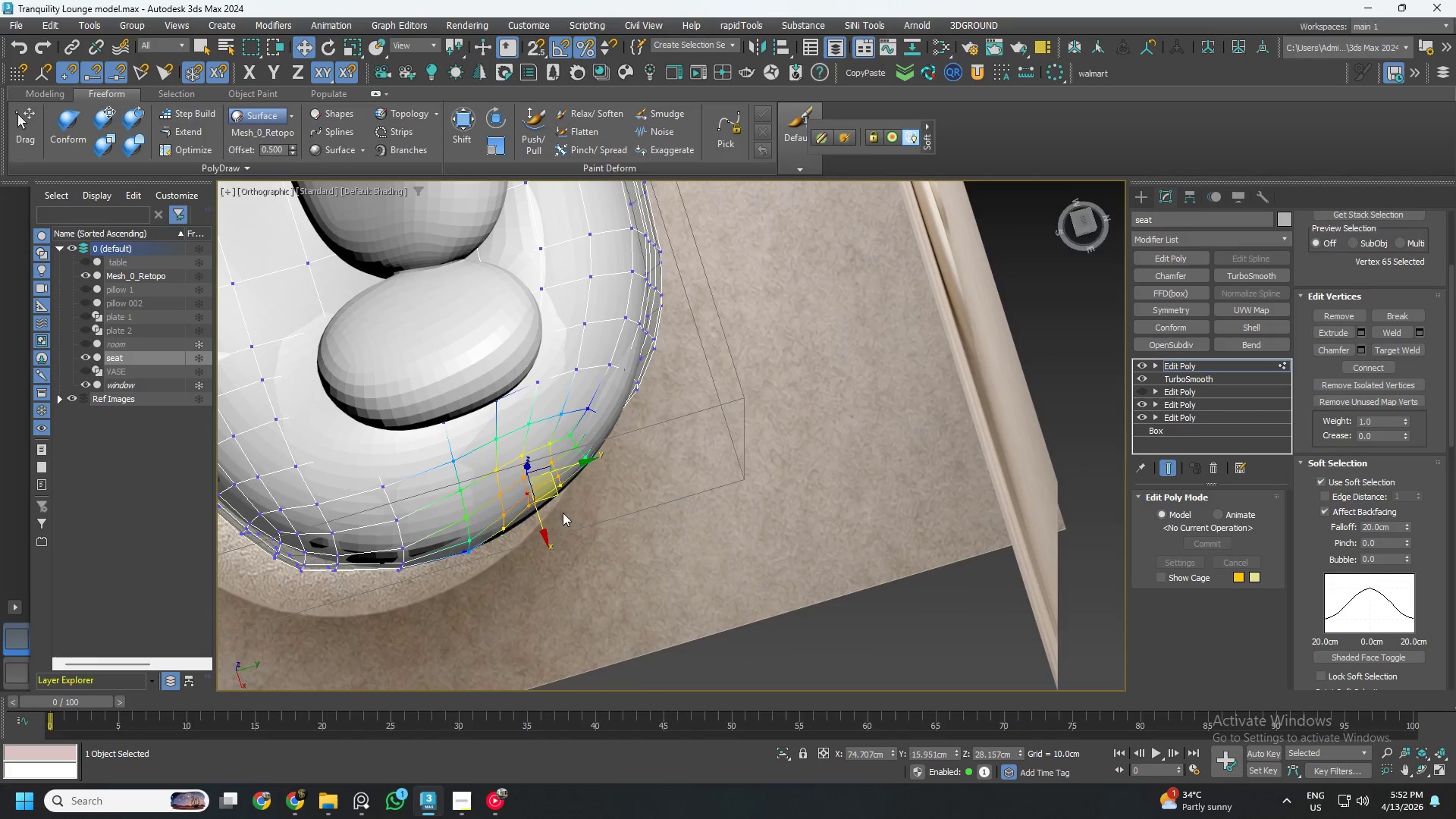 
hold_key(key=AltLeft, duration=0.91)
 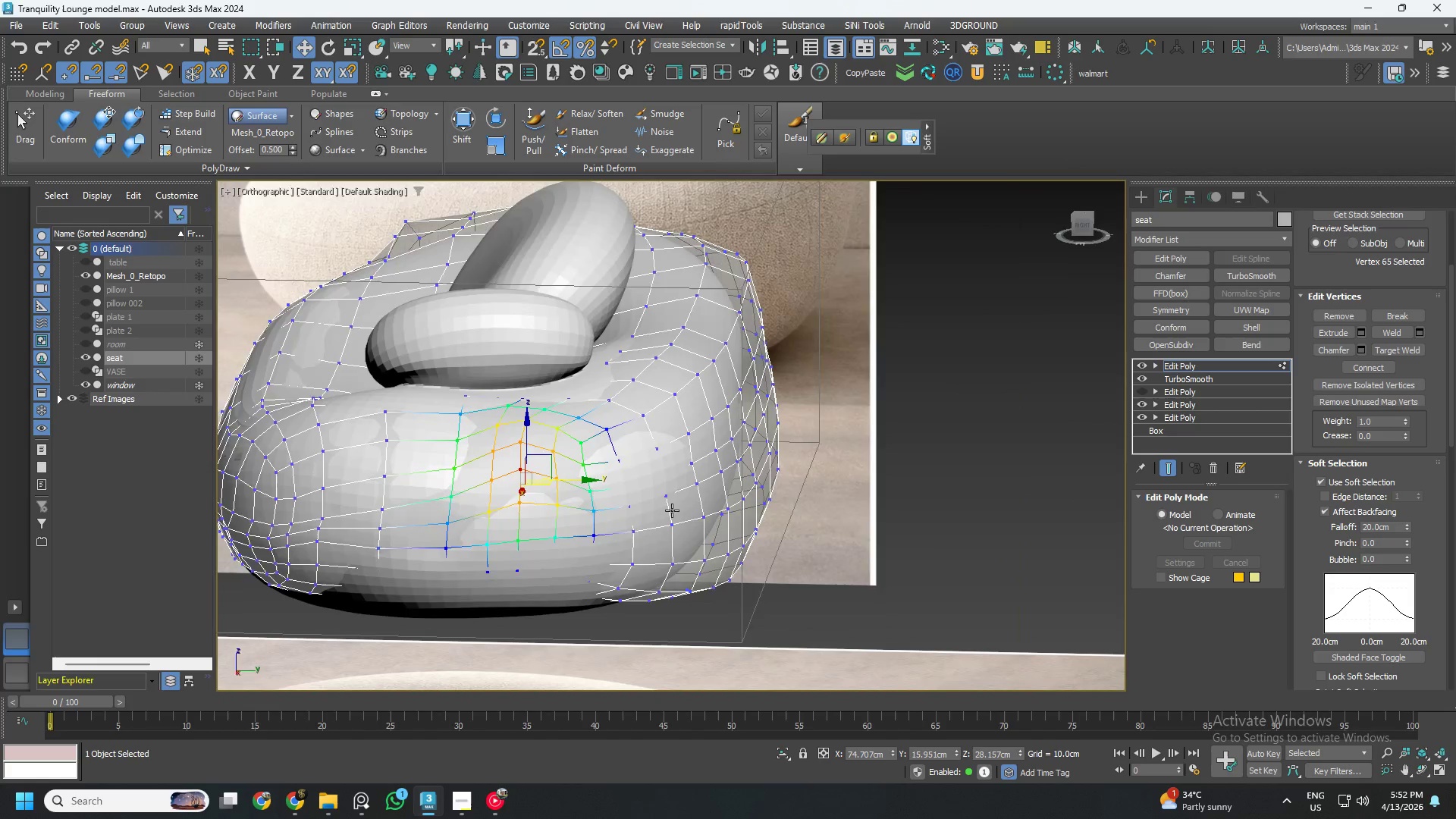 
hold_key(key=AltLeft, duration=0.5)
 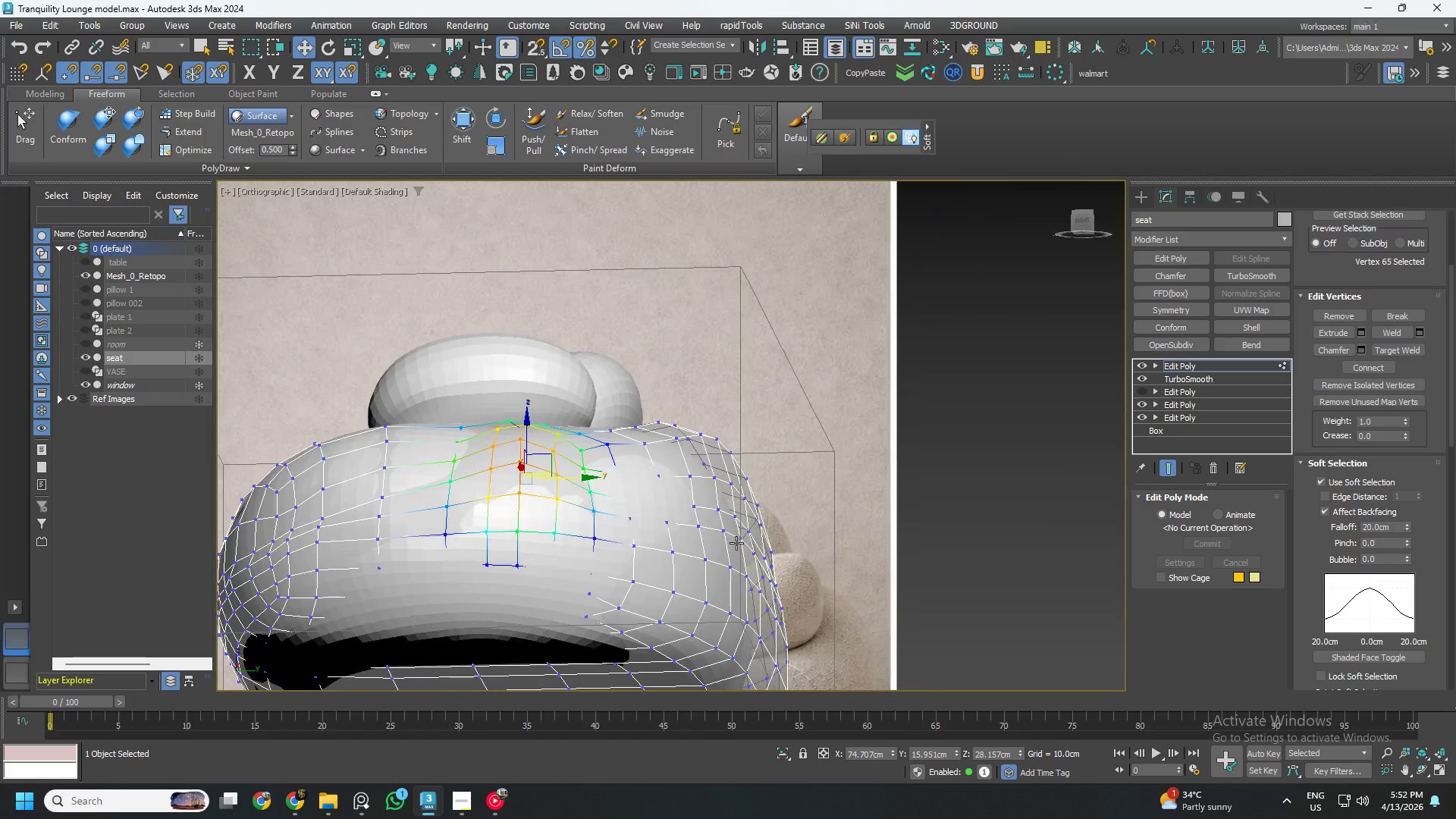 
hold_key(key=AltLeft, duration=0.47)
 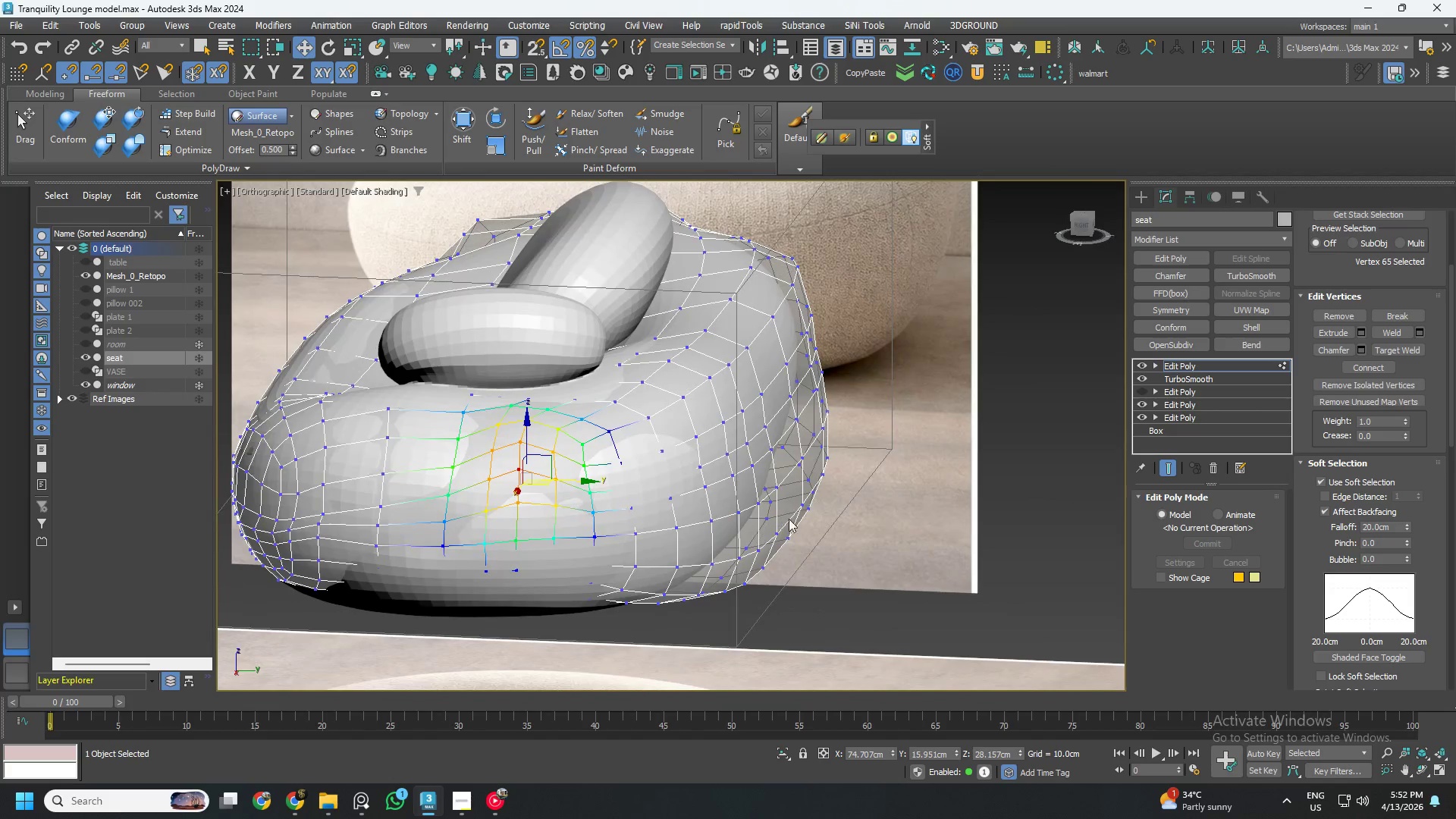 
key(Alt+AltLeft)
 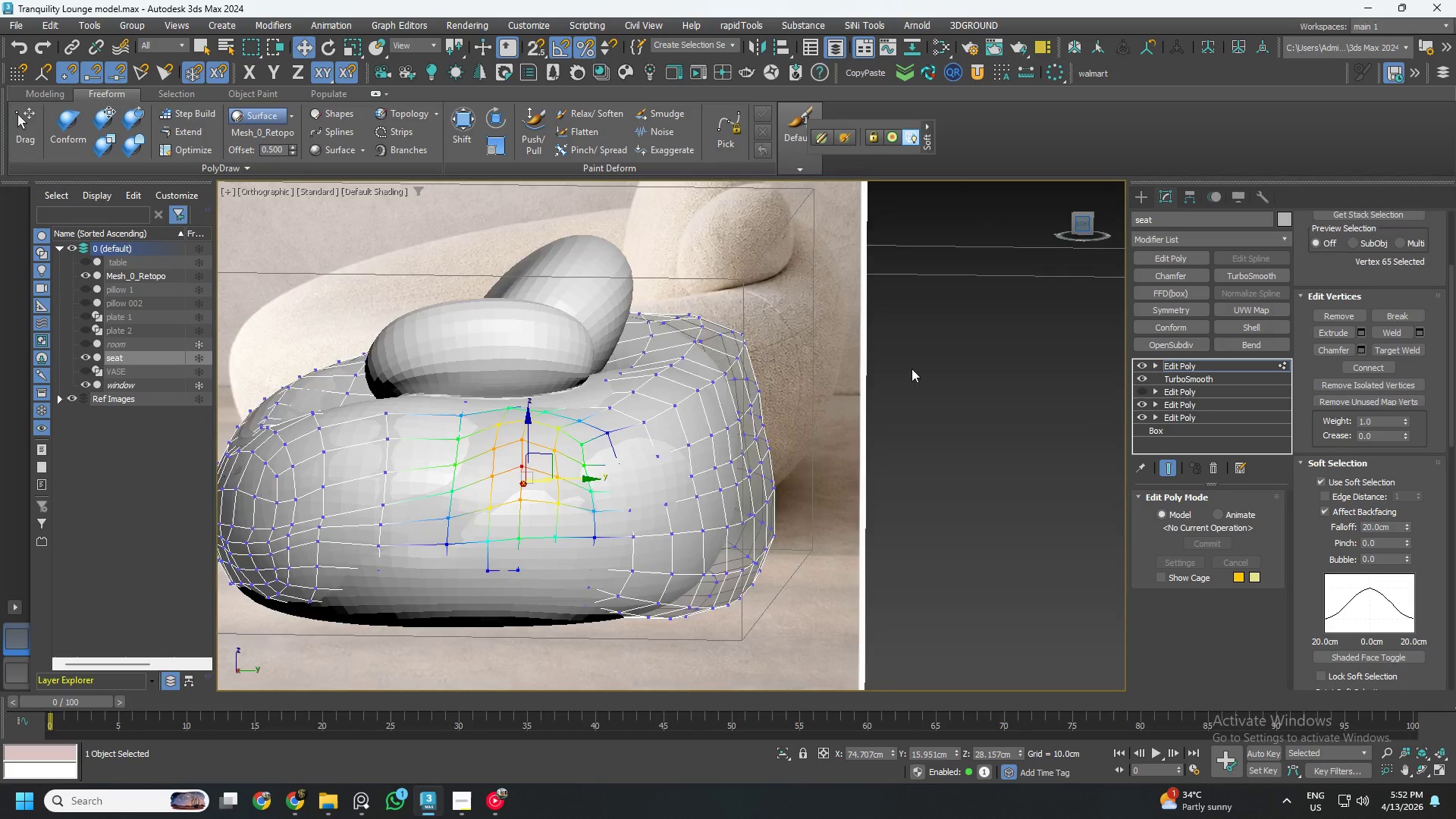 
left_click_drag(start_coordinate=[753, 318], to_coordinate=[626, 386])
 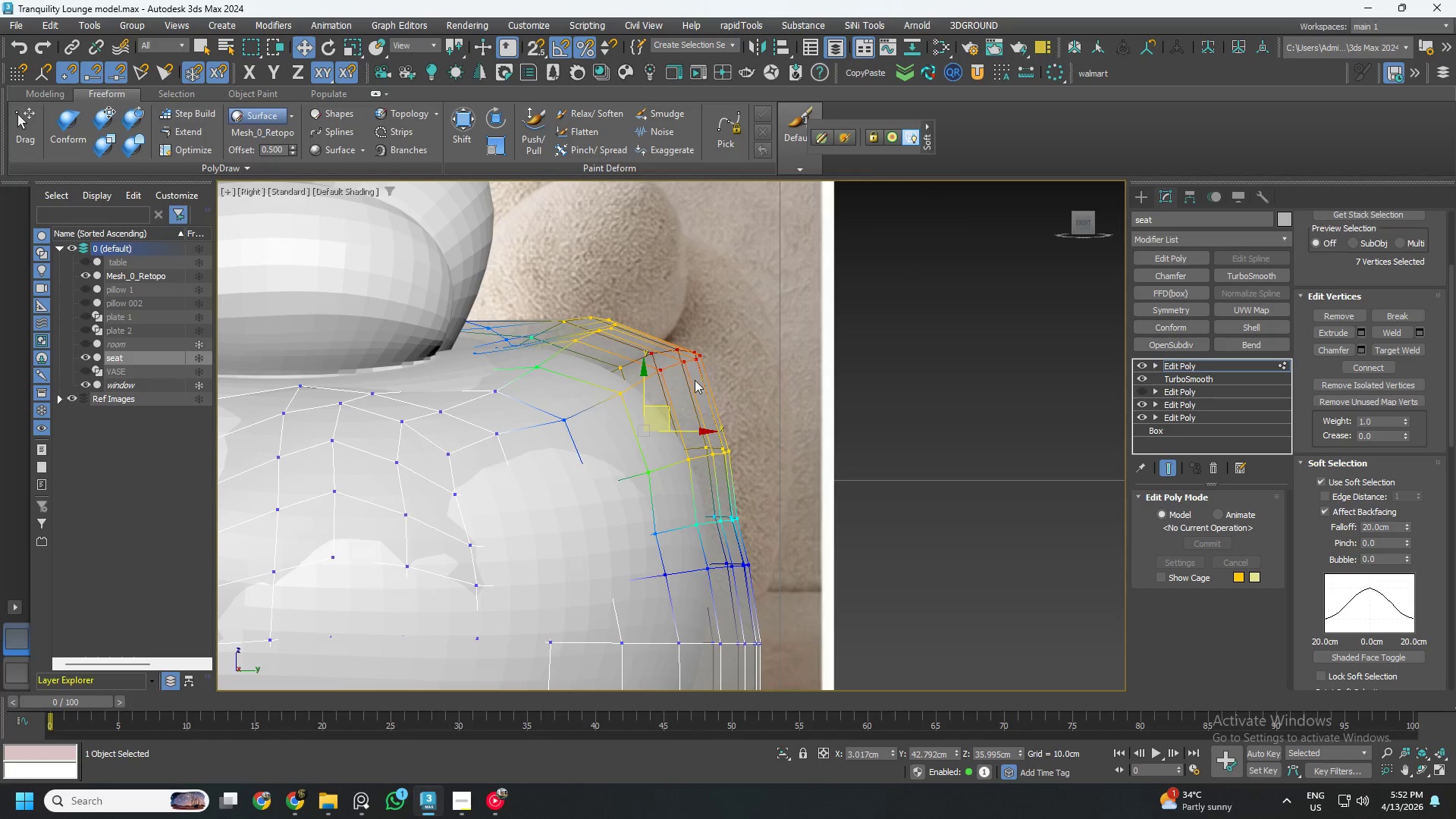 
scroll: coordinate [711, 431], scroll_direction: up, amount: 2.0
 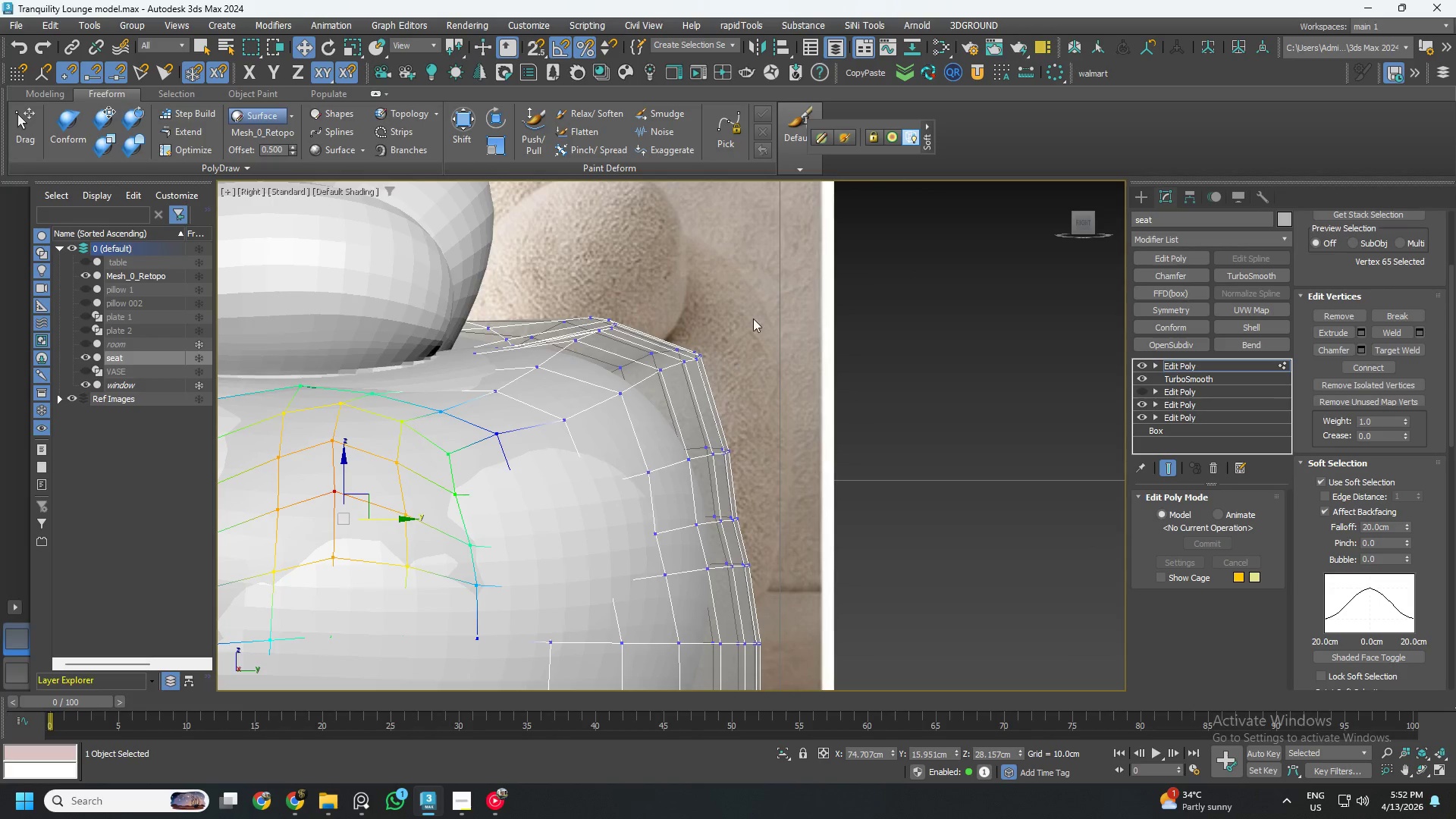 
left_click_drag(start_coordinate=[795, 301], to_coordinate=[661, 381])
 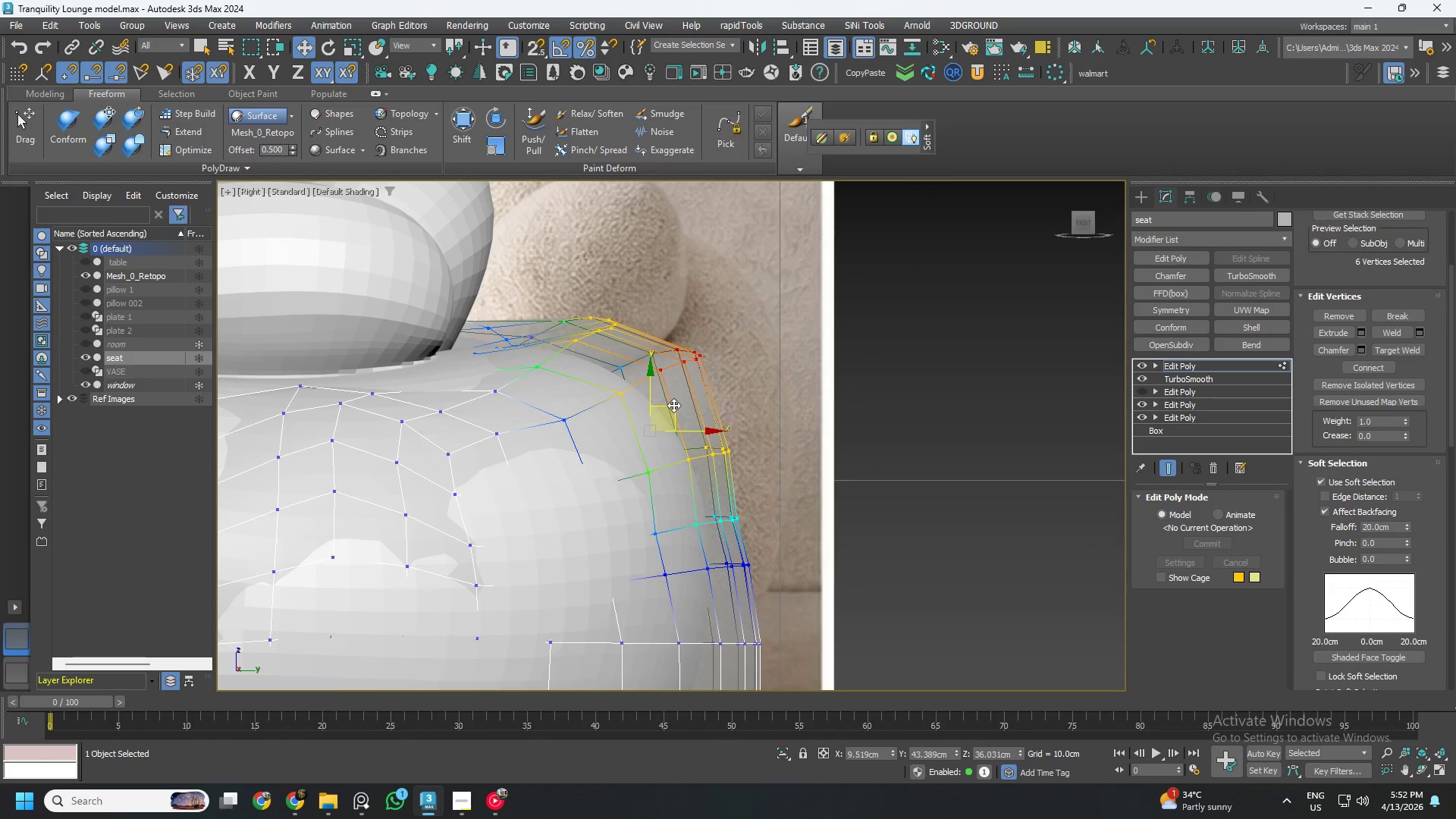 
left_click_drag(start_coordinate=[673, 405], to_coordinate=[628, 434])
 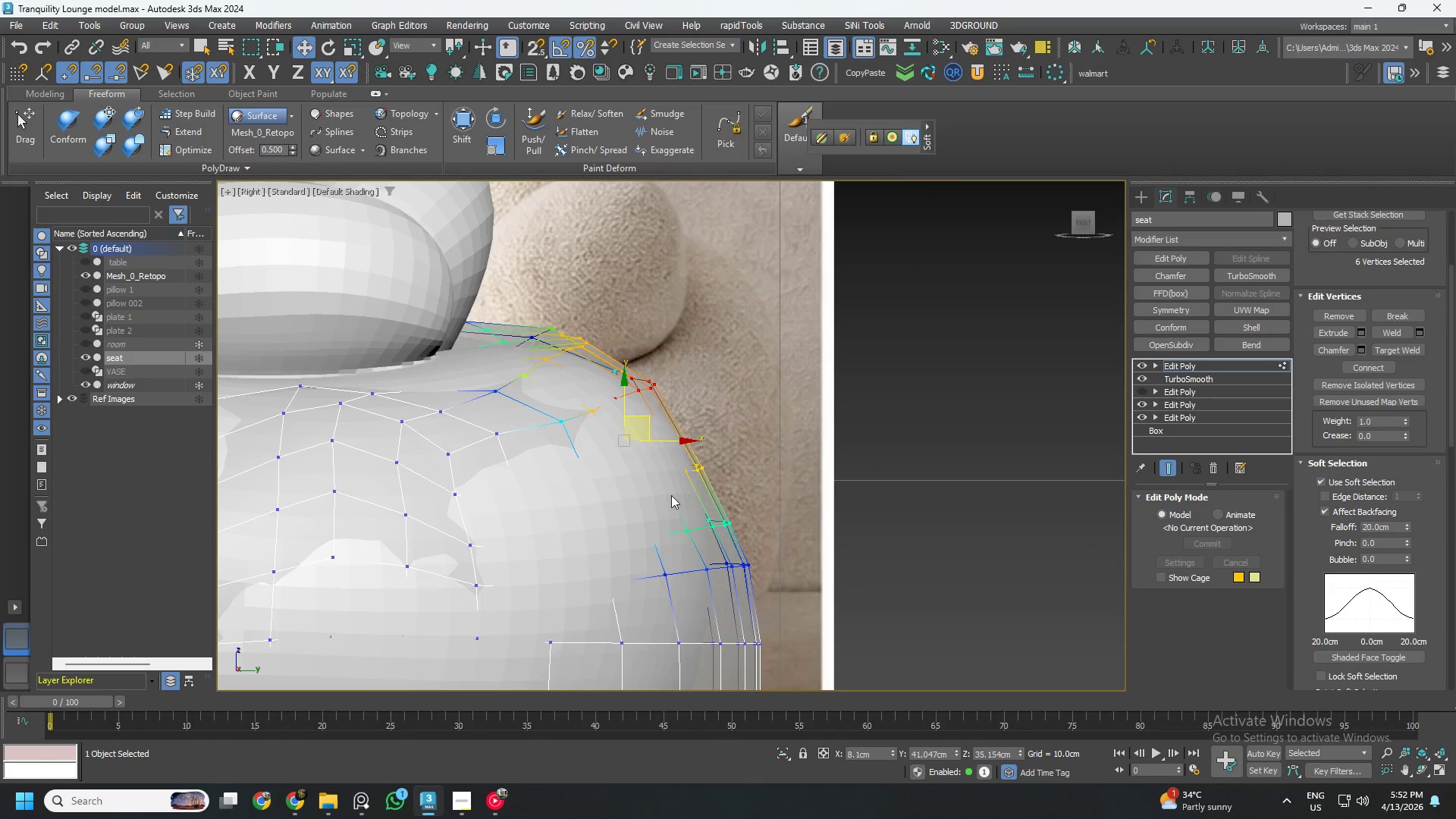 
scroll: coordinate [691, 537], scroll_direction: down, amount: 1.0
 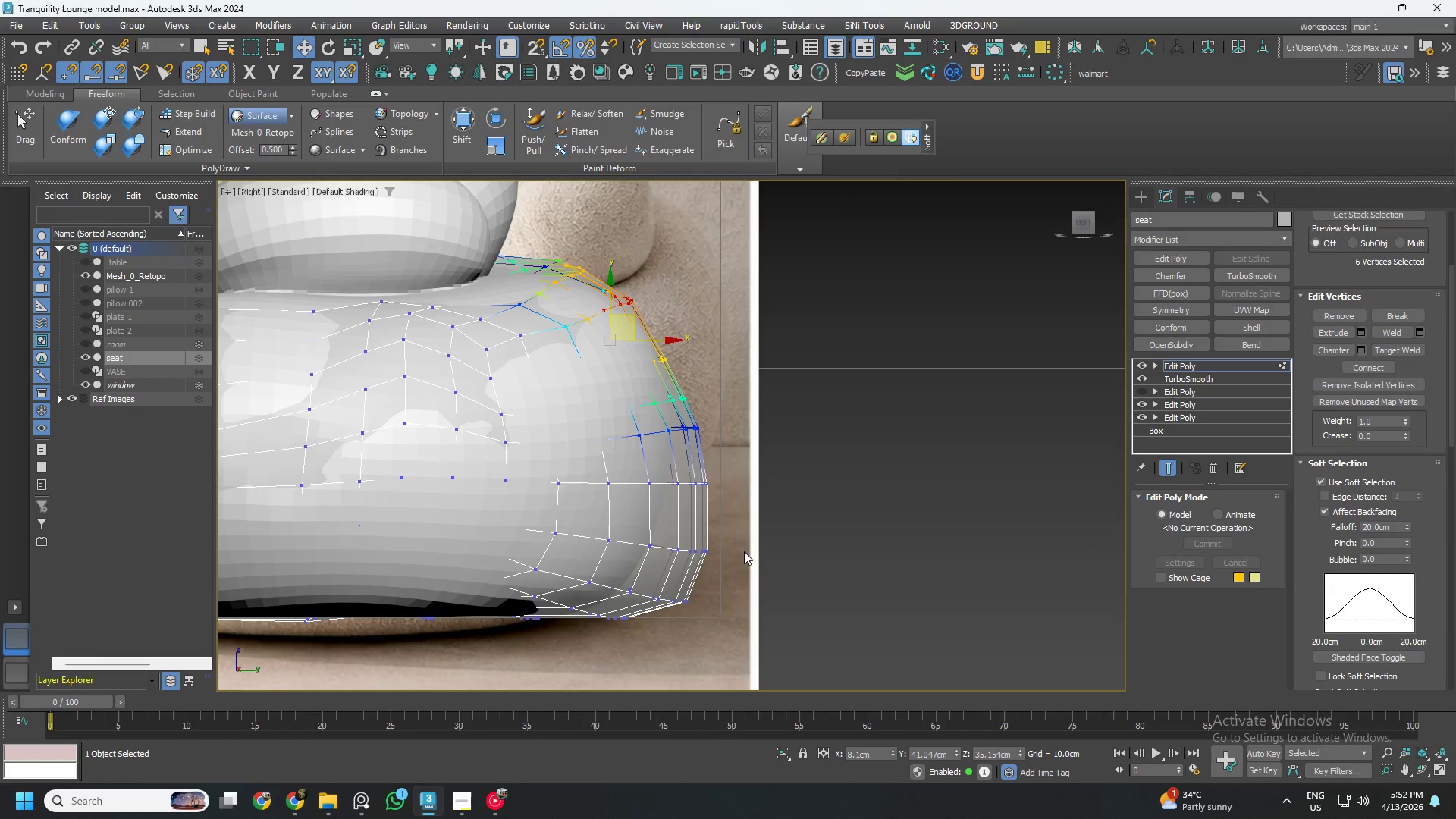 
left_click_drag(start_coordinate=[730, 637], to_coordinate=[666, 548])
 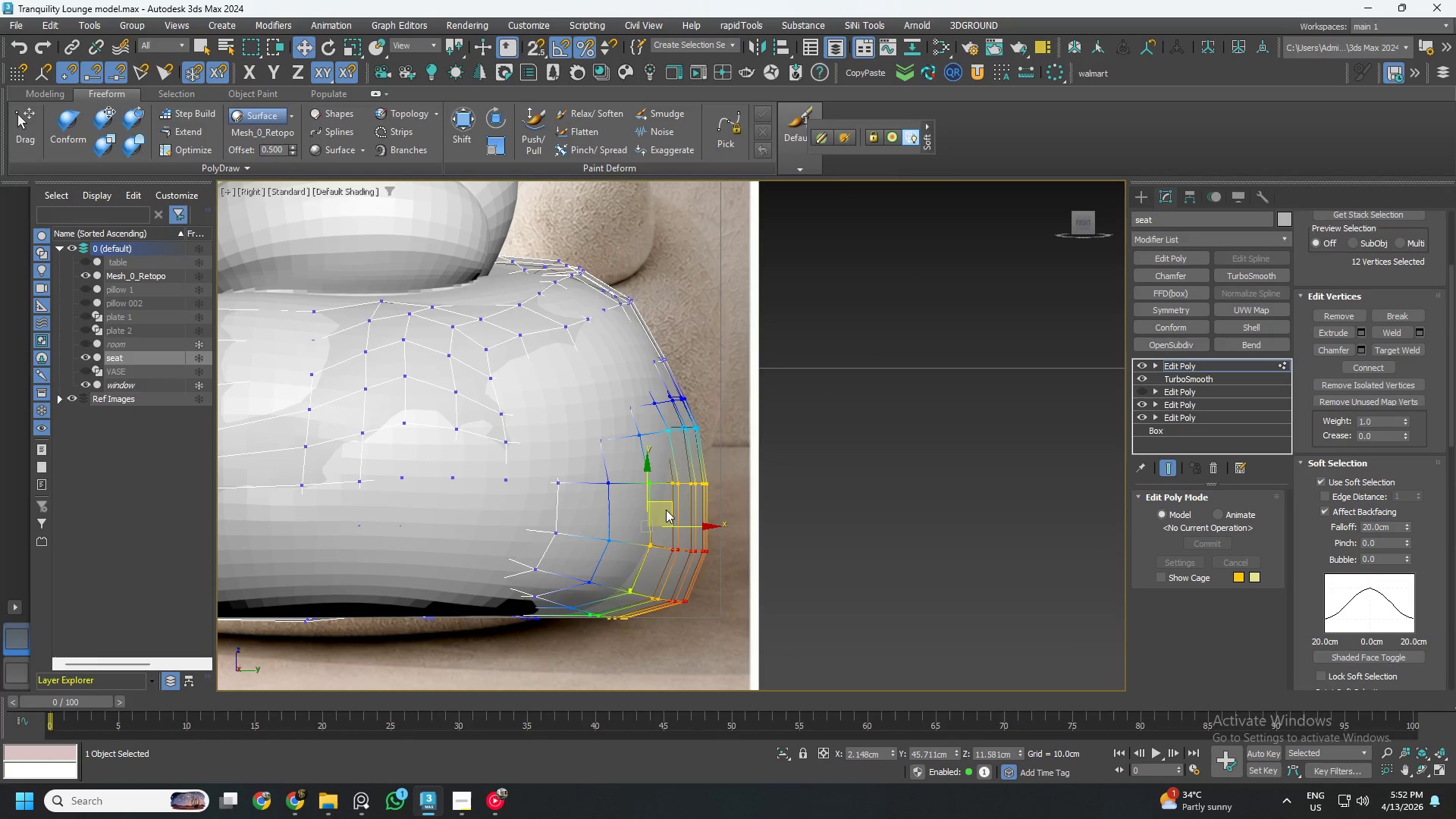 
left_click_drag(start_coordinate=[676, 509], to_coordinate=[639, 500])
 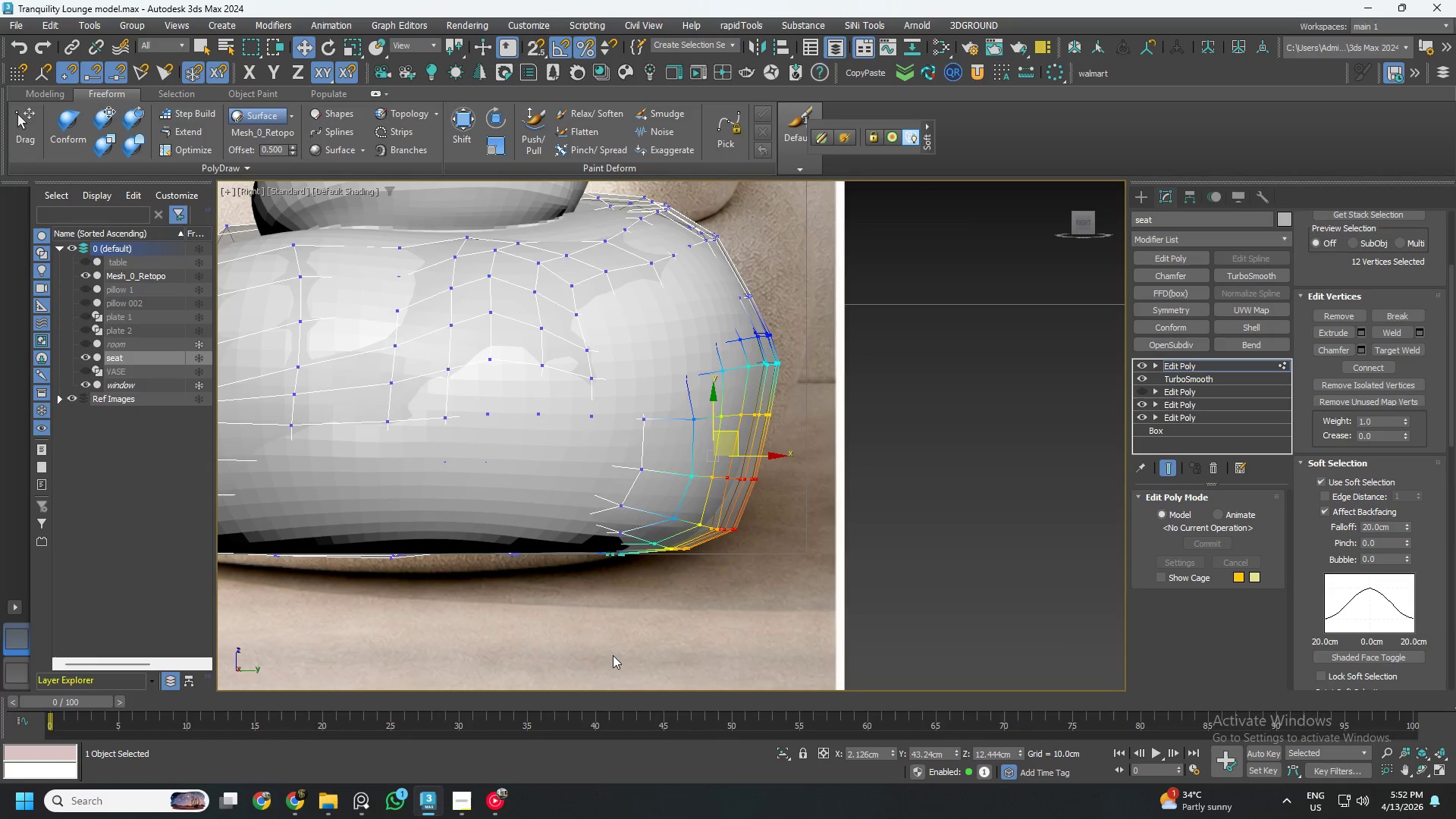 
left_click_drag(start_coordinate=[526, 627], to_coordinate=[374, 511])
 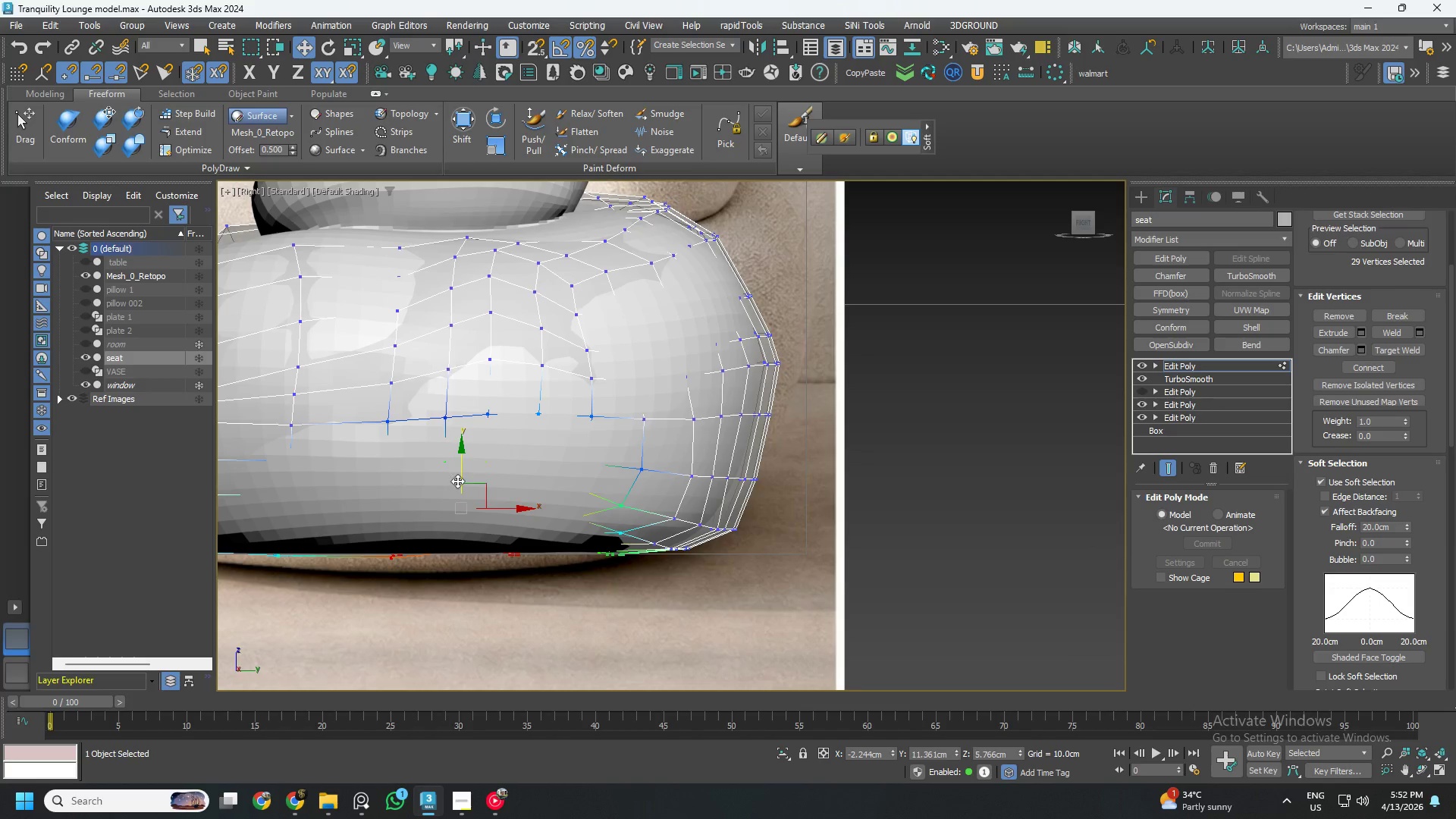 
left_click_drag(start_coordinate=[459, 479], to_coordinate=[463, 485])
 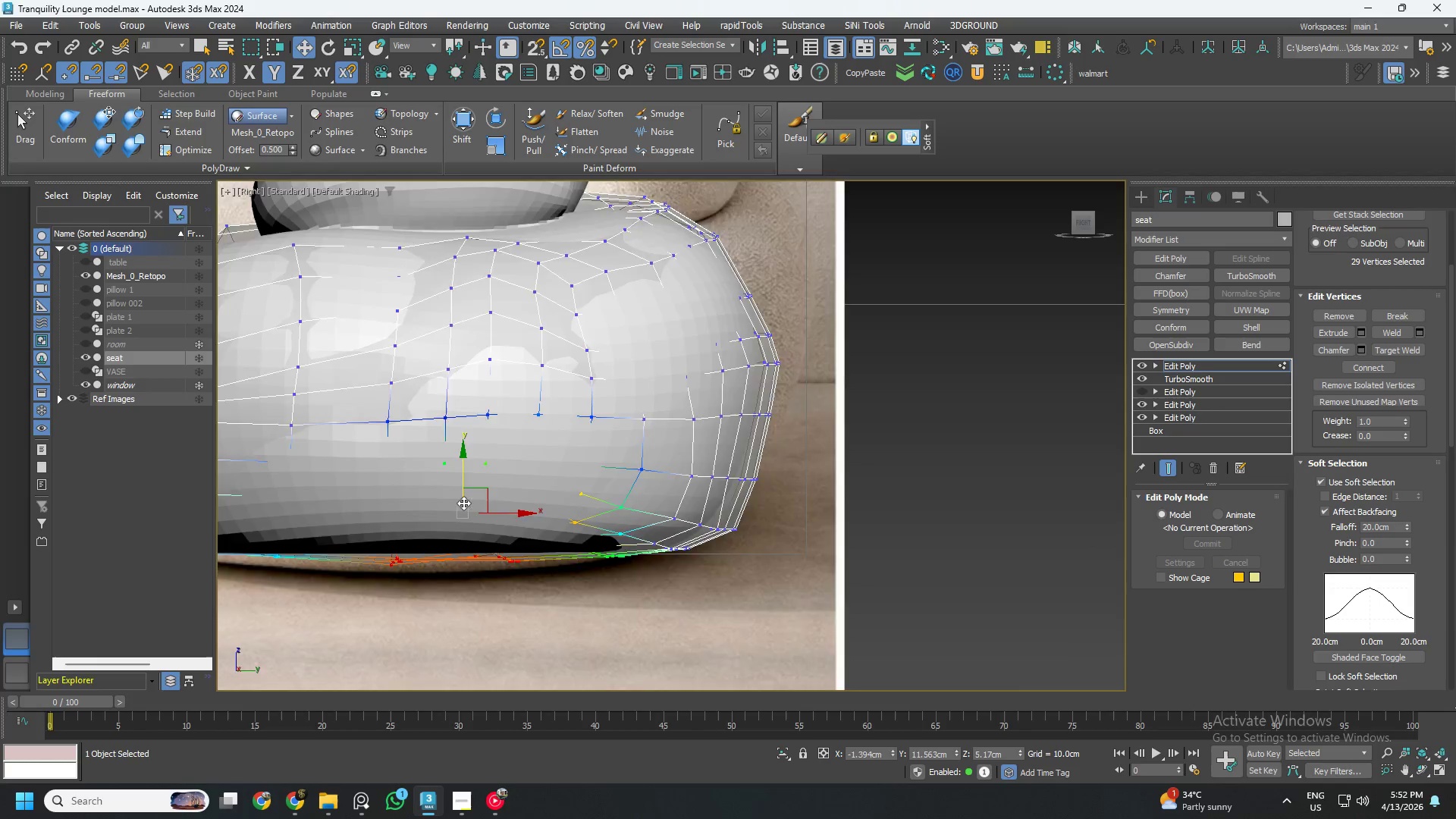 
hold_key(key=AltLeft, duration=0.67)
 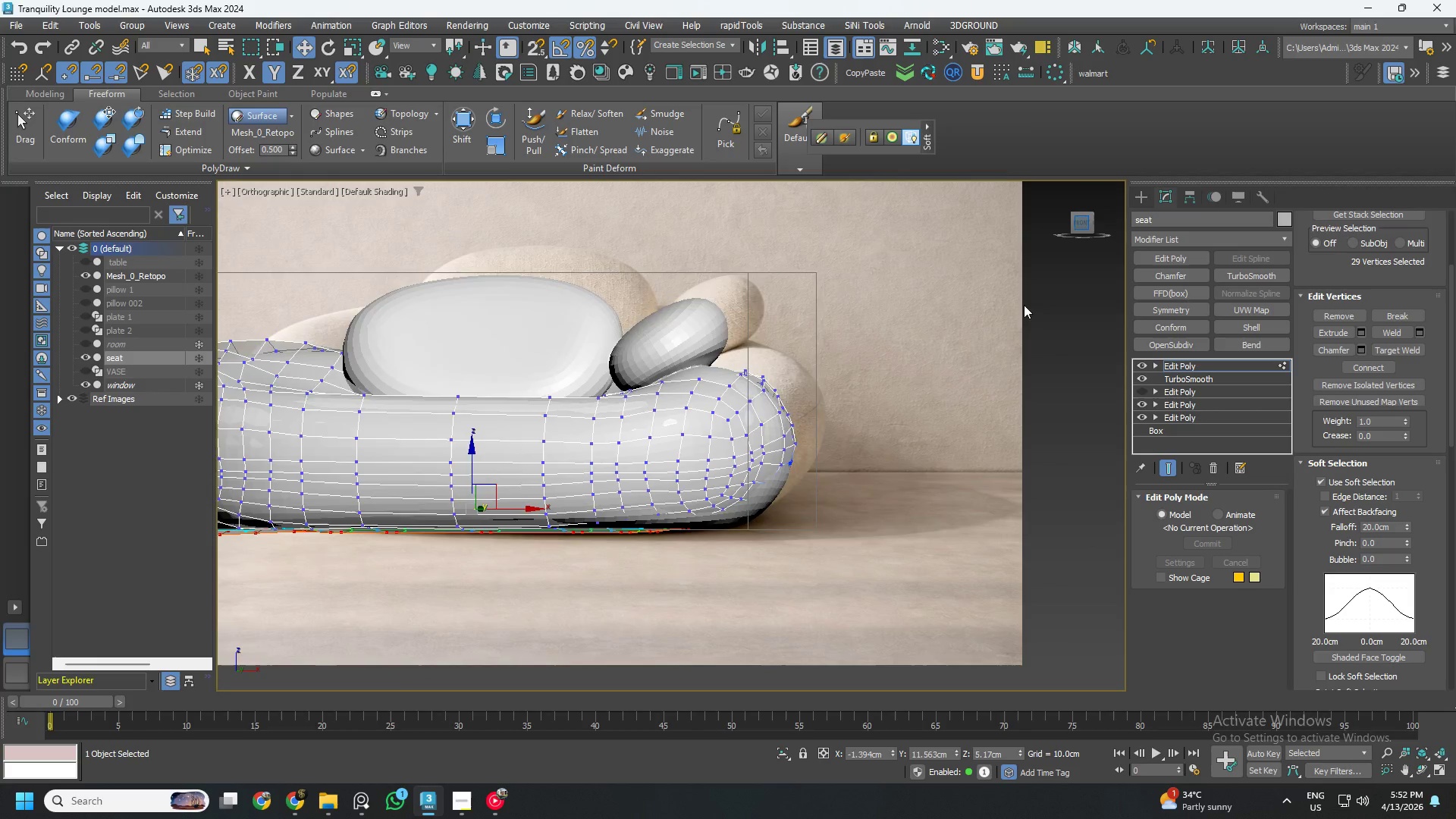 
scroll: coordinate [475, 505], scroll_direction: down, amount: 2.0
 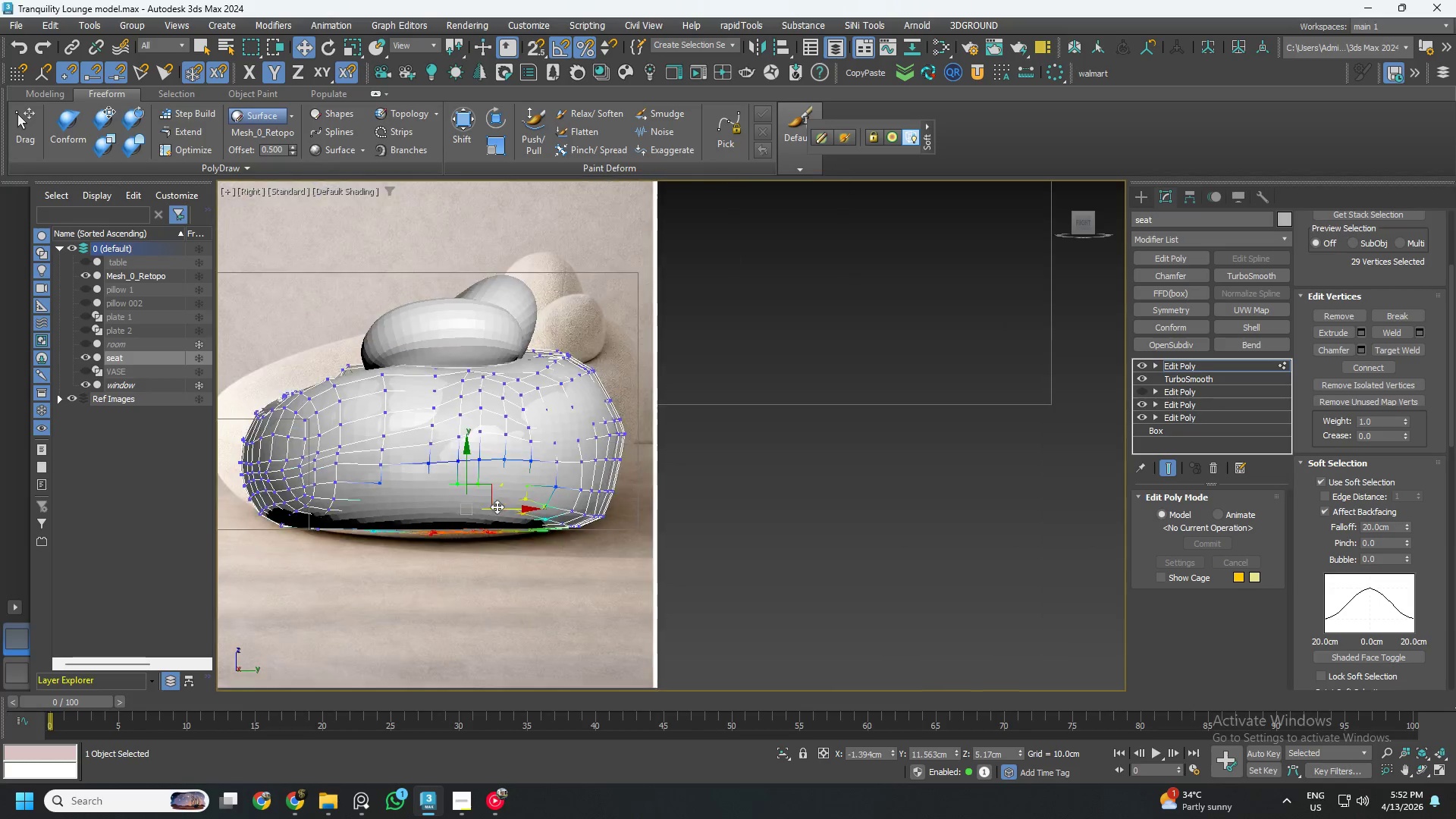 
left_click_drag(start_coordinate=[857, 573], to_coordinate=[778, 492])
 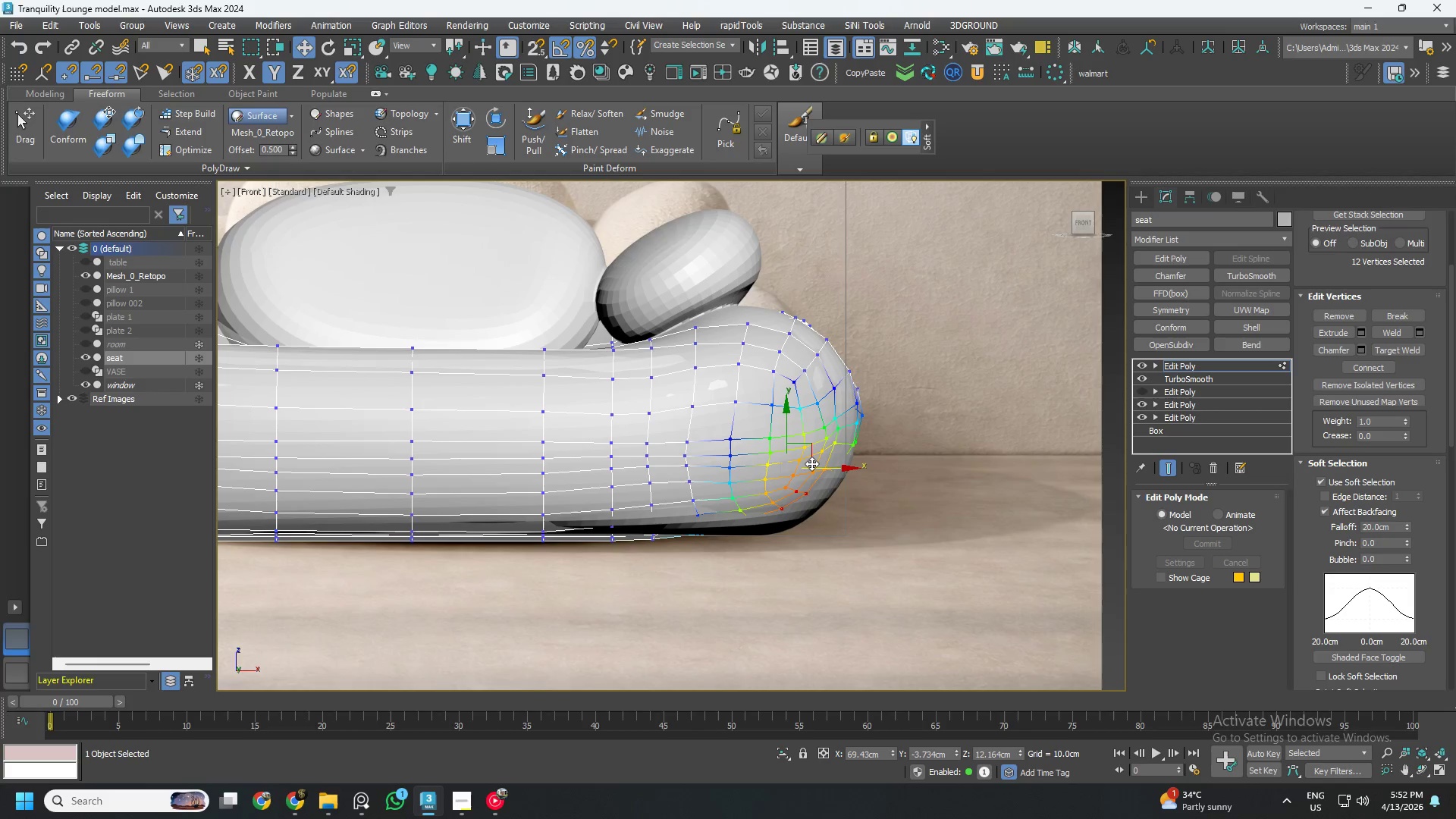 
scroll: coordinate [760, 513], scroll_direction: up, amount: 1.0
 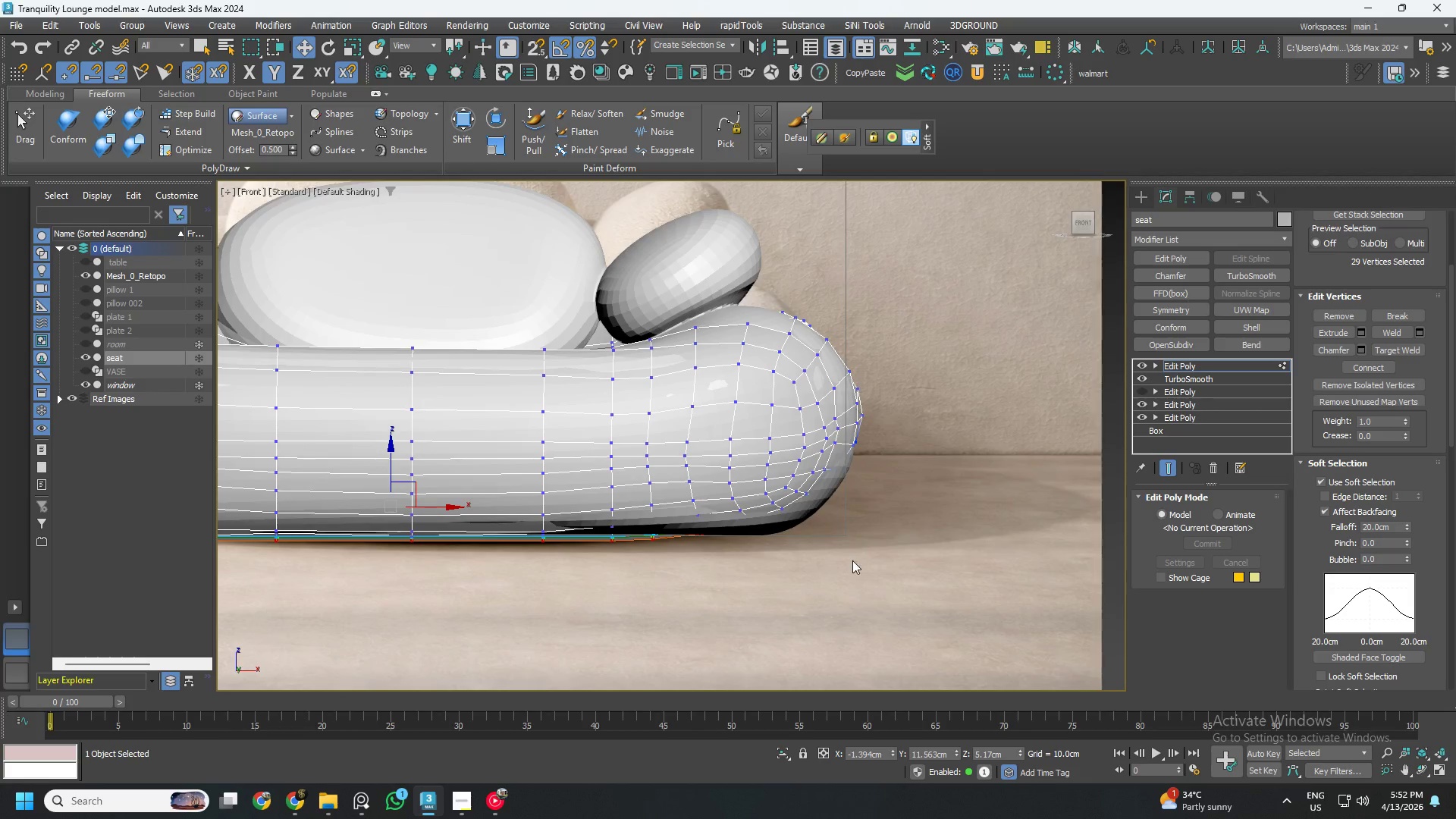 
left_click_drag(start_coordinate=[811, 463], to_coordinate=[824, 472])
 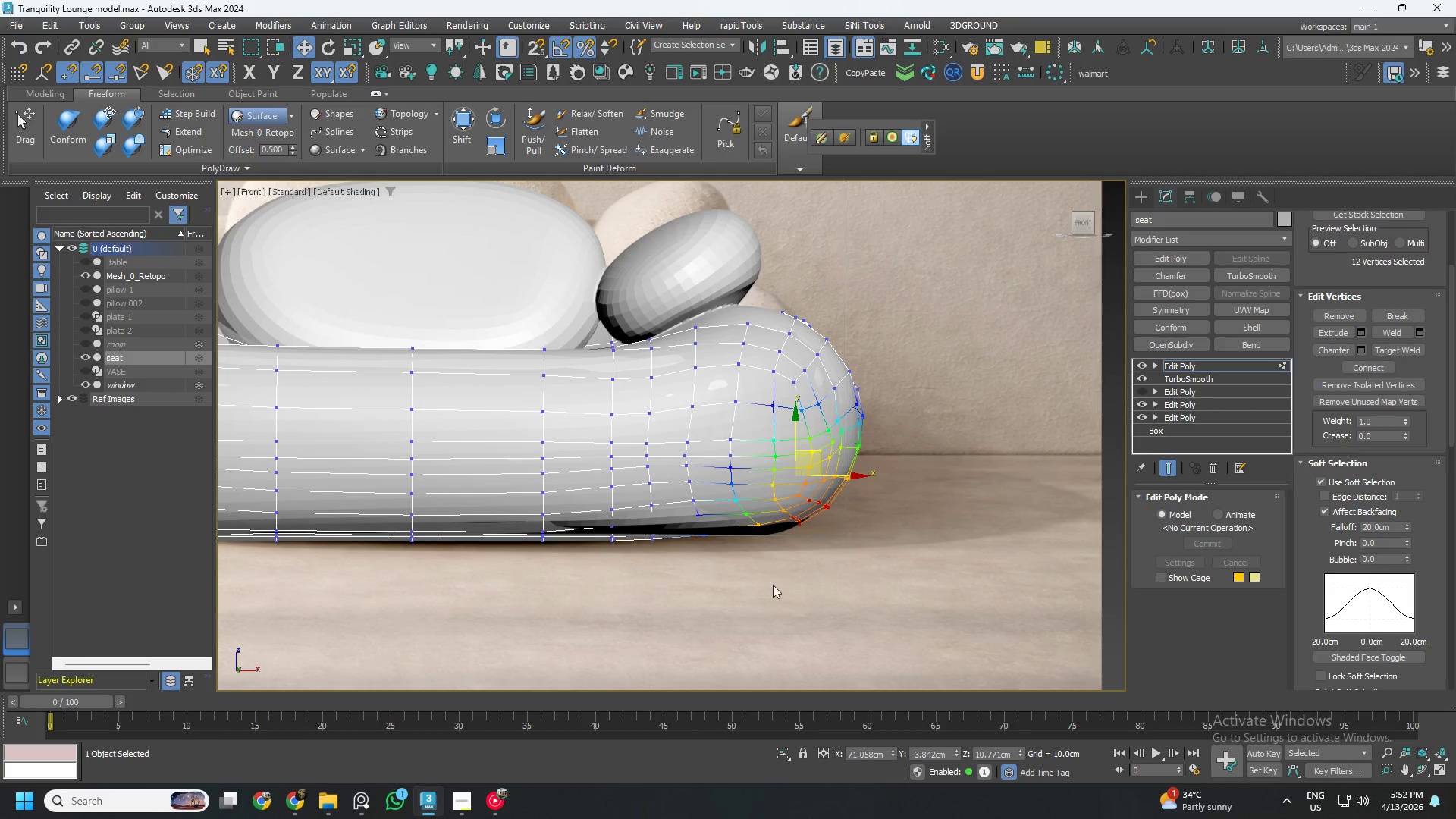 
left_click_drag(start_coordinate=[745, 594], to_coordinate=[626, 510])
 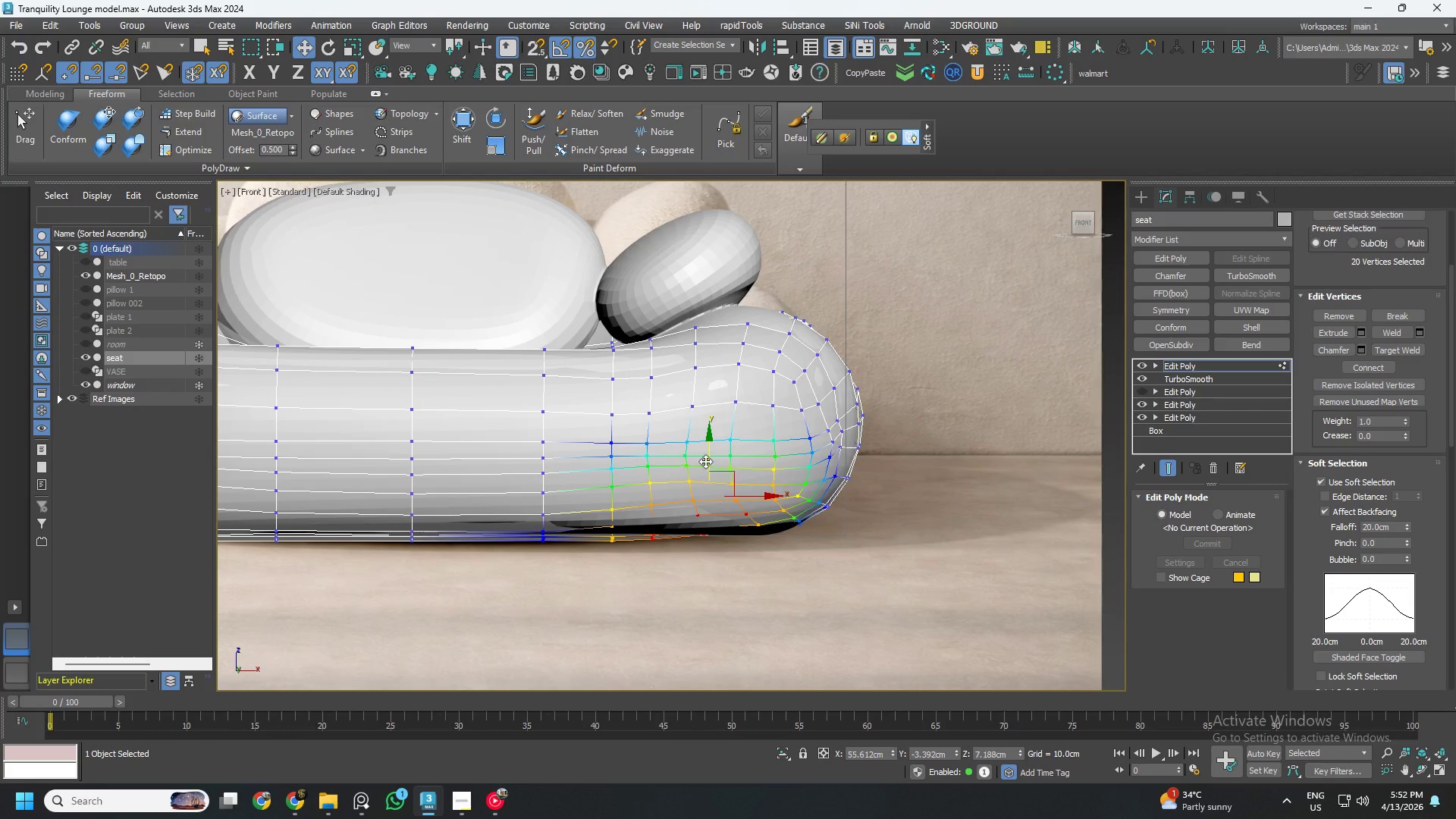 
left_click_drag(start_coordinate=[708, 456], to_coordinate=[710, 462])
 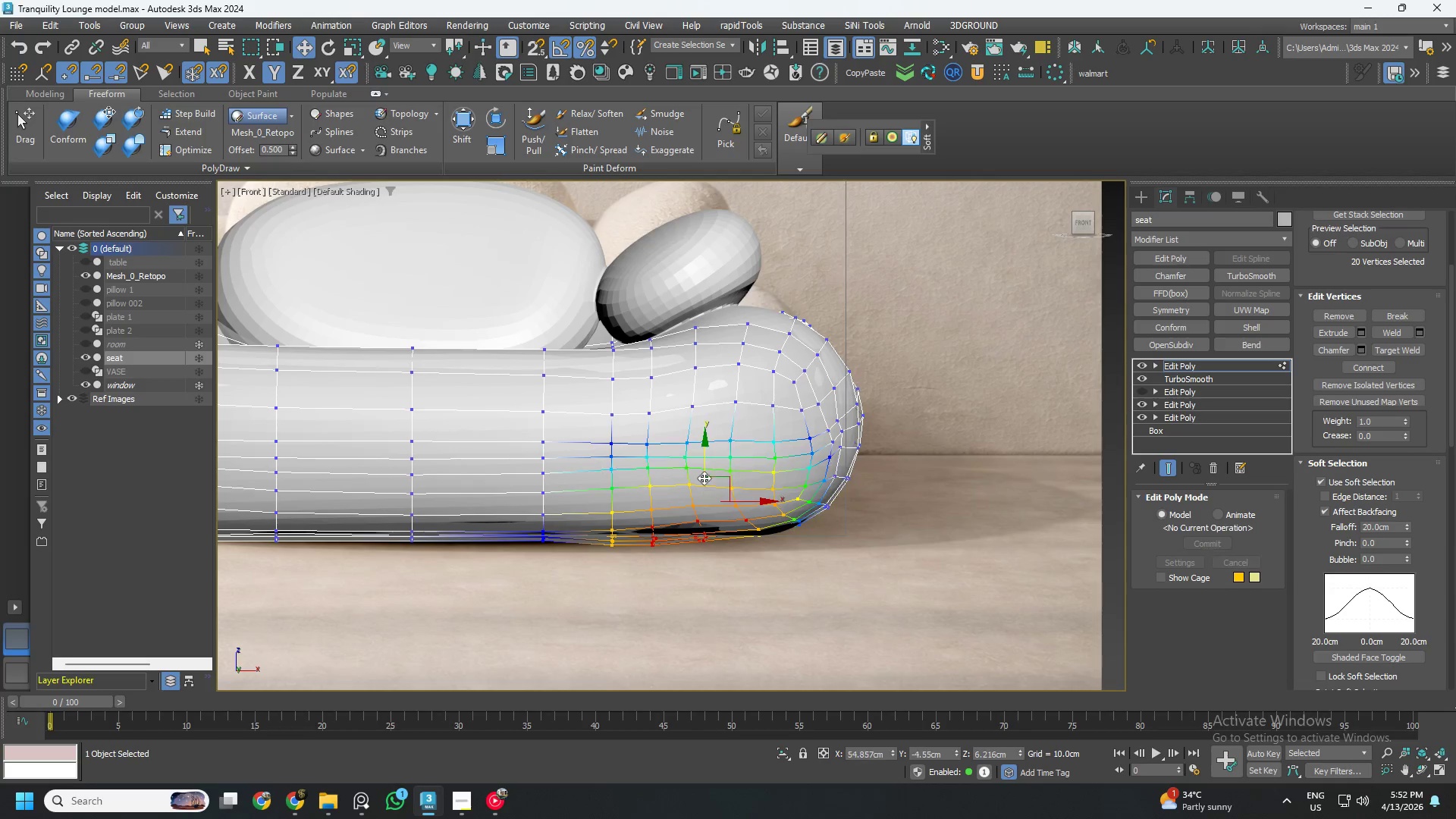 
scroll: coordinate [694, 498], scroll_direction: down, amount: 3.0
 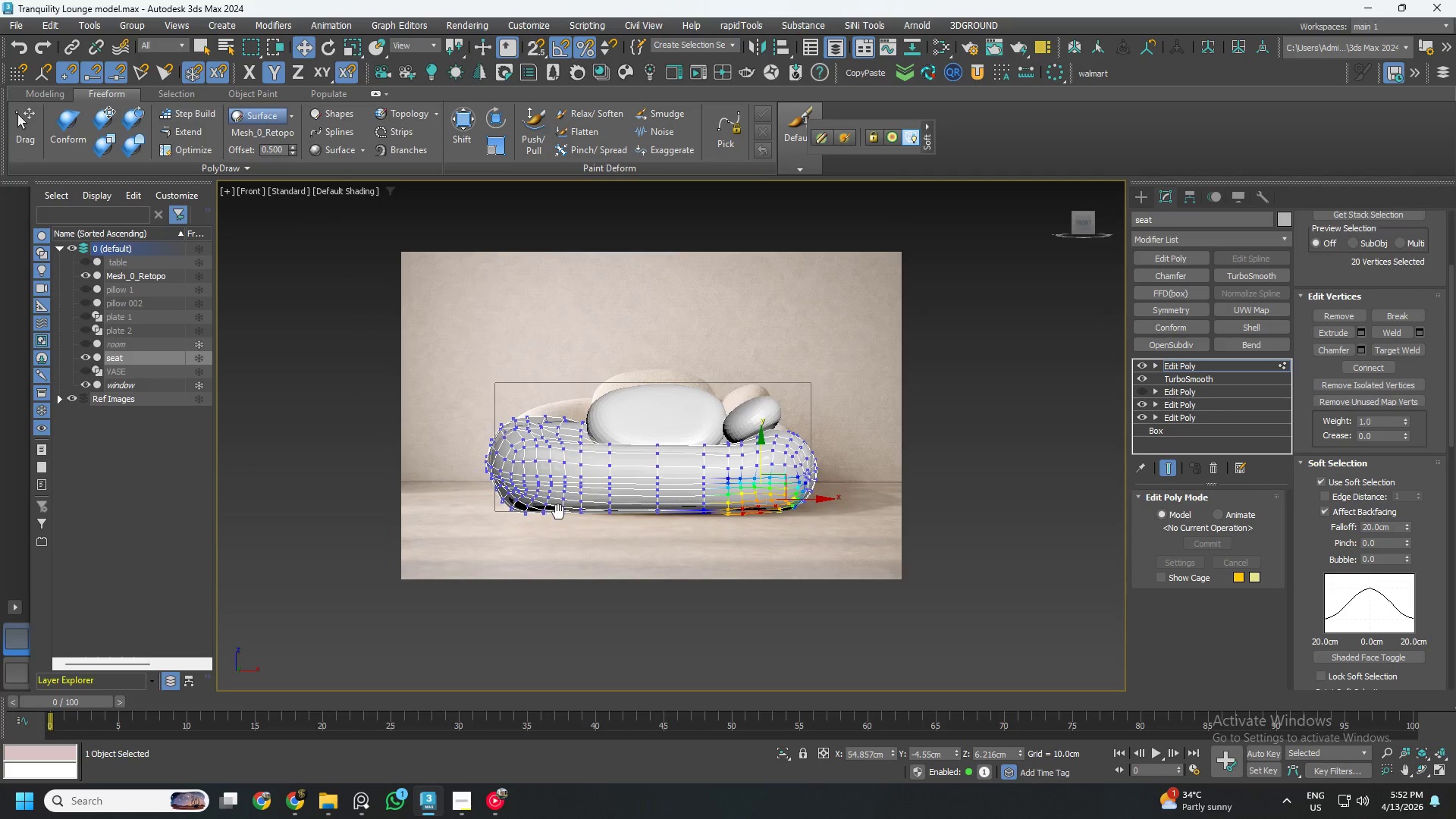 
scroll: coordinate [511, 491], scroll_direction: up, amount: 3.0
 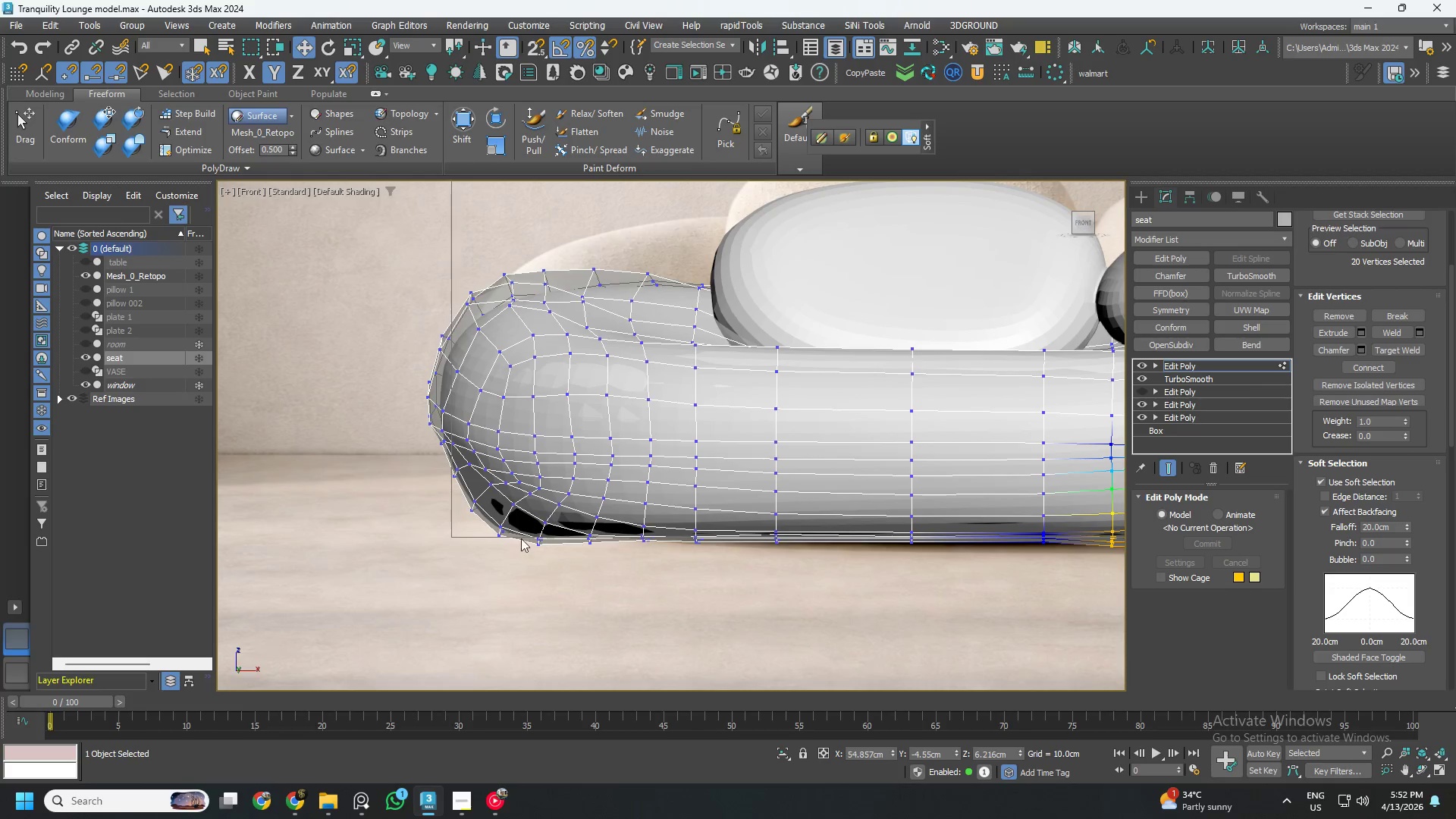 
scroll: coordinate [547, 505], scroll_direction: down, amount: 3.0
 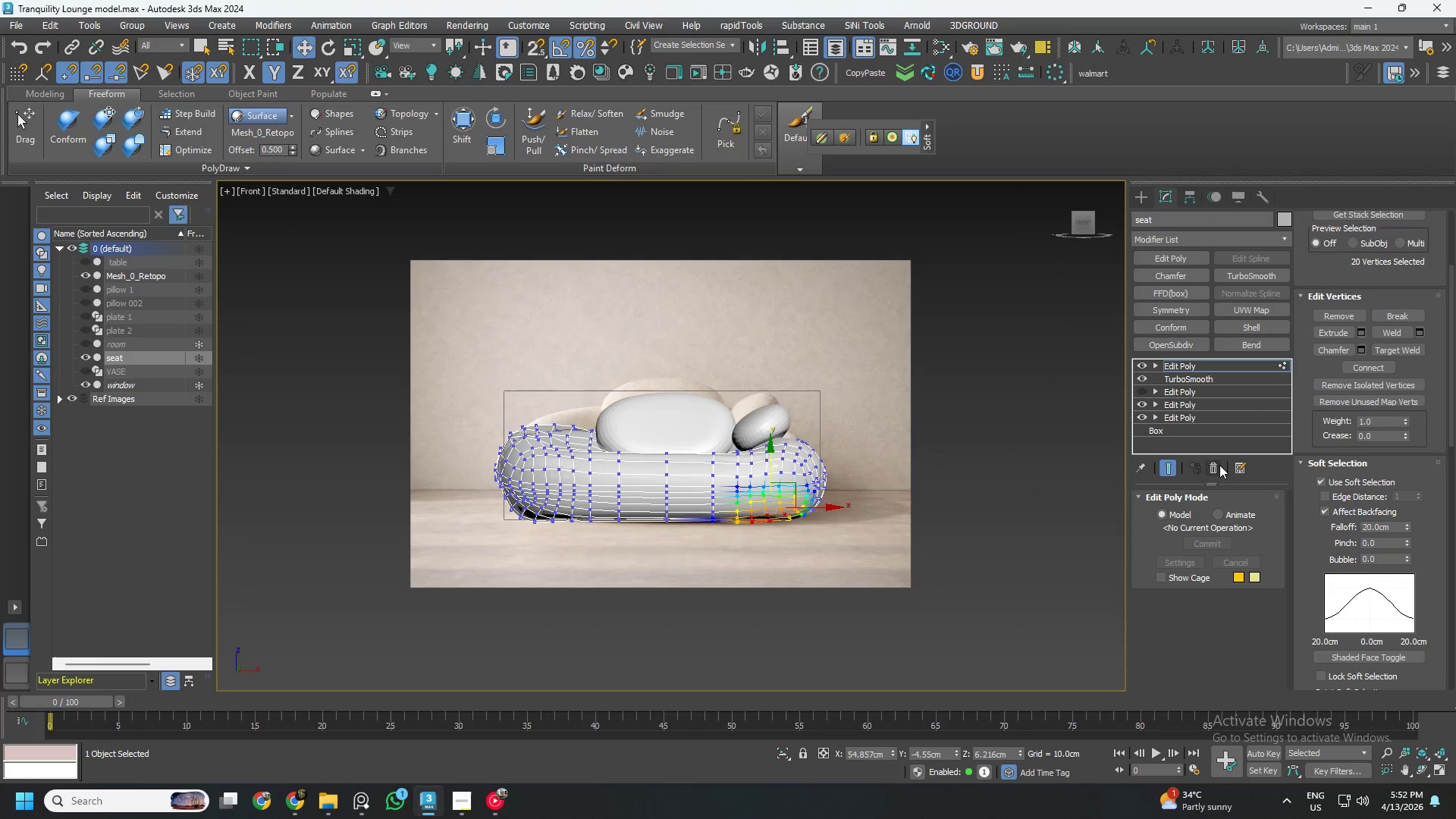 
double_click([1219, 466])
 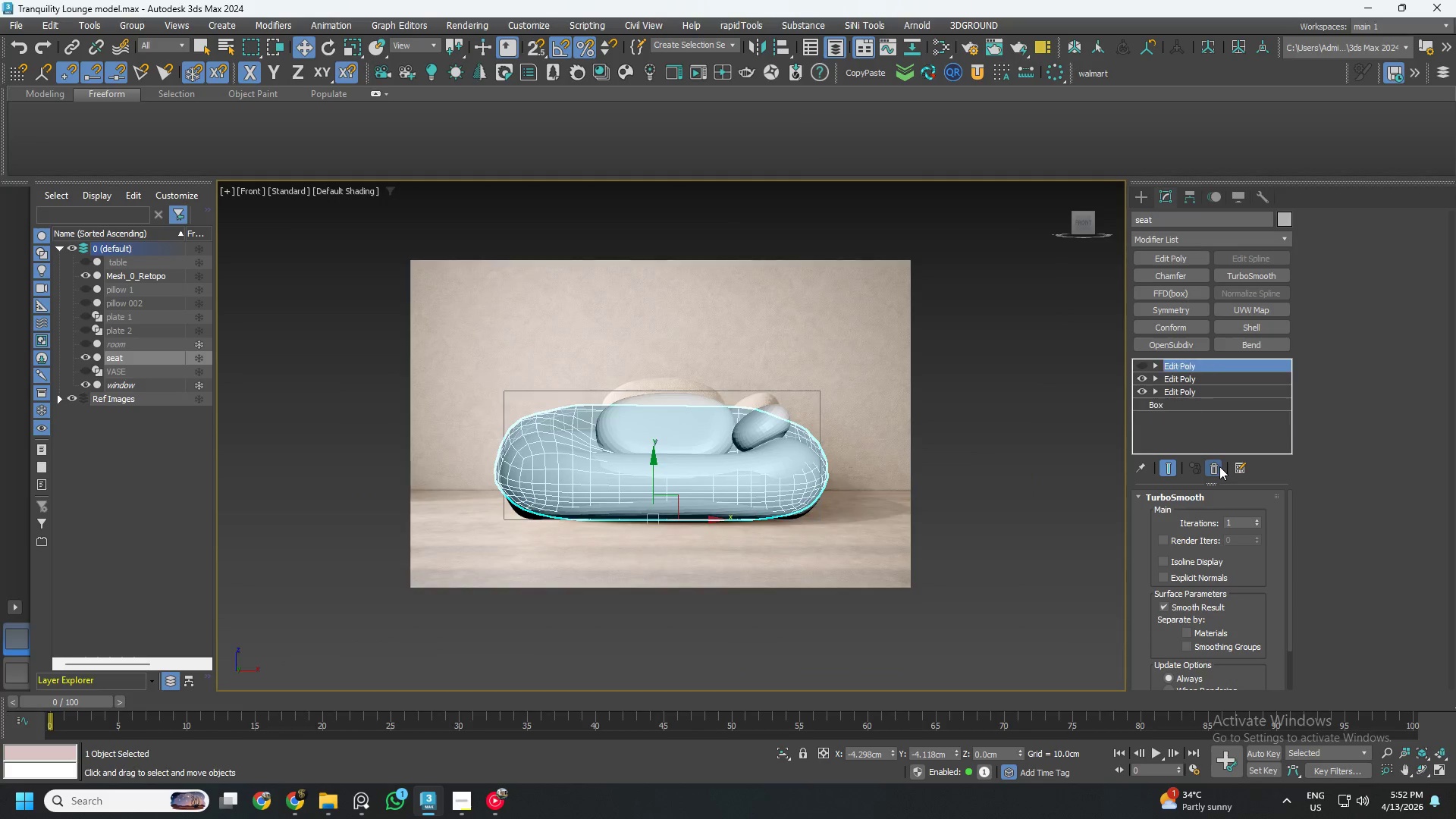 
triple_click([1219, 466])
 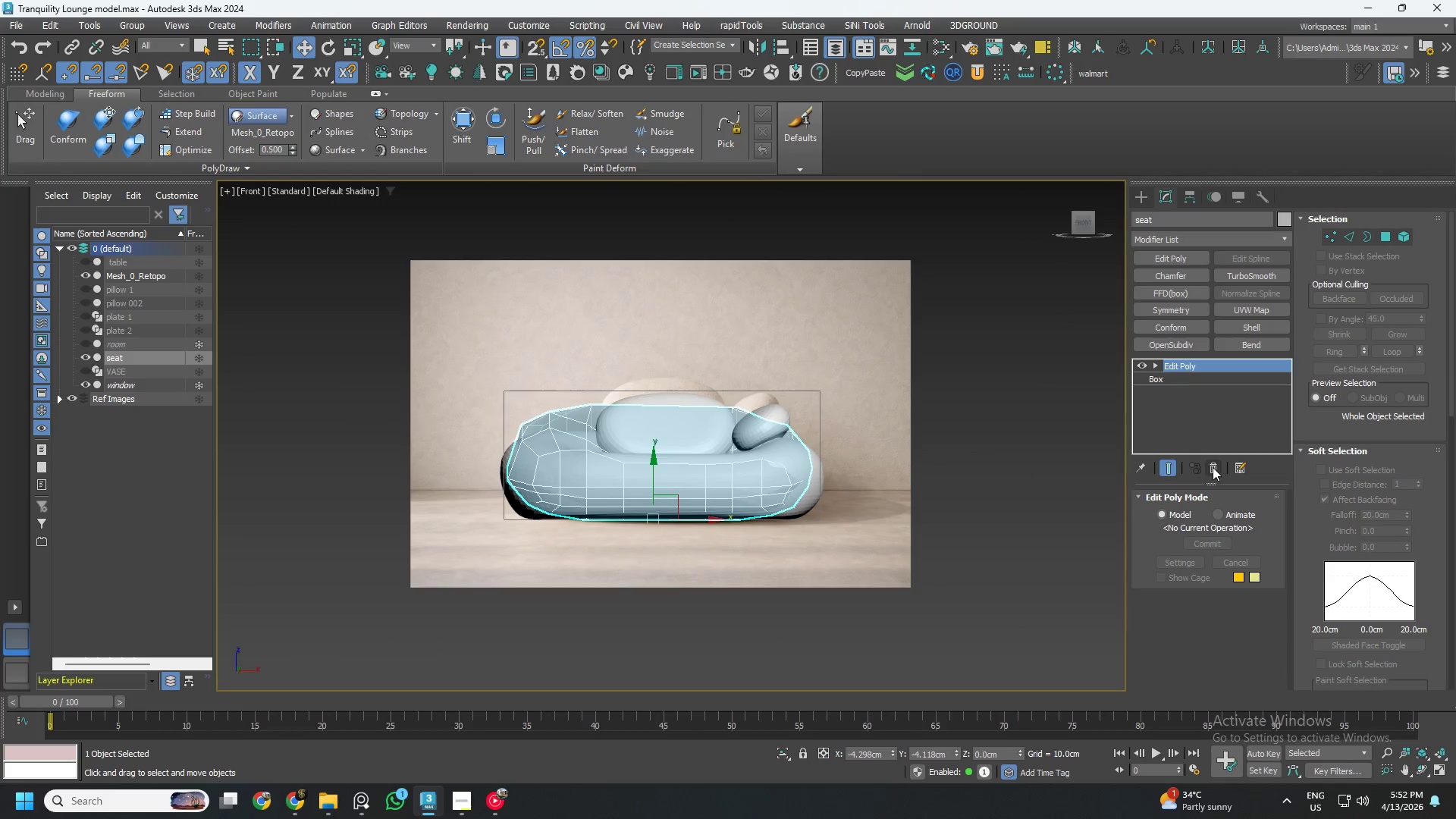 
left_click([1213, 467])
 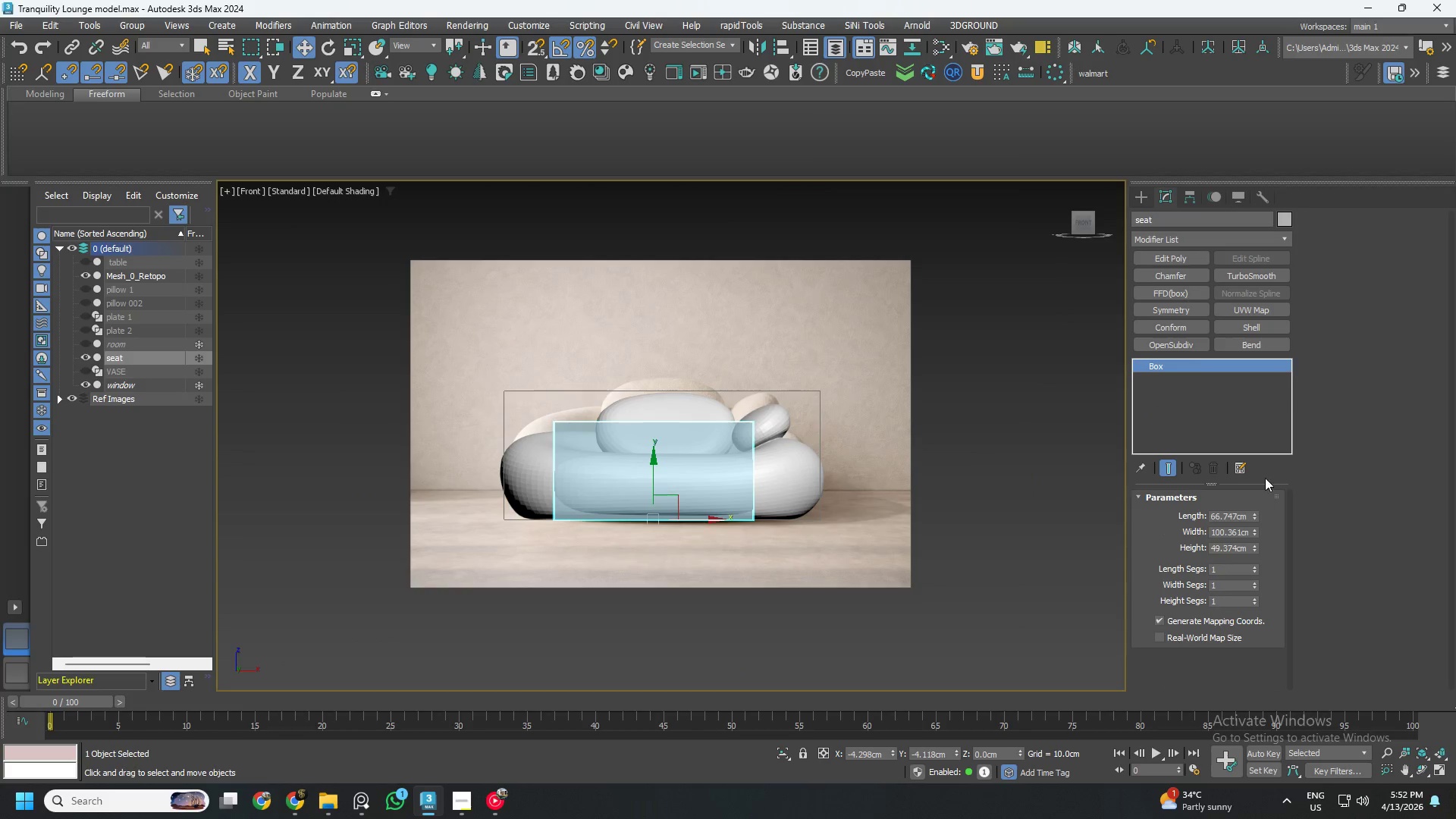 
left_click([1178, 260])
 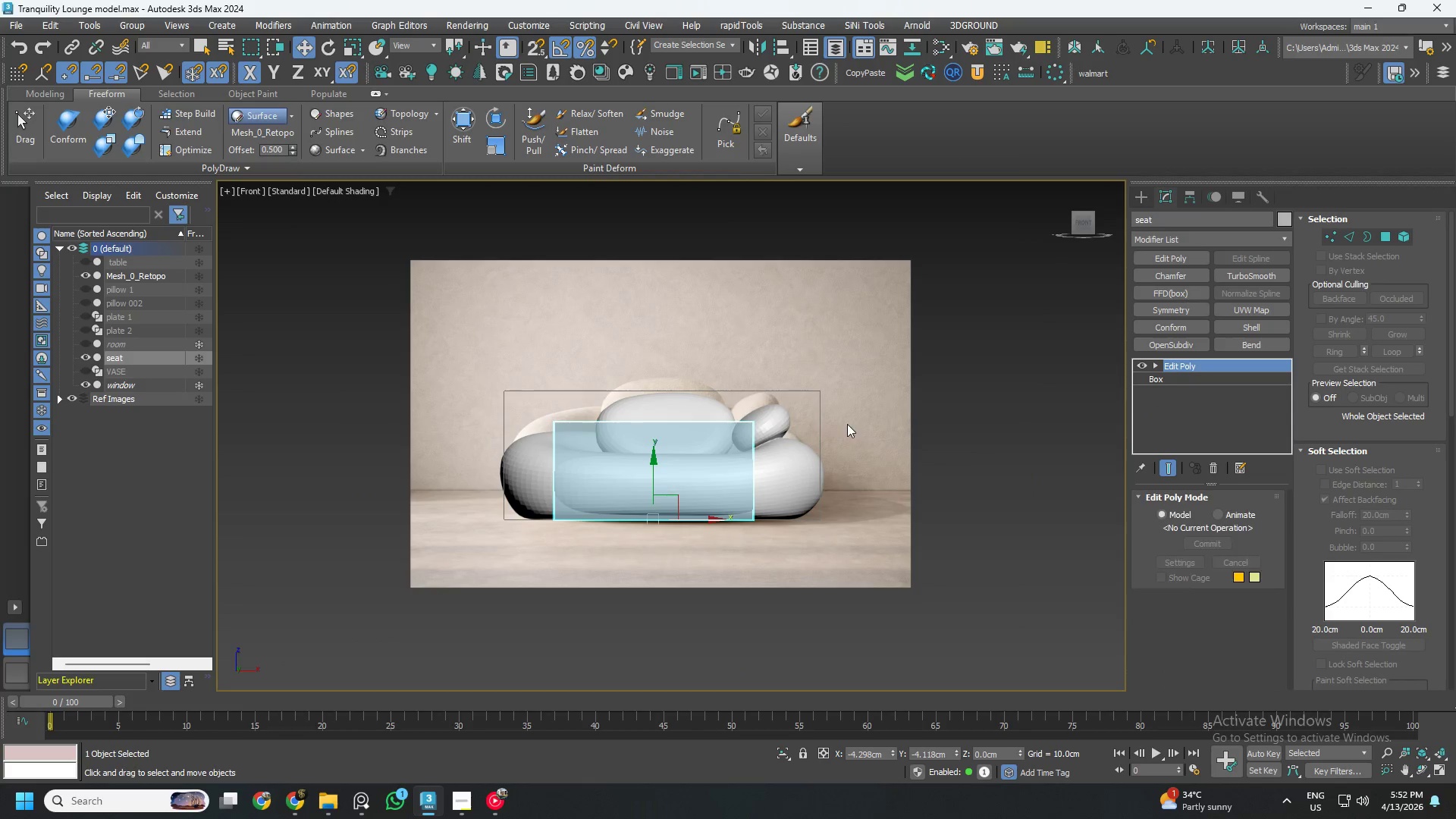 
key(1)
 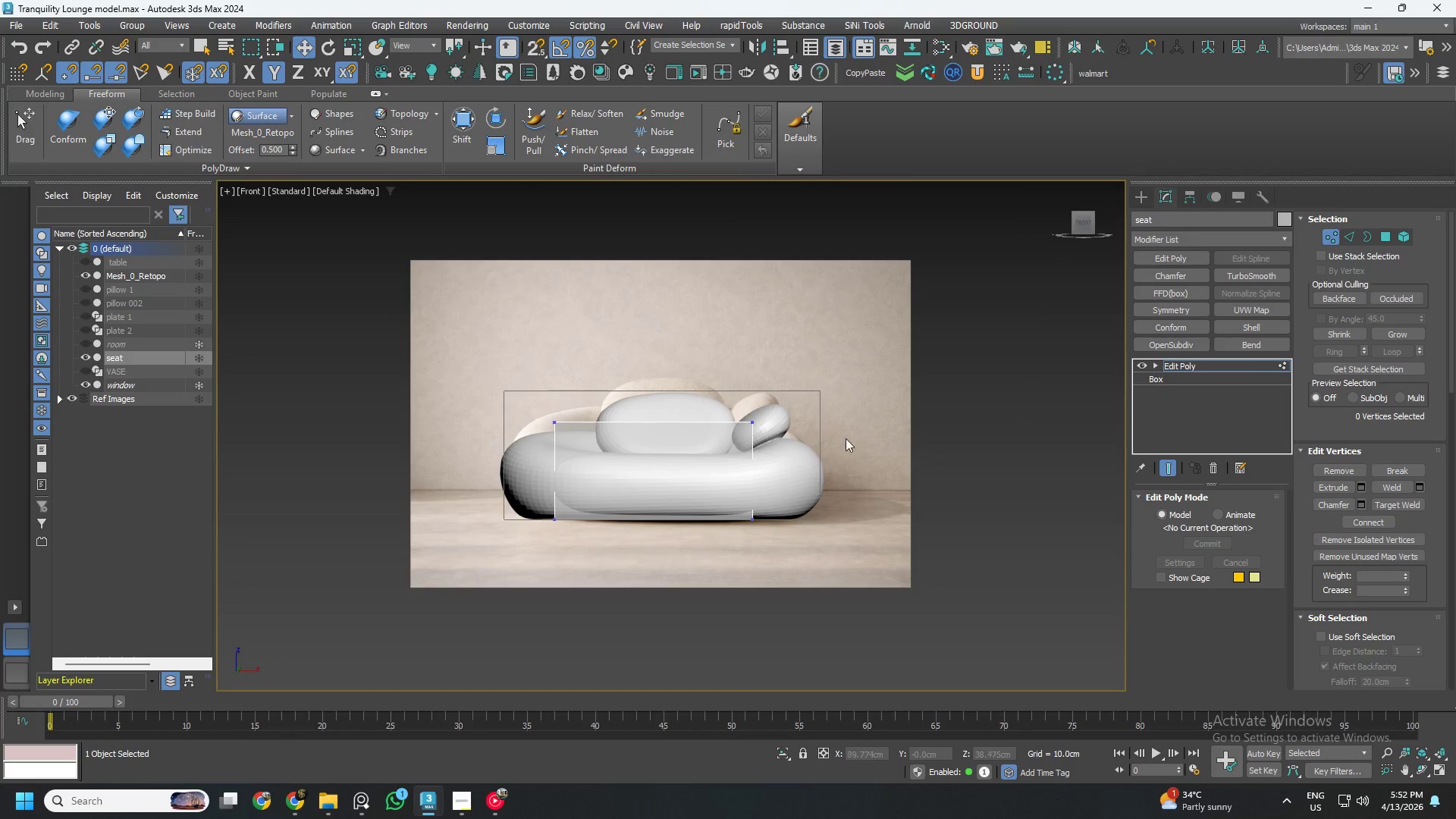 
left_click_drag(start_coordinate=[877, 365], to_coordinate=[713, 575])
 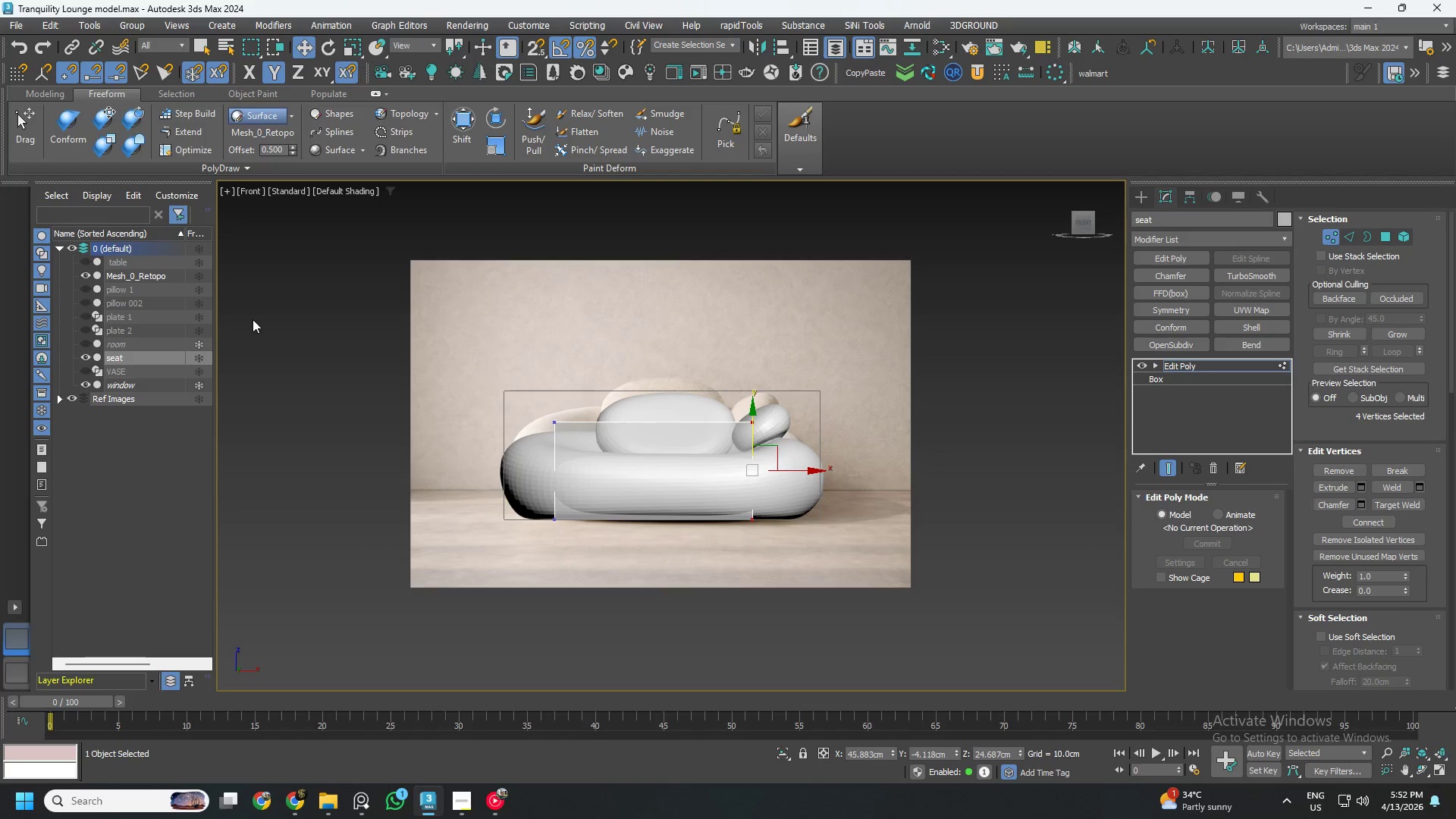 
scroll: coordinate [764, 472], scroll_direction: up, amount: 2.0
 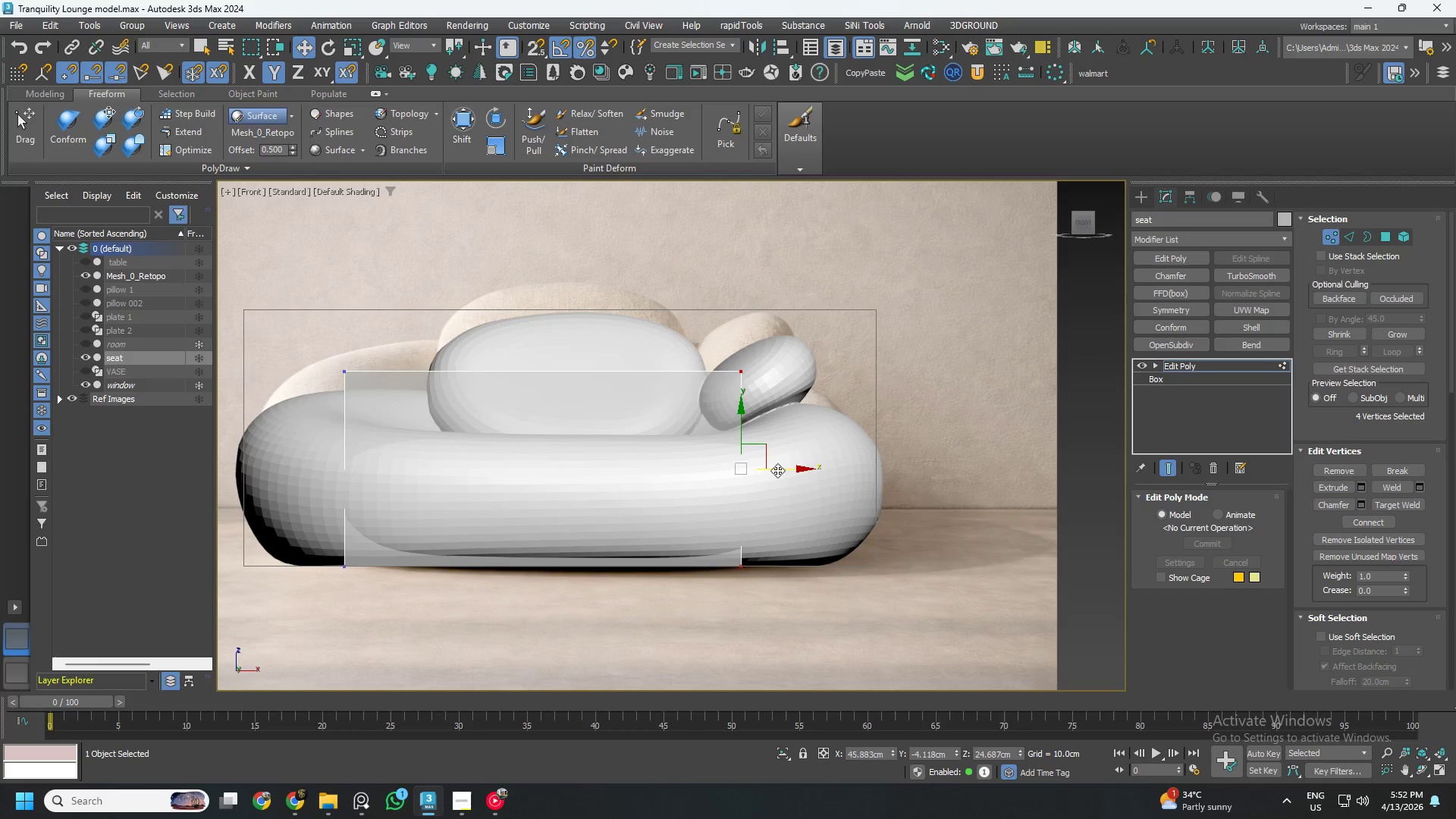 
left_click_drag(start_coordinate=[777, 470], to_coordinate=[918, 480])
 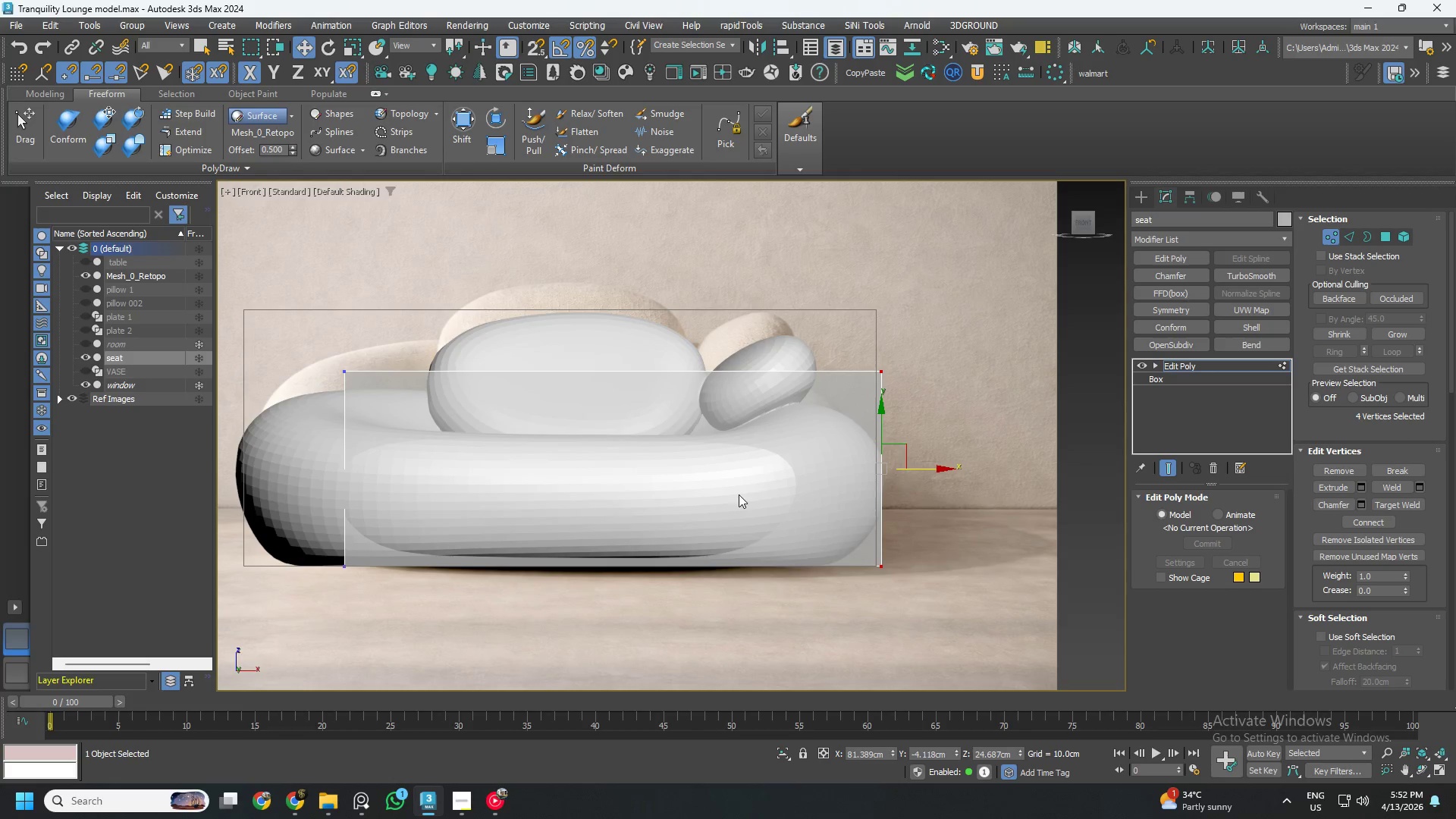 
left_click_drag(start_coordinate=[610, 567], to_coordinate=[431, 384])
 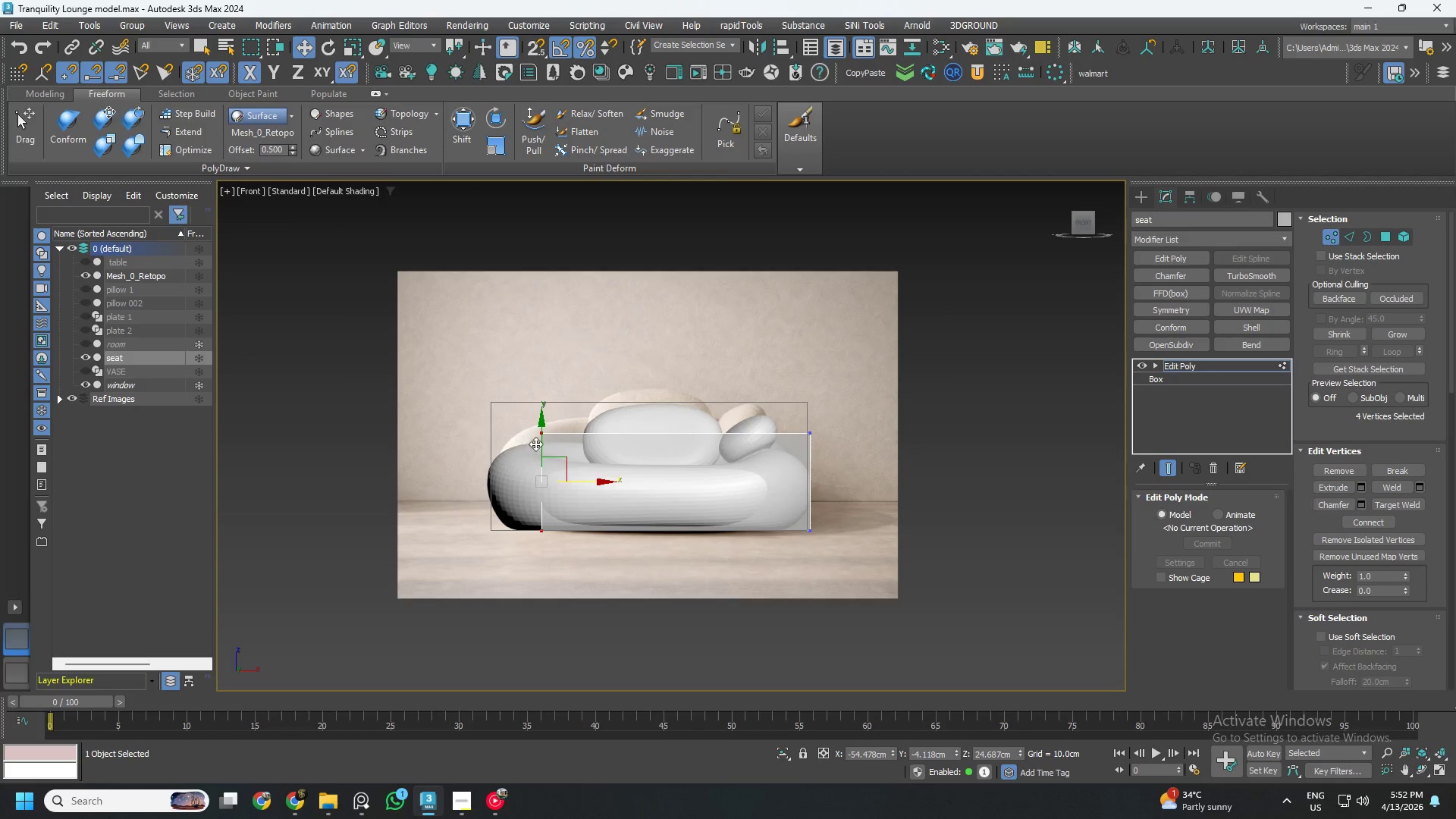 
scroll: coordinate [739, 494], scroll_direction: down, amount: 2.0
 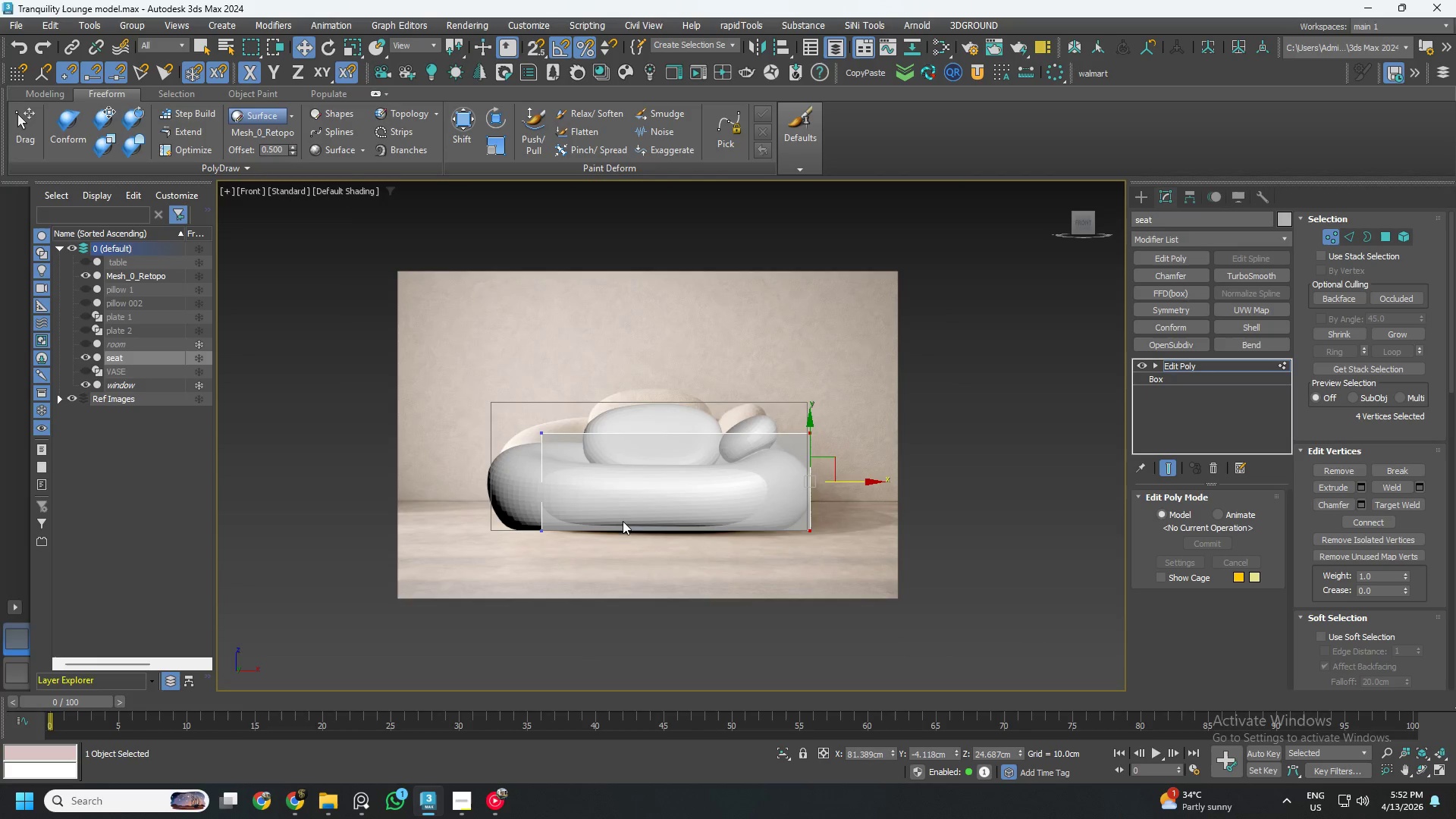 
scroll: coordinate [569, 484], scroll_direction: up, amount: 2.0
 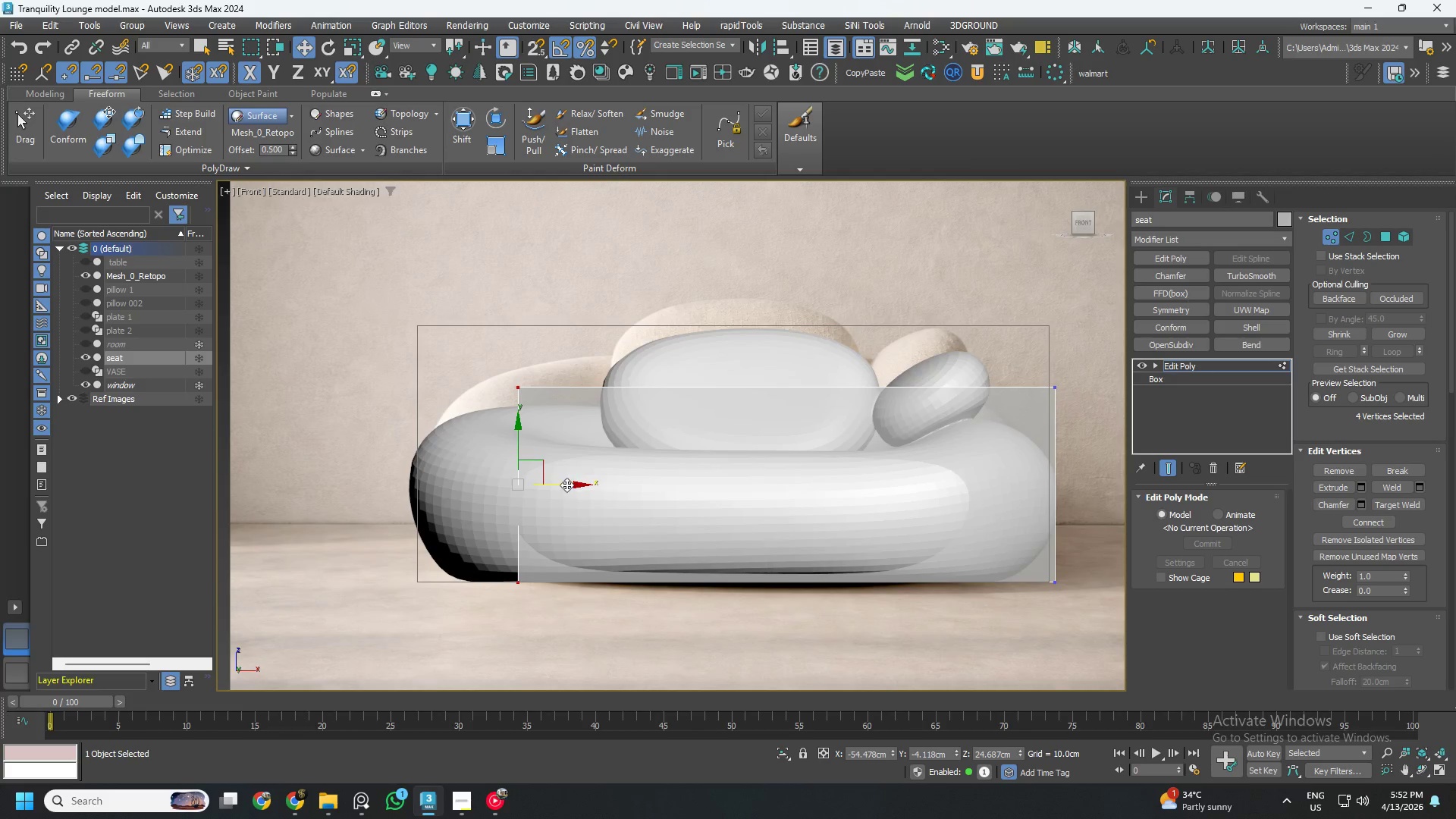 
left_click_drag(start_coordinate=[565, 485], to_coordinate=[454, 492])
 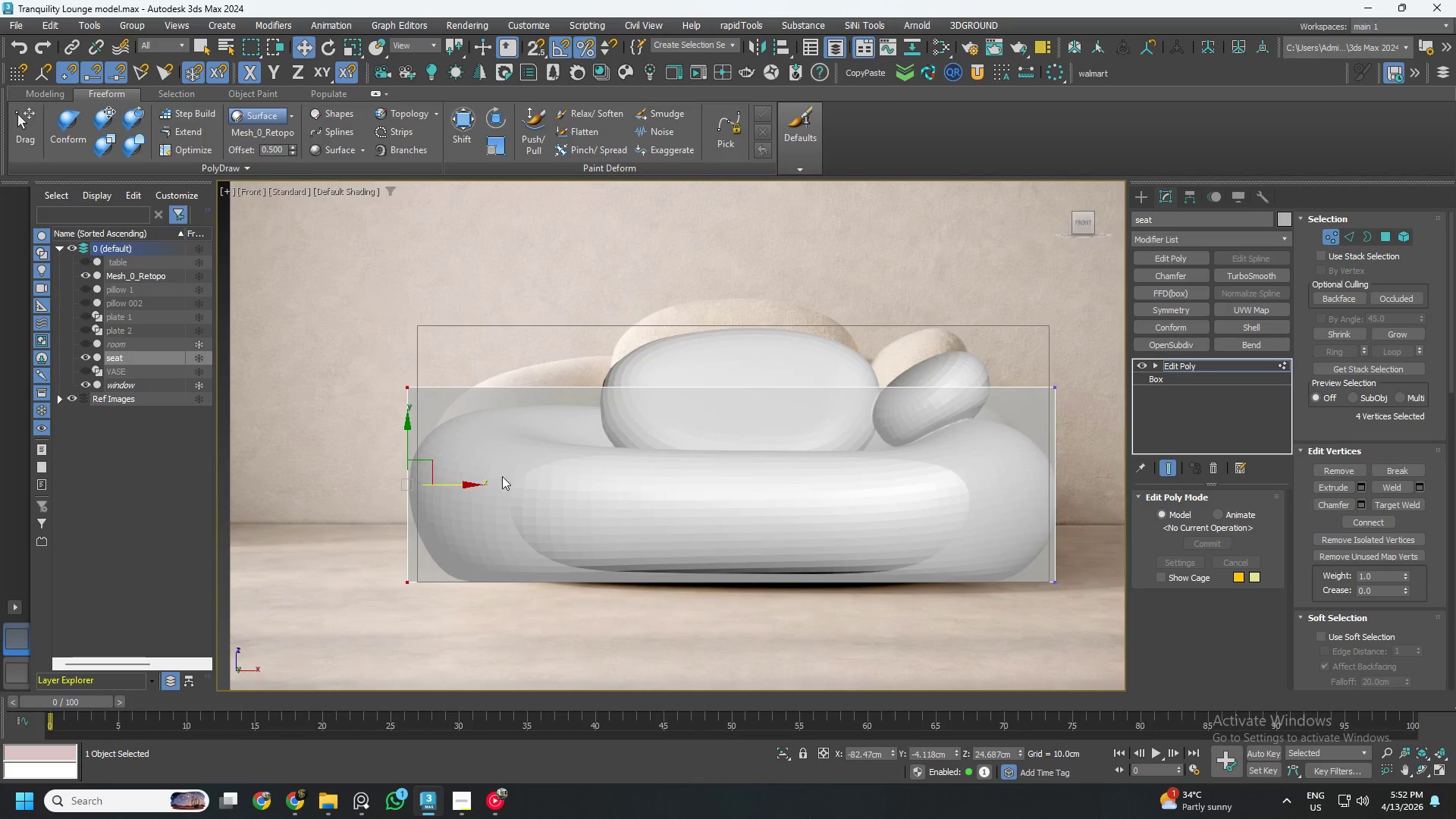 
hold_key(key=AltLeft, duration=0.78)
 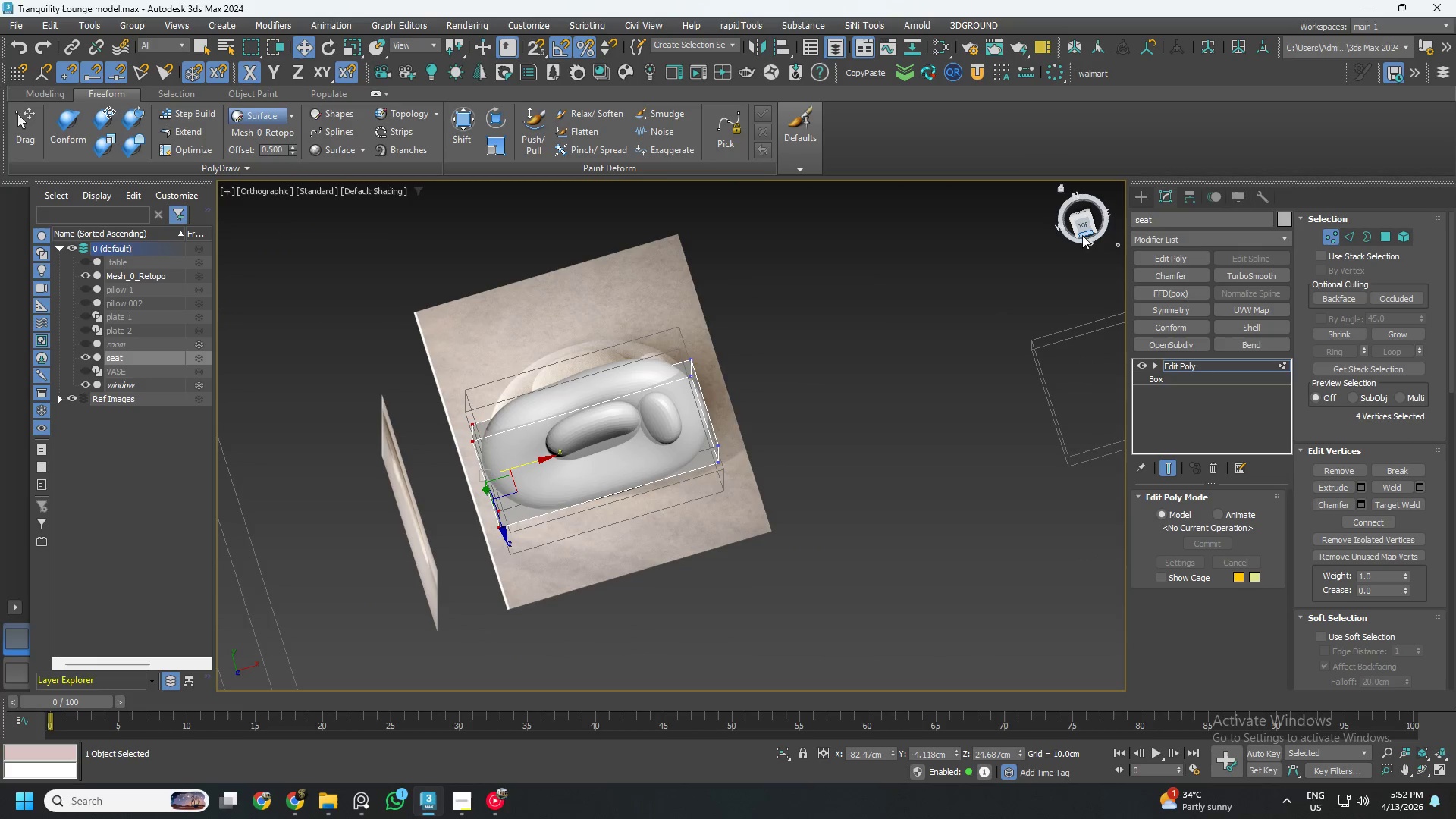 
scroll: coordinate [543, 468], scroll_direction: down, amount: 3.0
 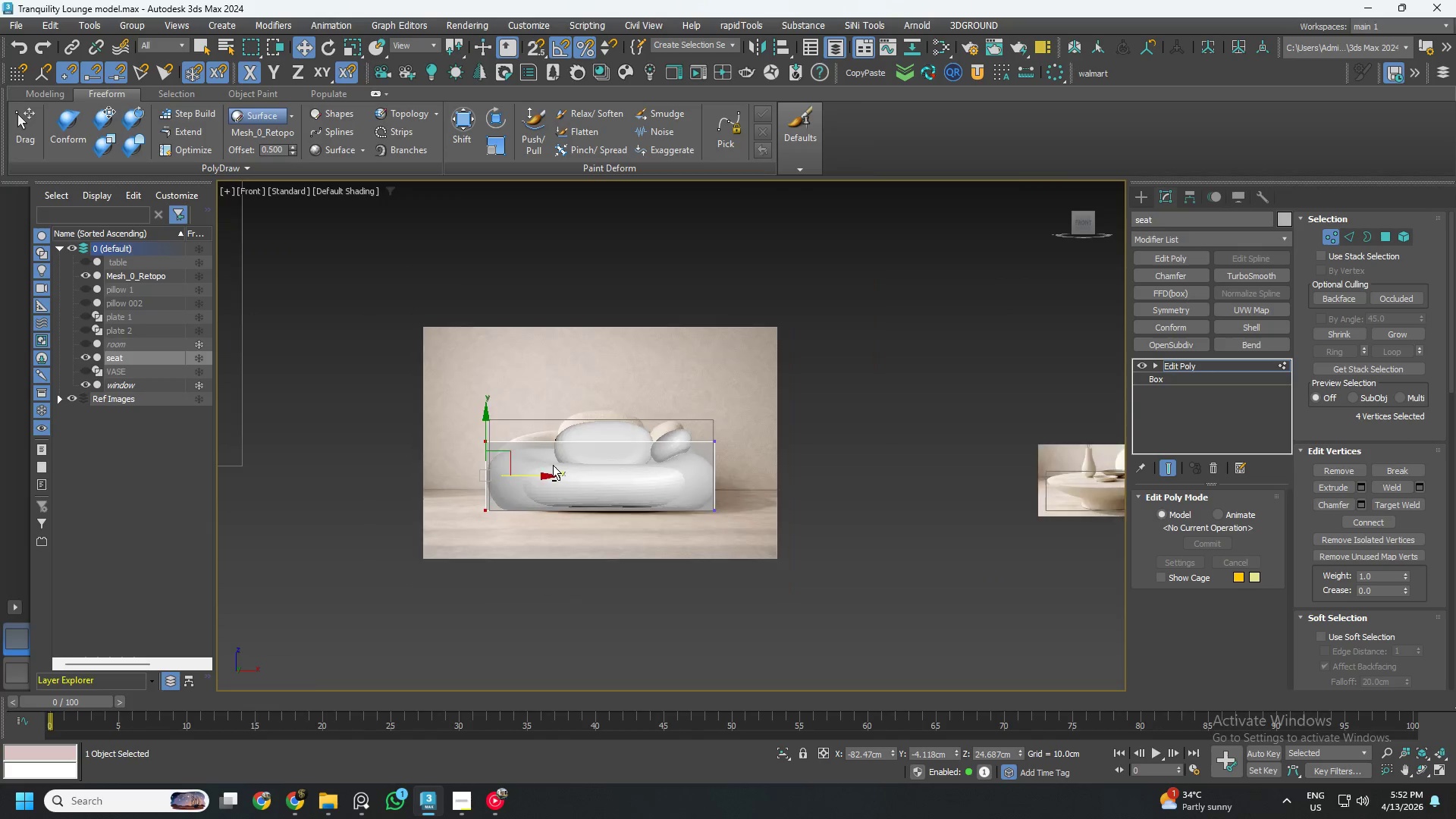 
left_click([1082, 228])
 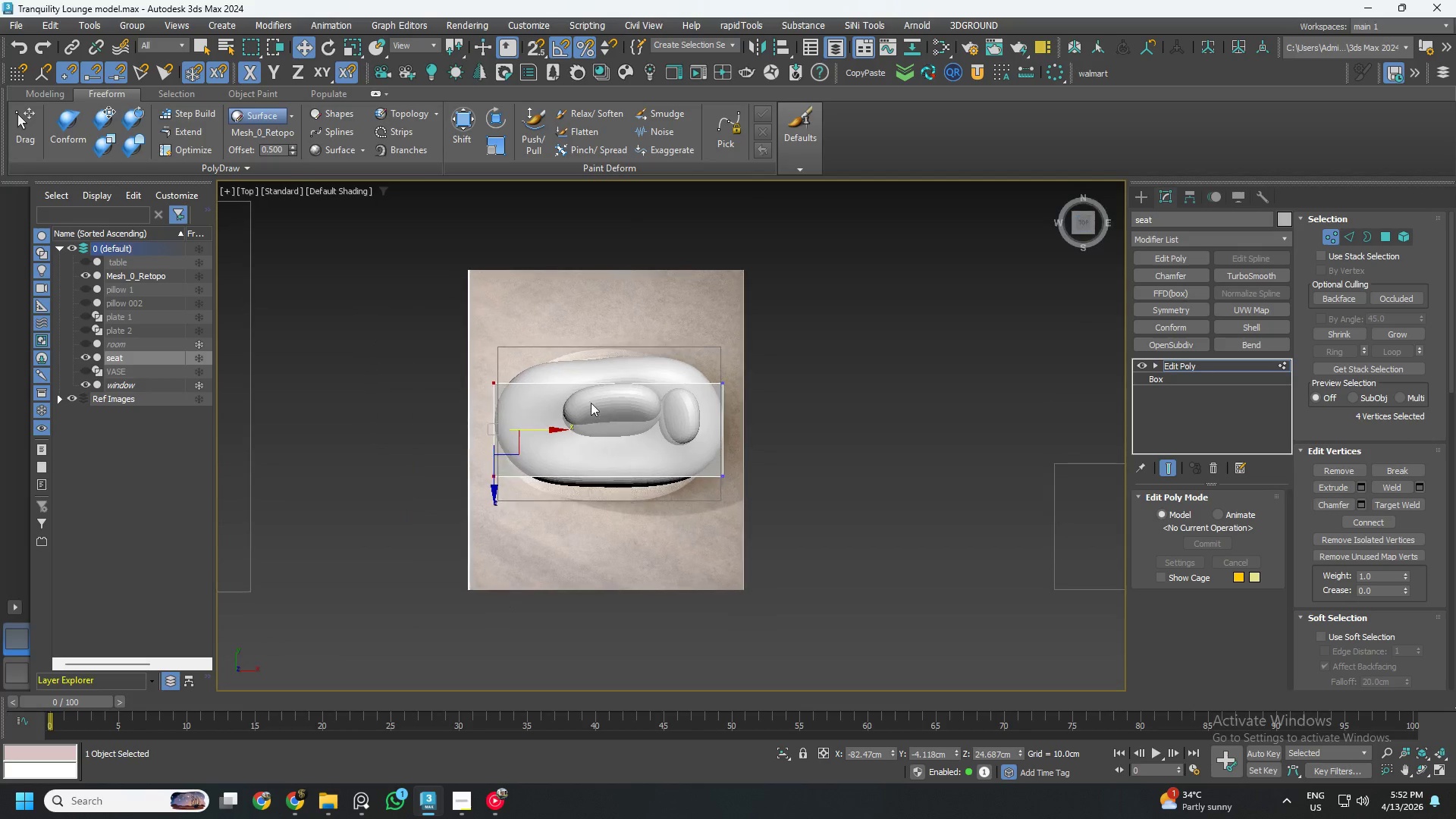 
left_click_drag(start_coordinate=[349, 318], to_coordinate=[1018, 467])
 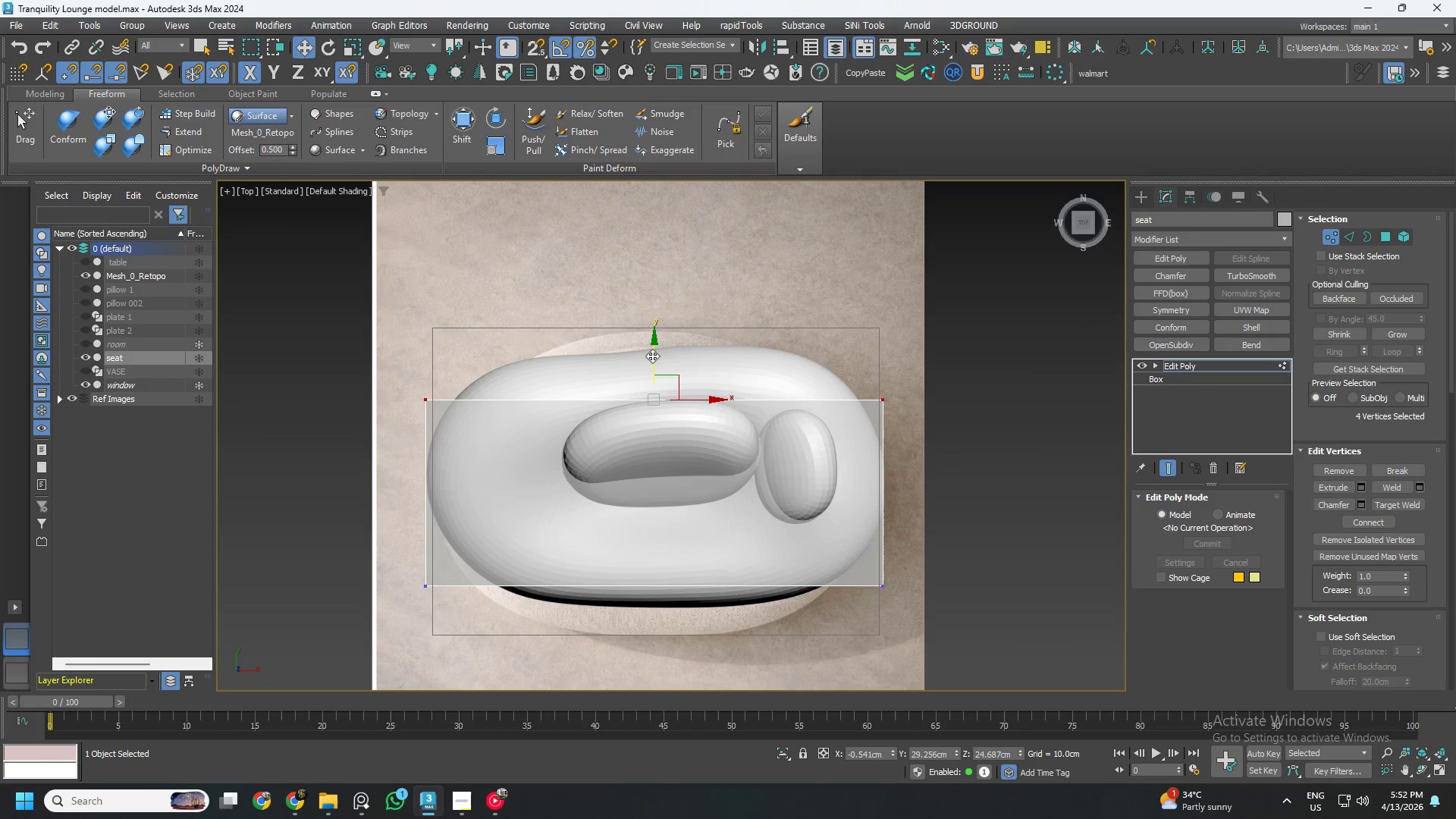 
scroll: coordinate [554, 366], scroll_direction: up, amount: 2.0
 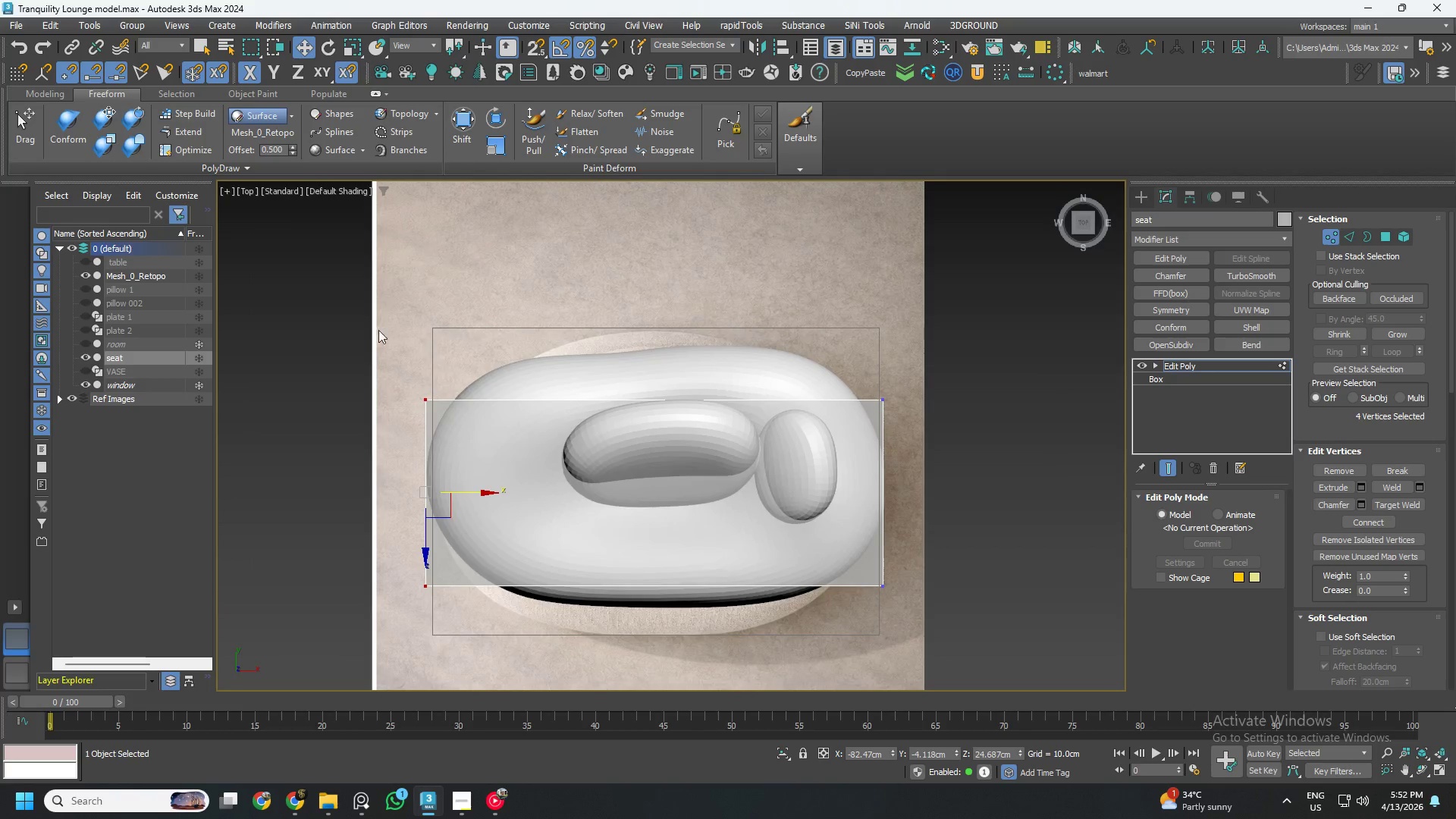 
left_click_drag(start_coordinate=[649, 353], to_coordinate=[673, 311])
 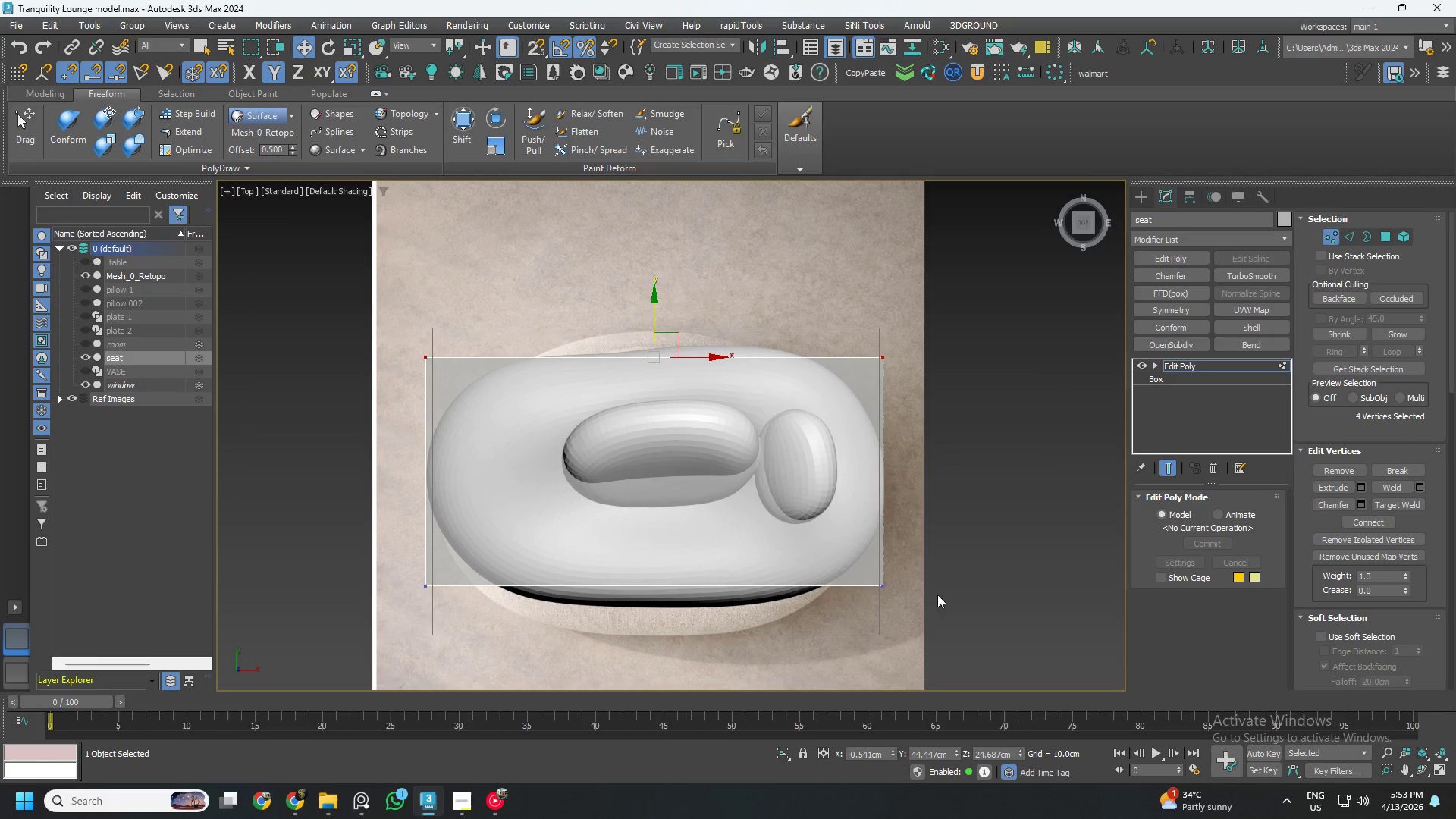 
left_click_drag(start_coordinate=[966, 654], to_coordinate=[387, 526])
 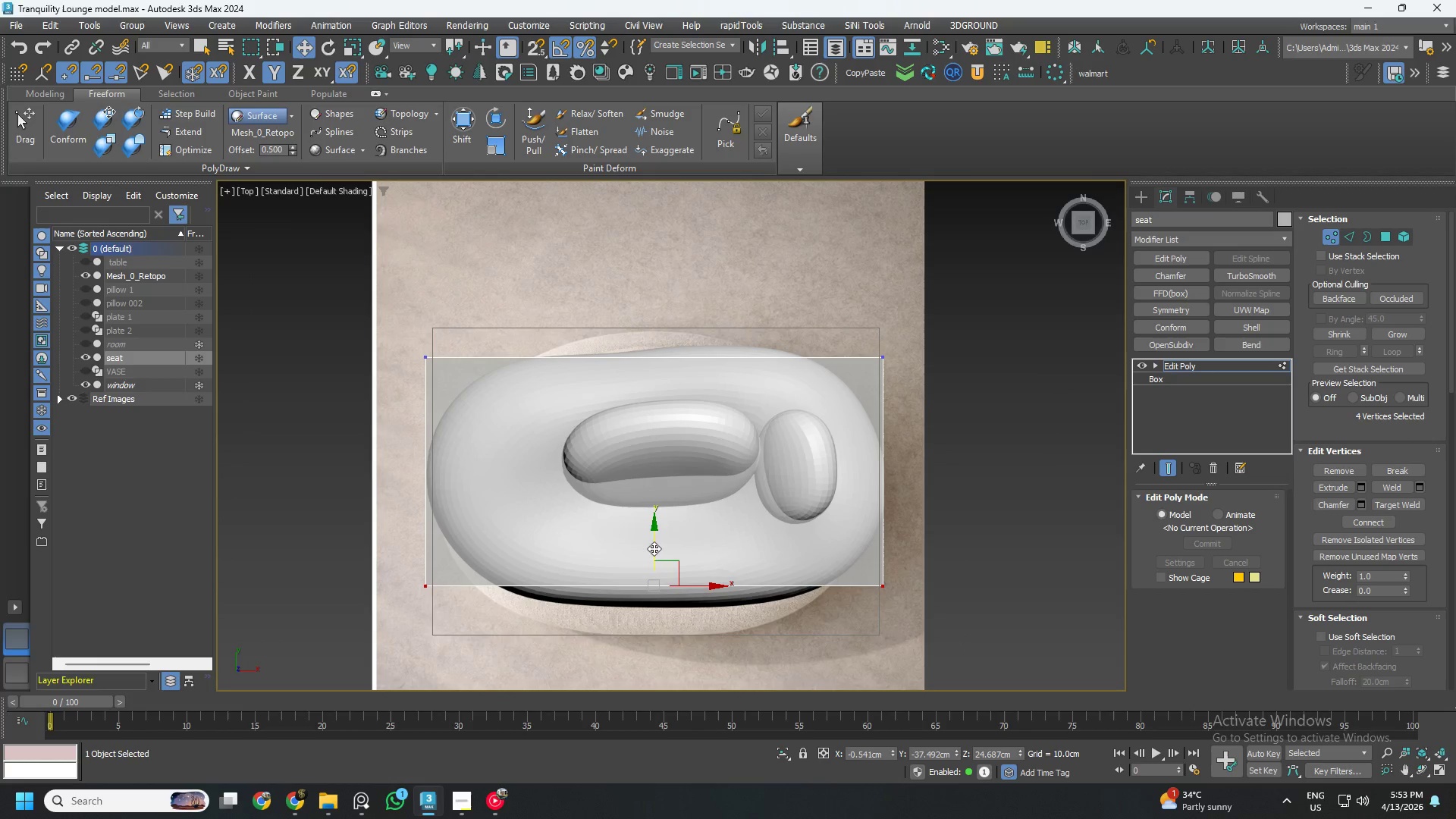 
left_click_drag(start_coordinate=[654, 548], to_coordinate=[655, 570])
 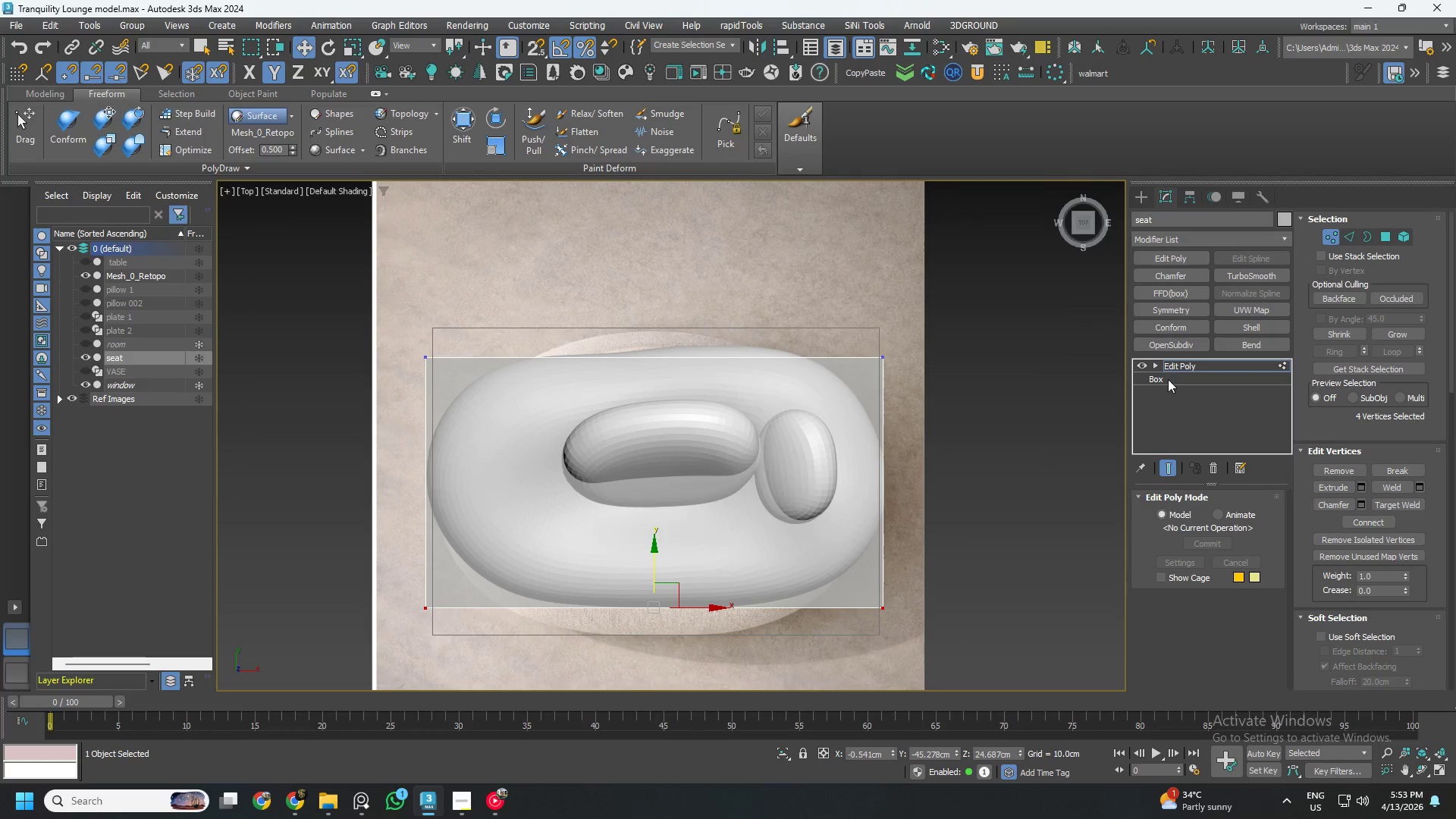 
key(Alt+AltLeft)
 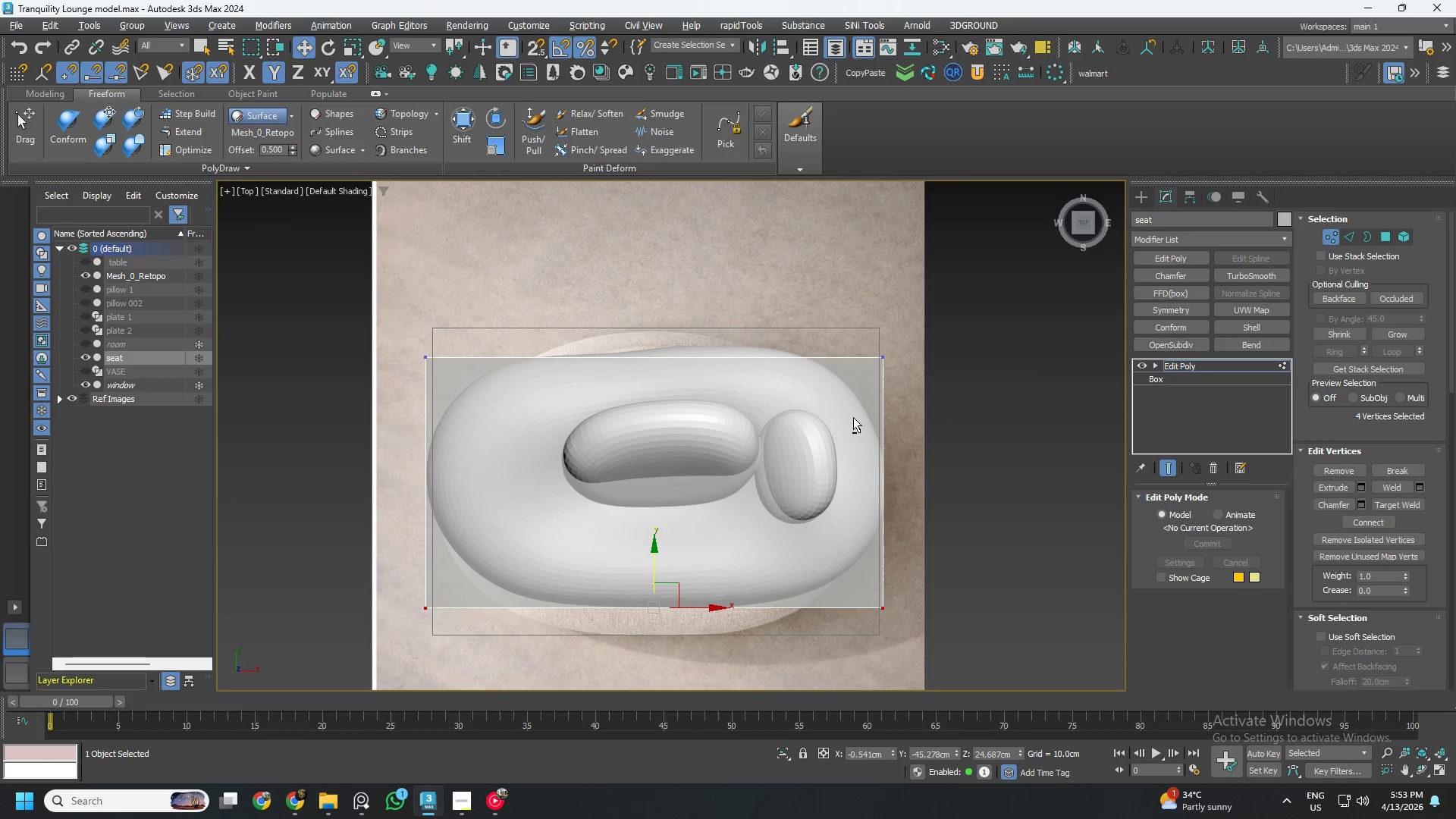 
key(Alt+1)
 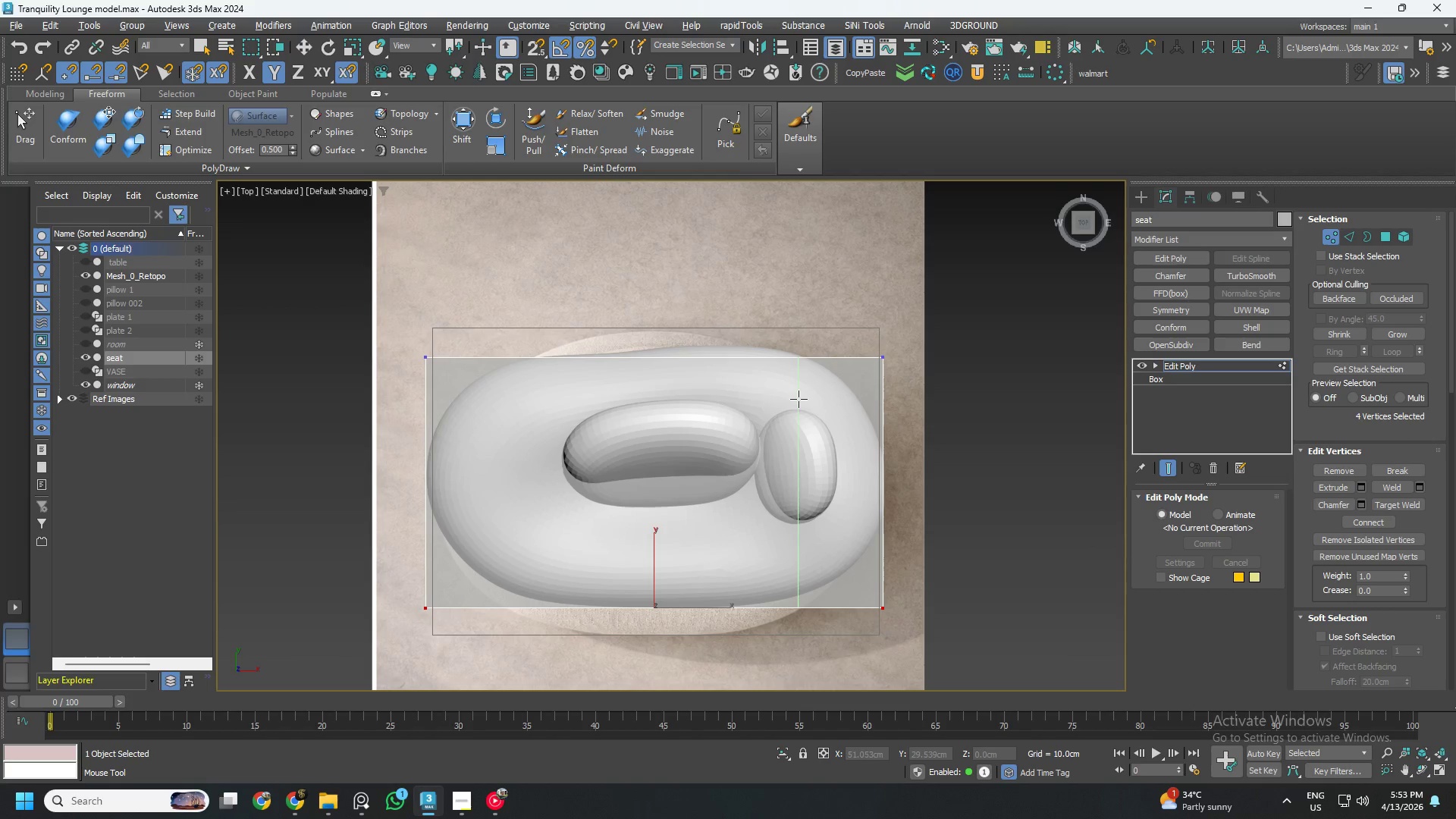 
left_click([803, 399])
 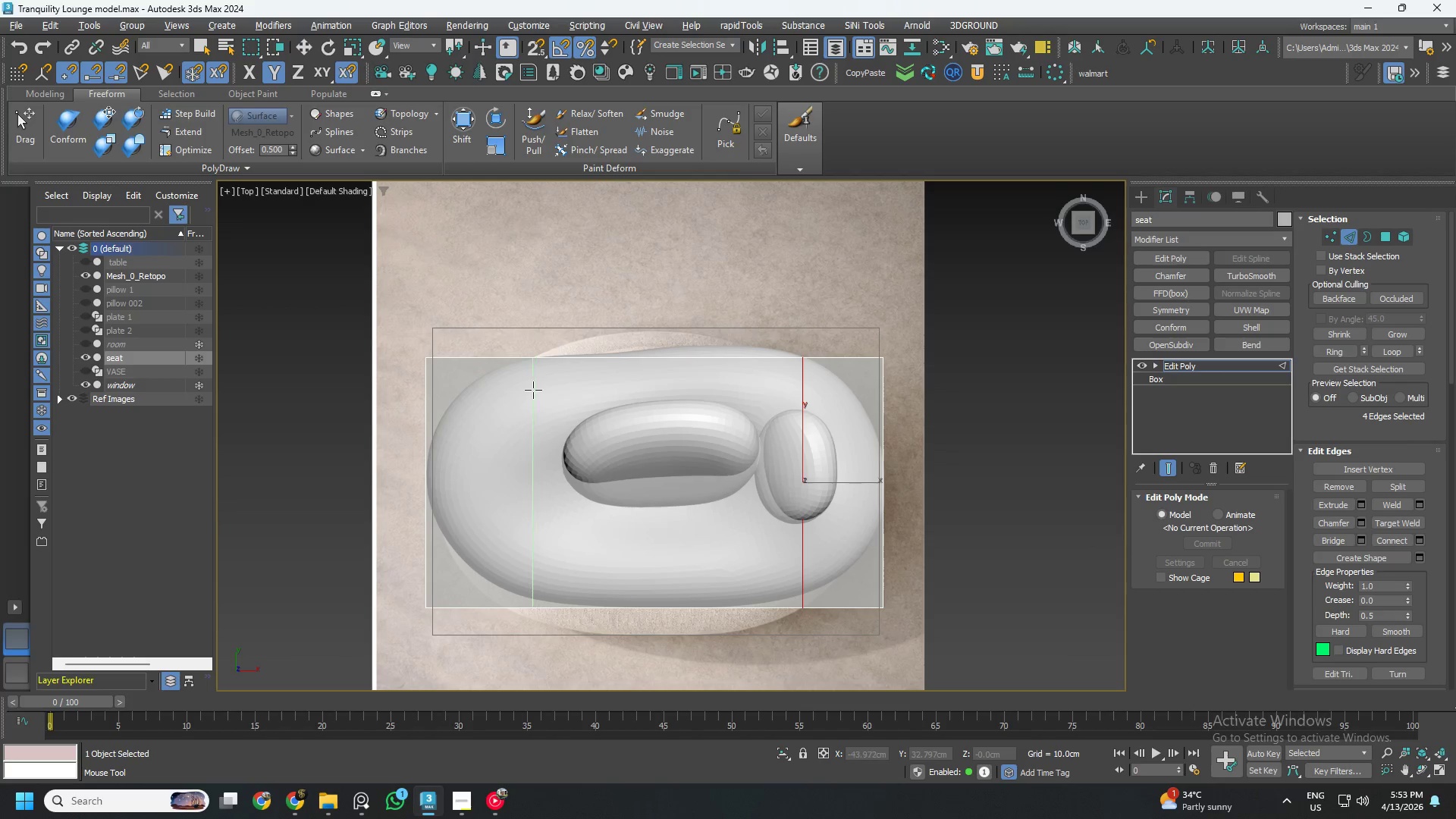 
left_click([533, 390])
 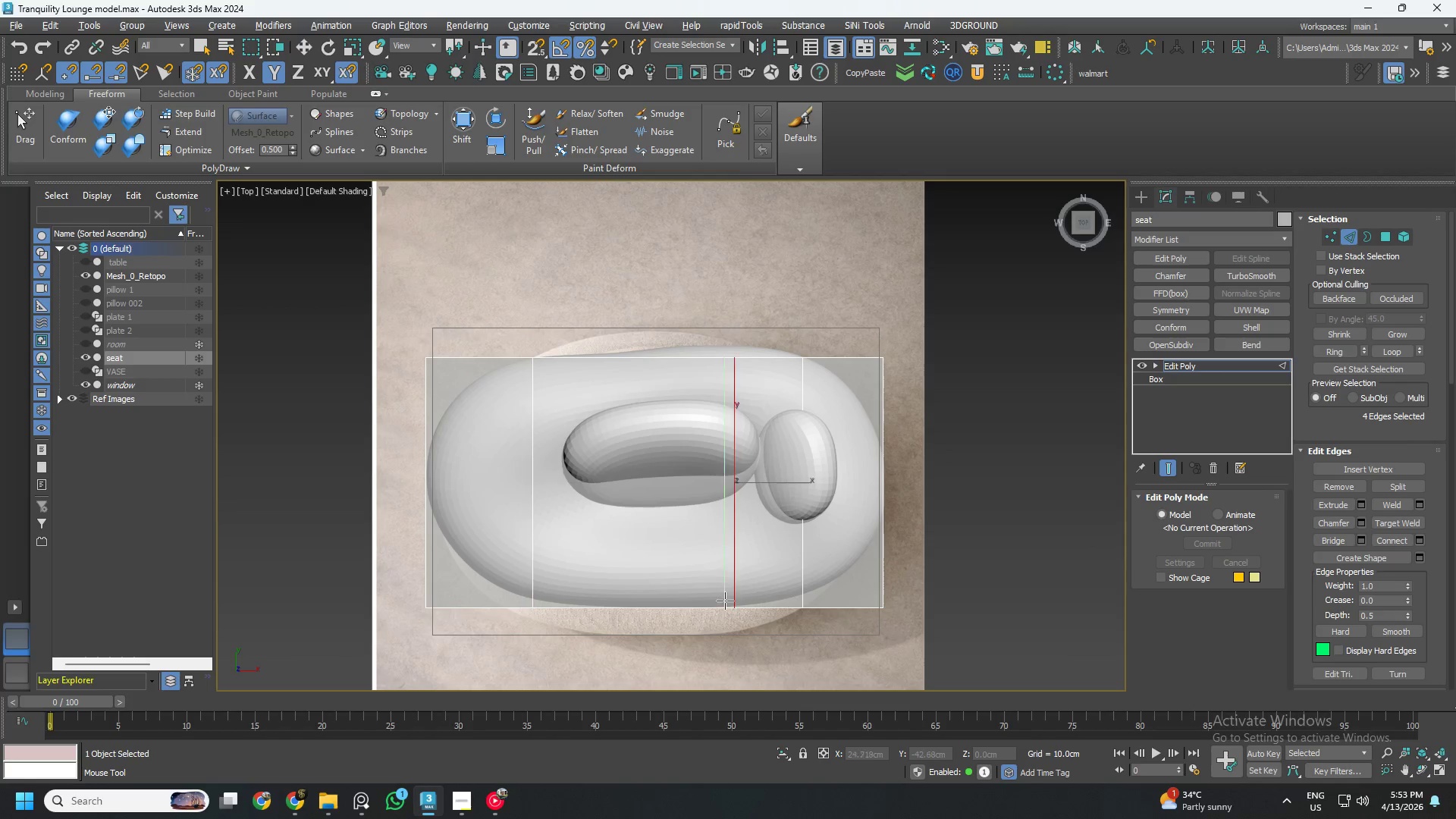 
left_click([599, 604])
 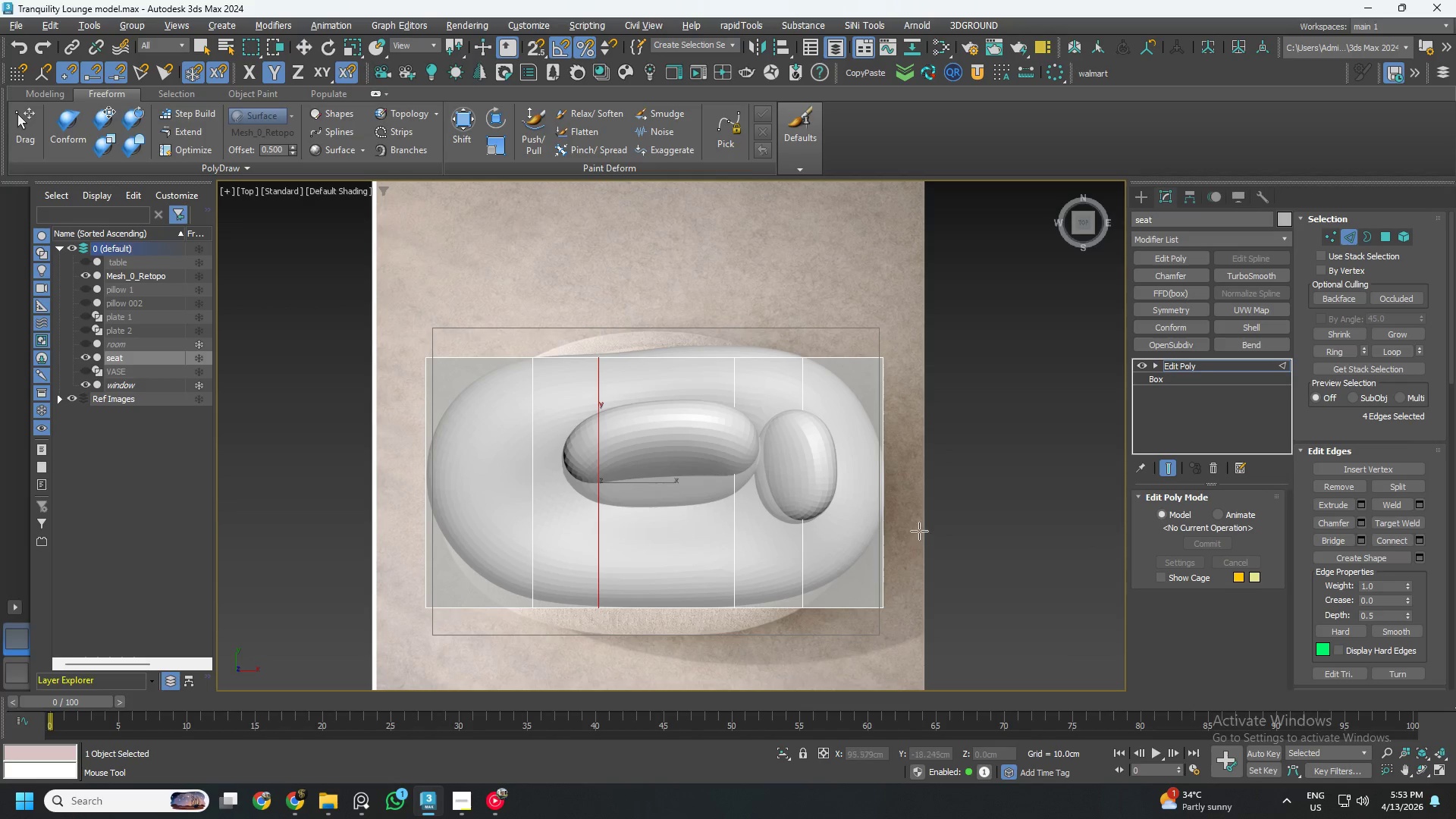 
left_click([877, 520])
 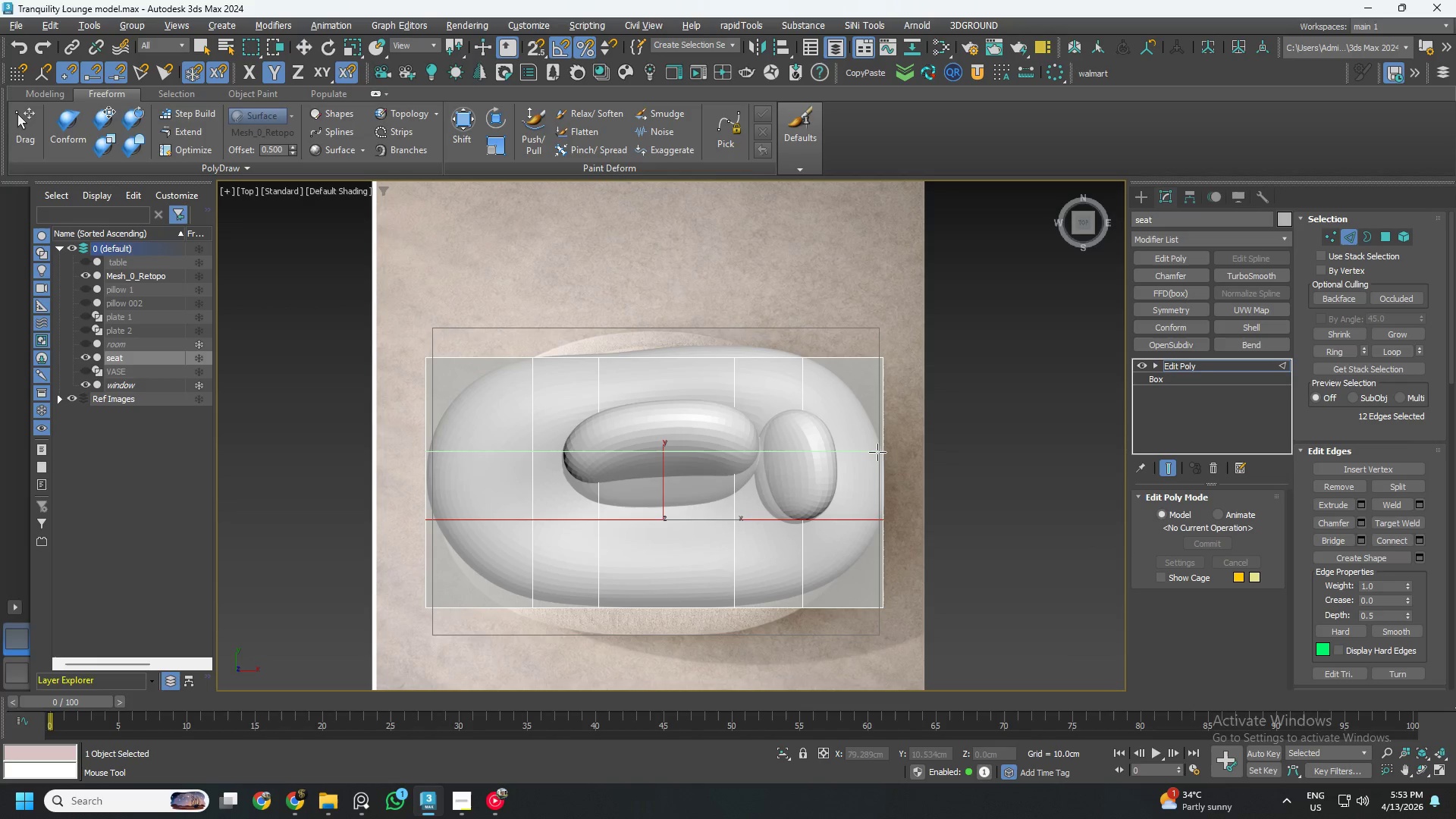 
left_click([877, 451])
 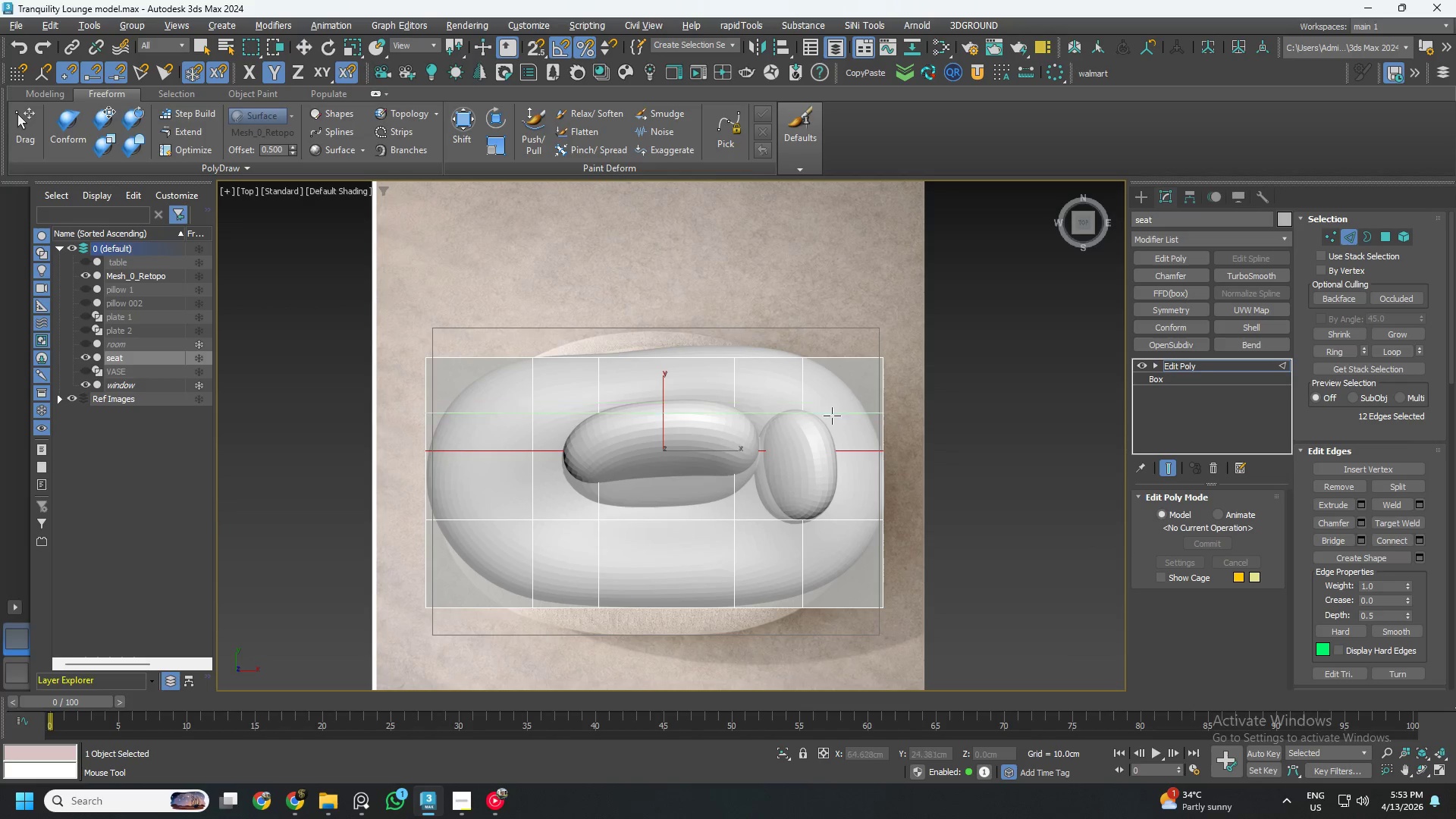 
wait(5.2)
 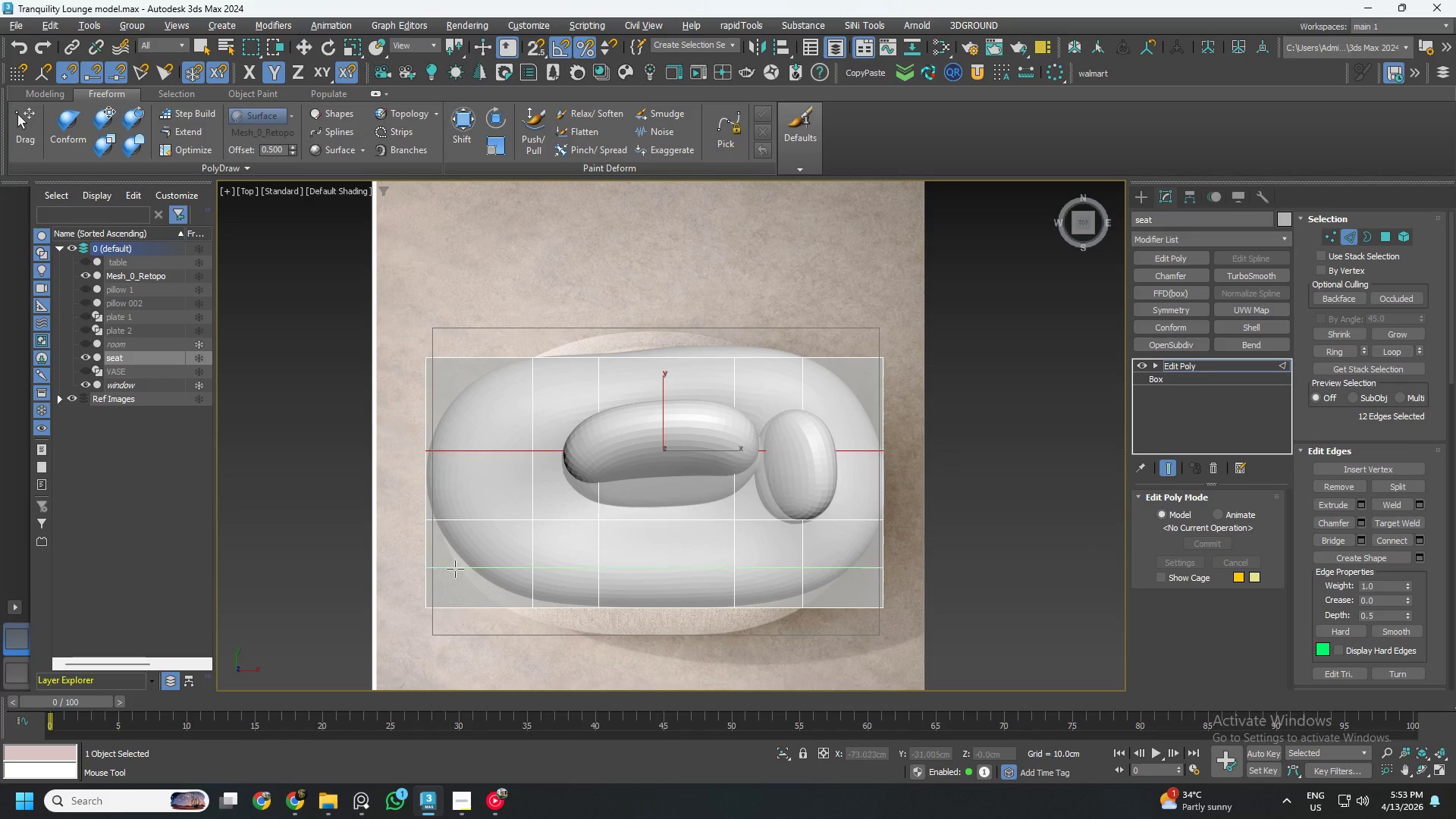 
hold_key(key=AltLeft, duration=1.5)
 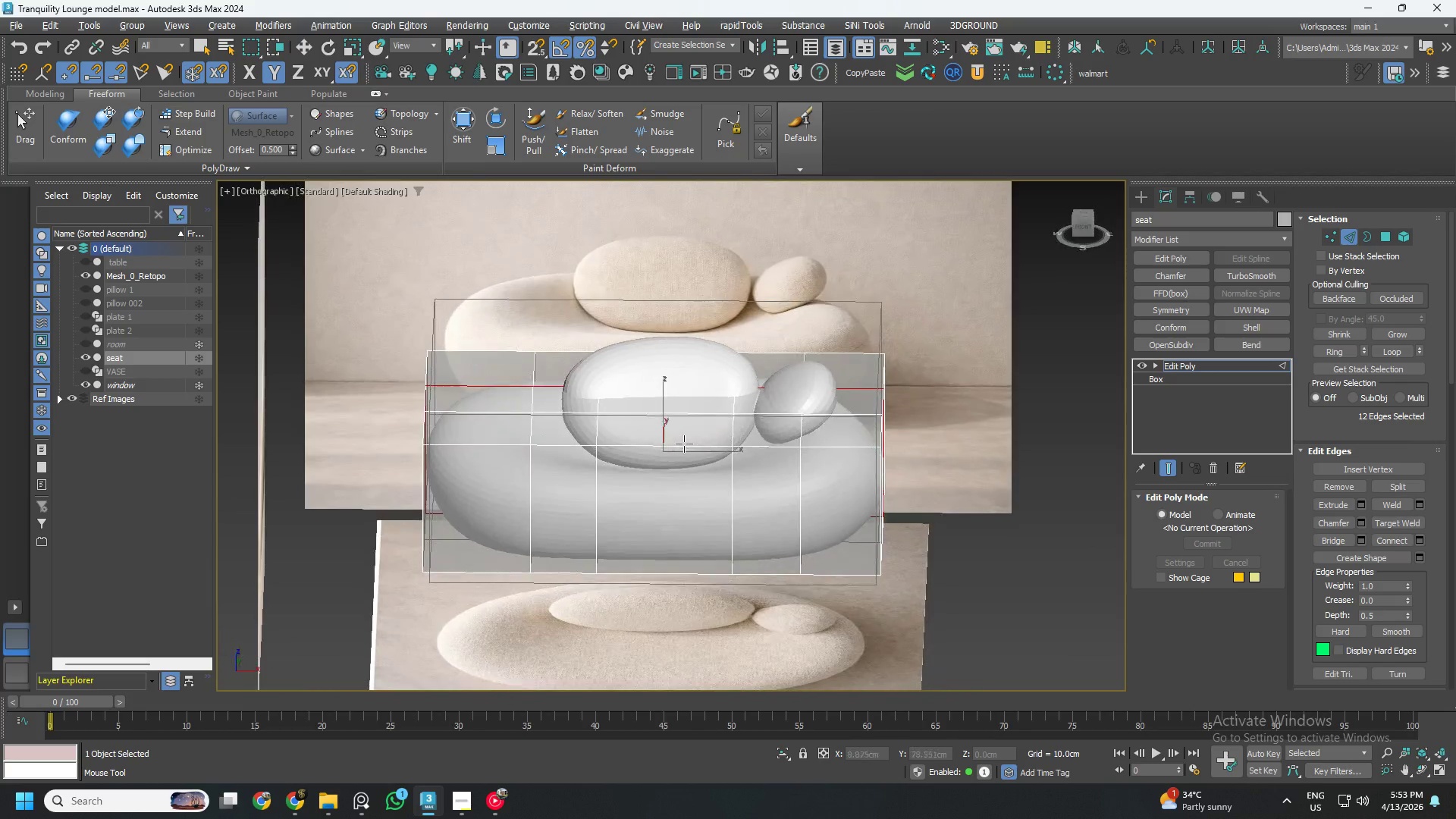 
hold_key(key=AltLeft, duration=0.52)
 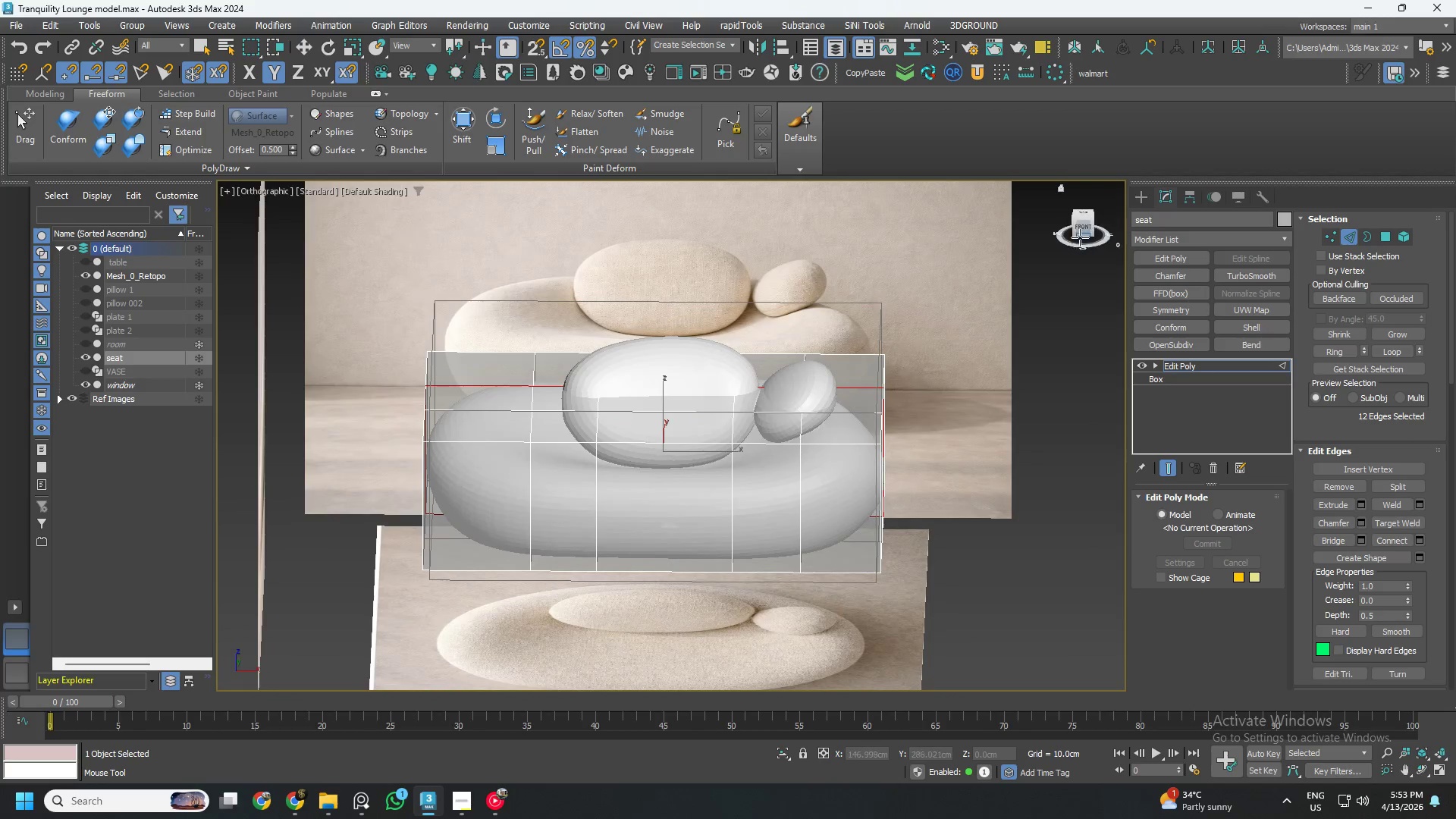 
left_click([1084, 228])
 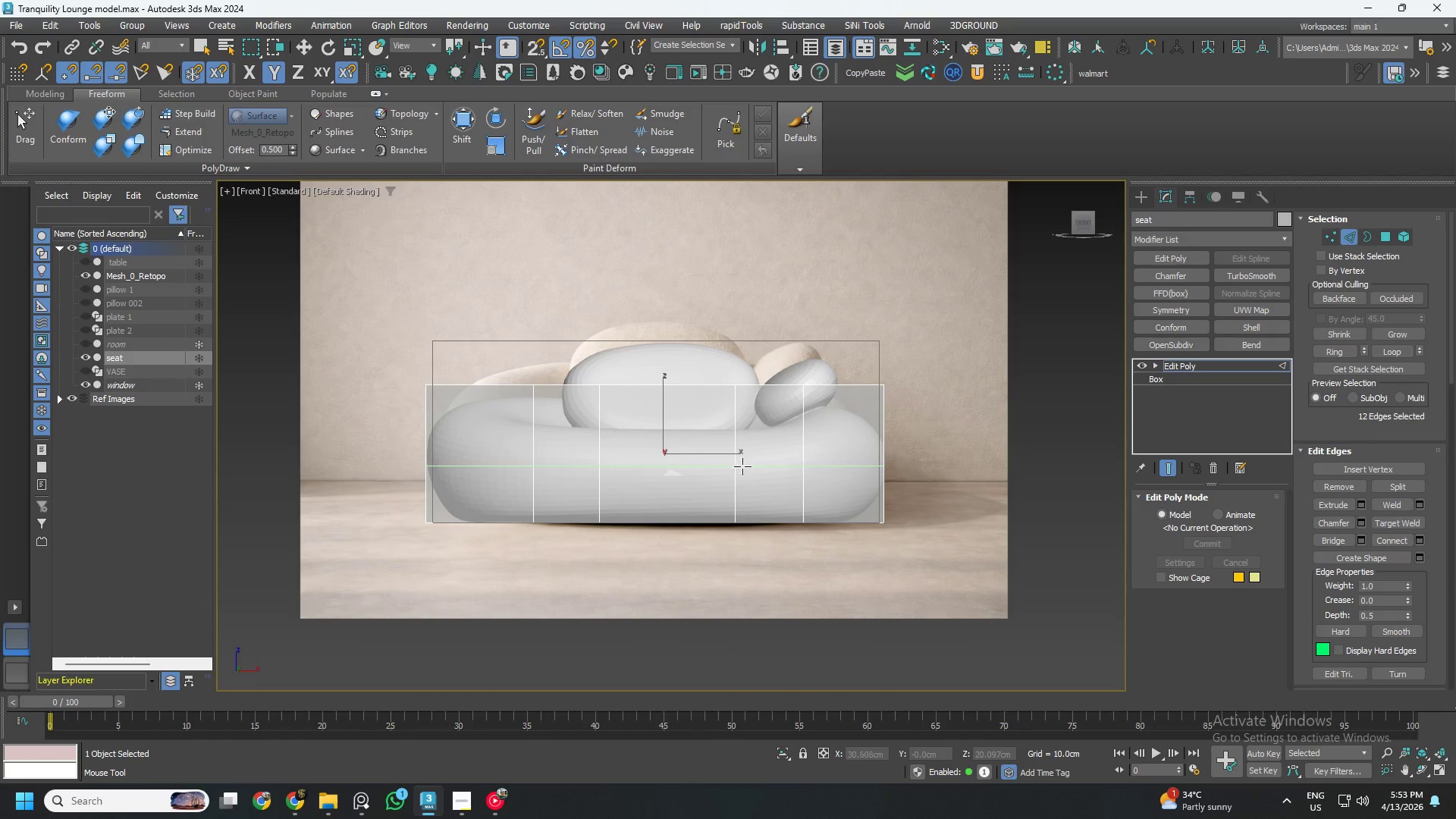 
left_click([742, 446])
 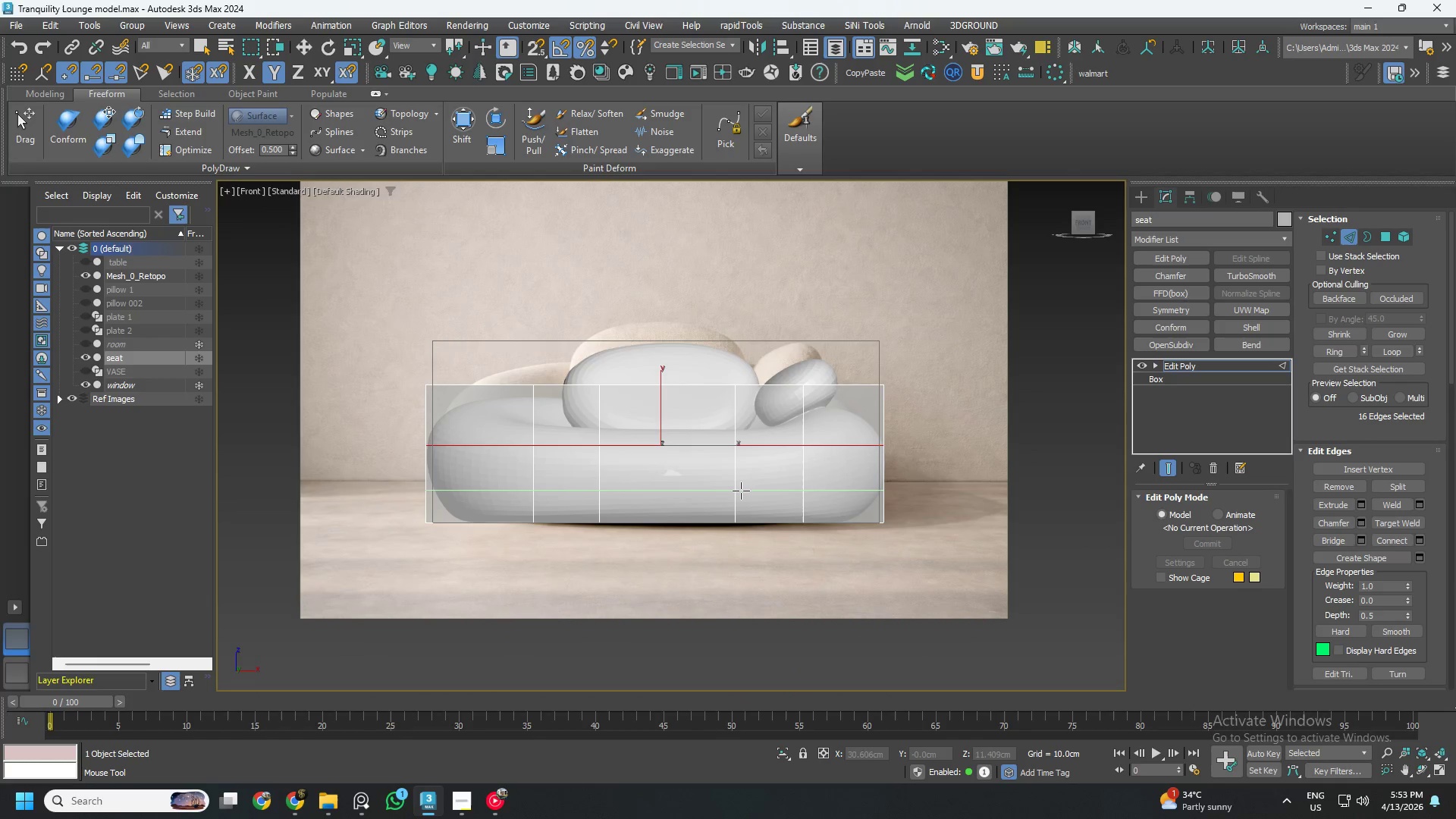 
left_click([740, 491])
 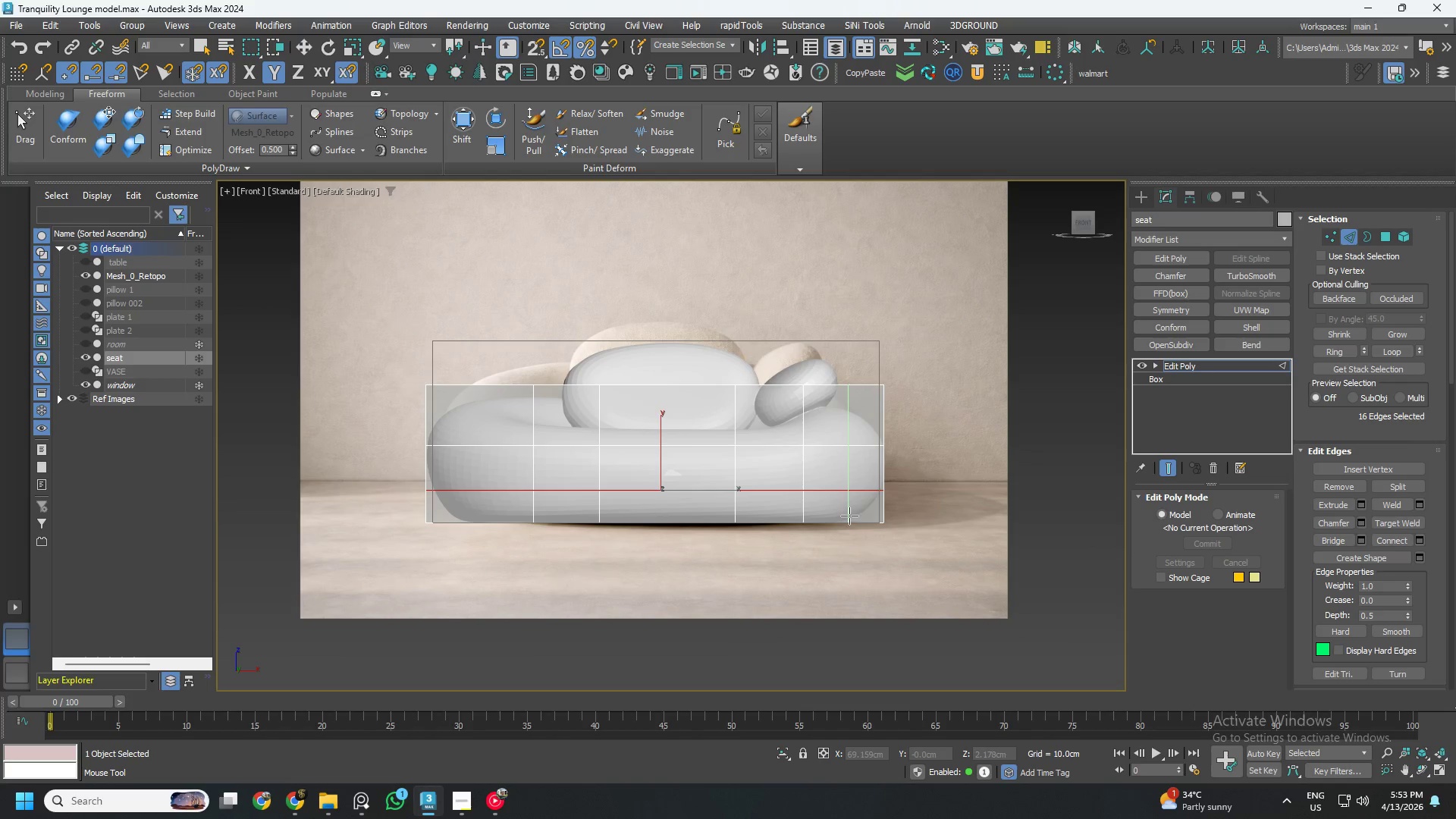 
wait(5.45)
 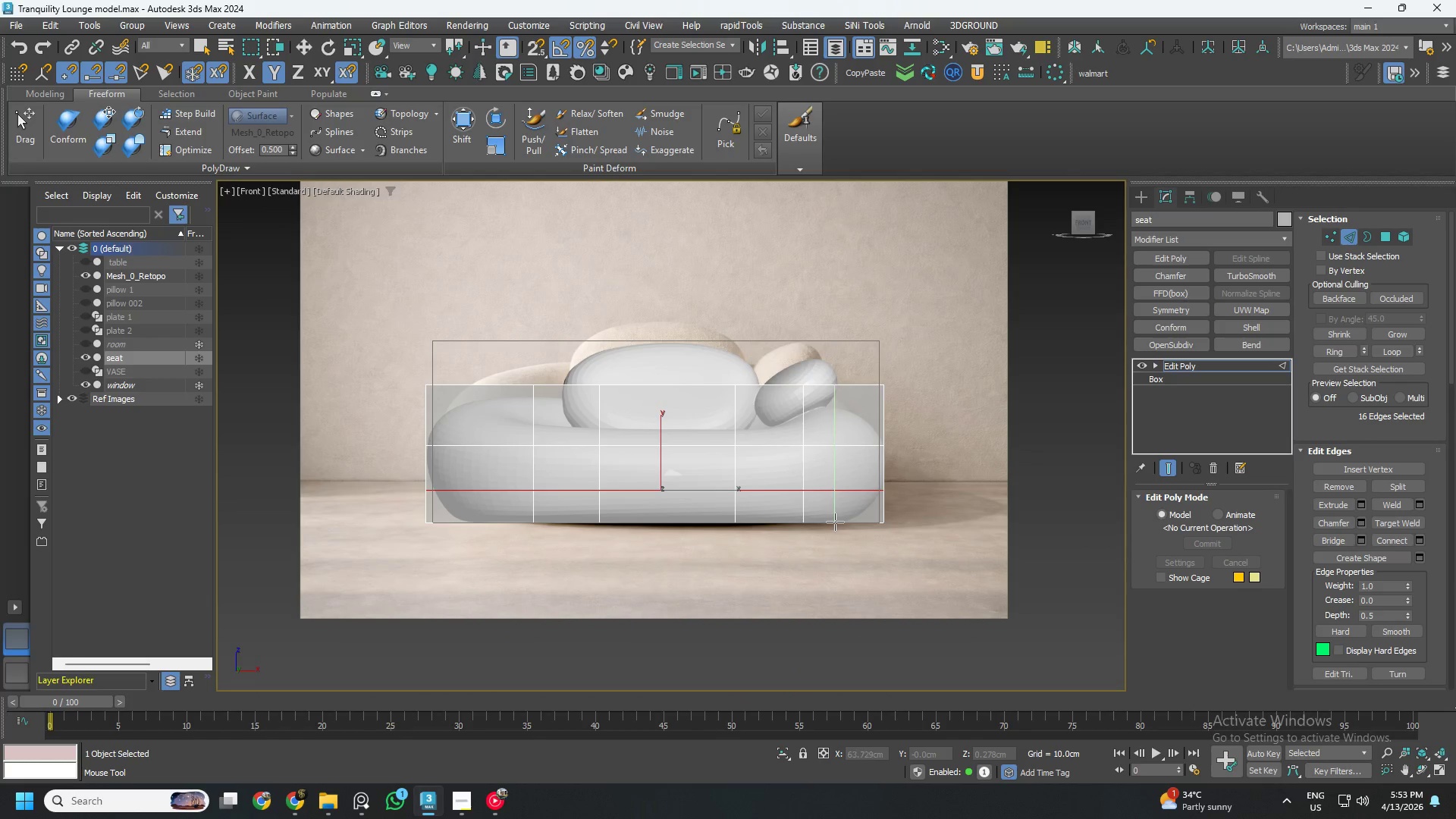 
left_click([840, 511])
 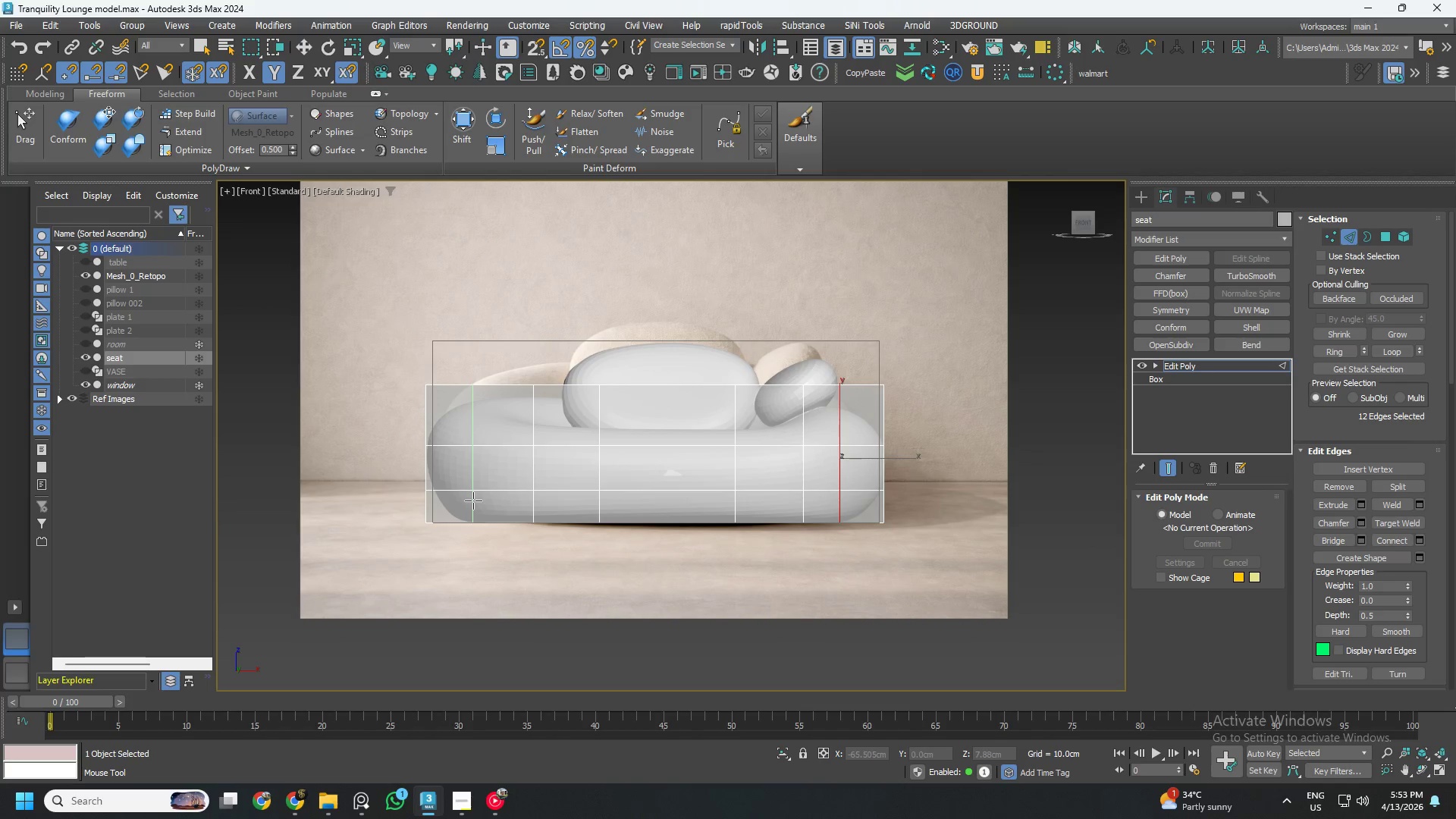 
left_click([469, 500])
 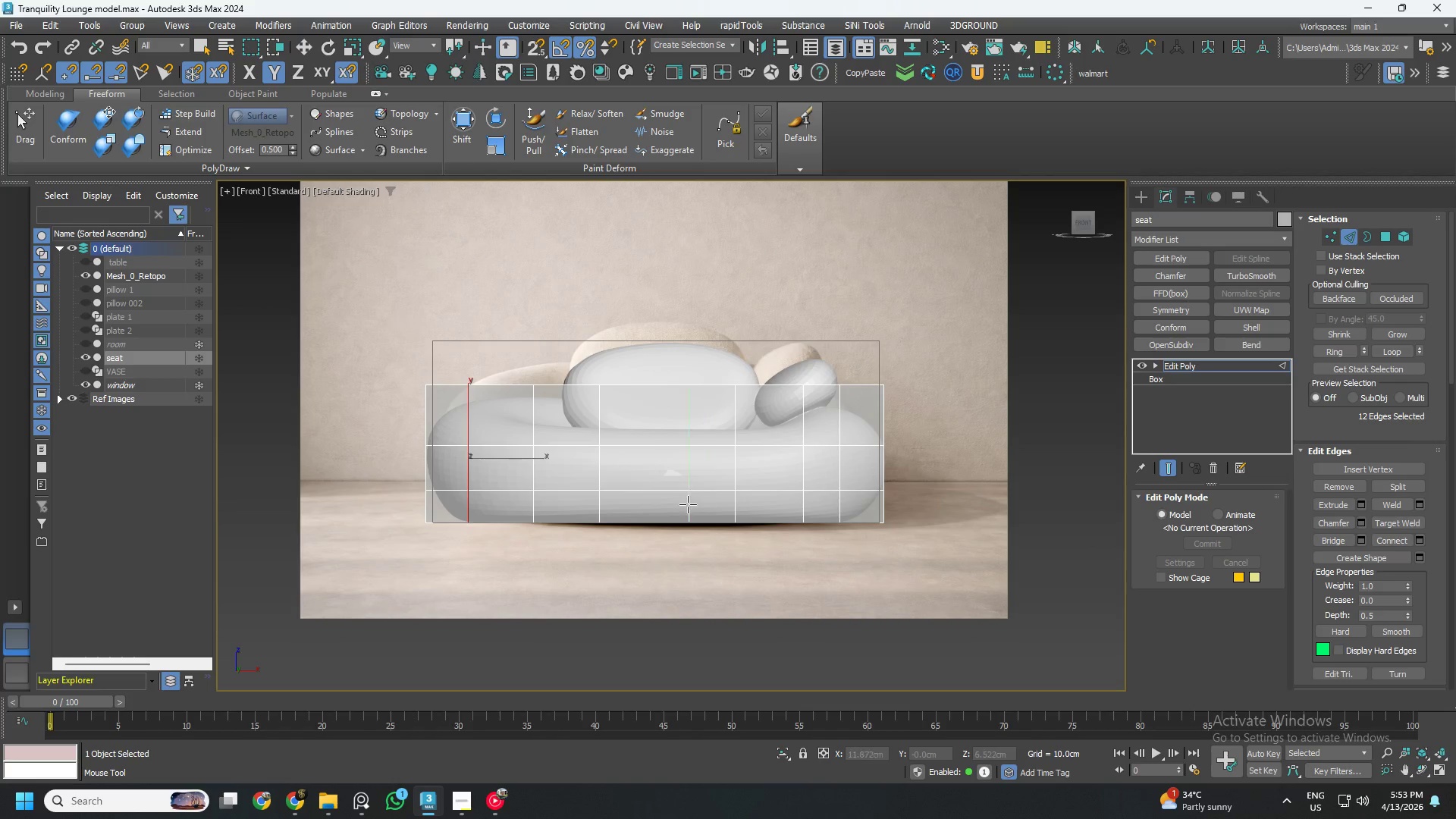 
wait(5.78)
 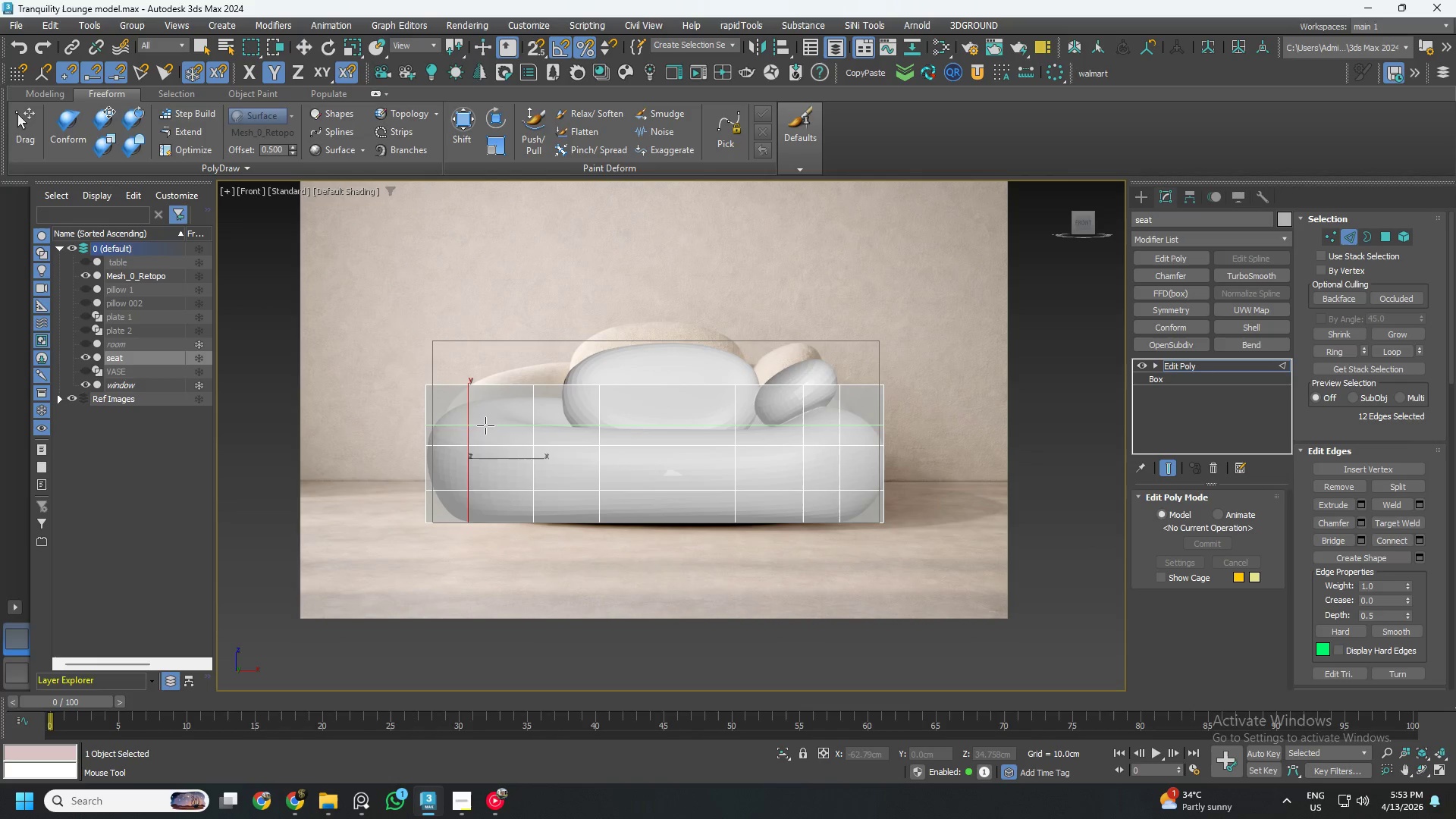 
left_click([664, 500])
 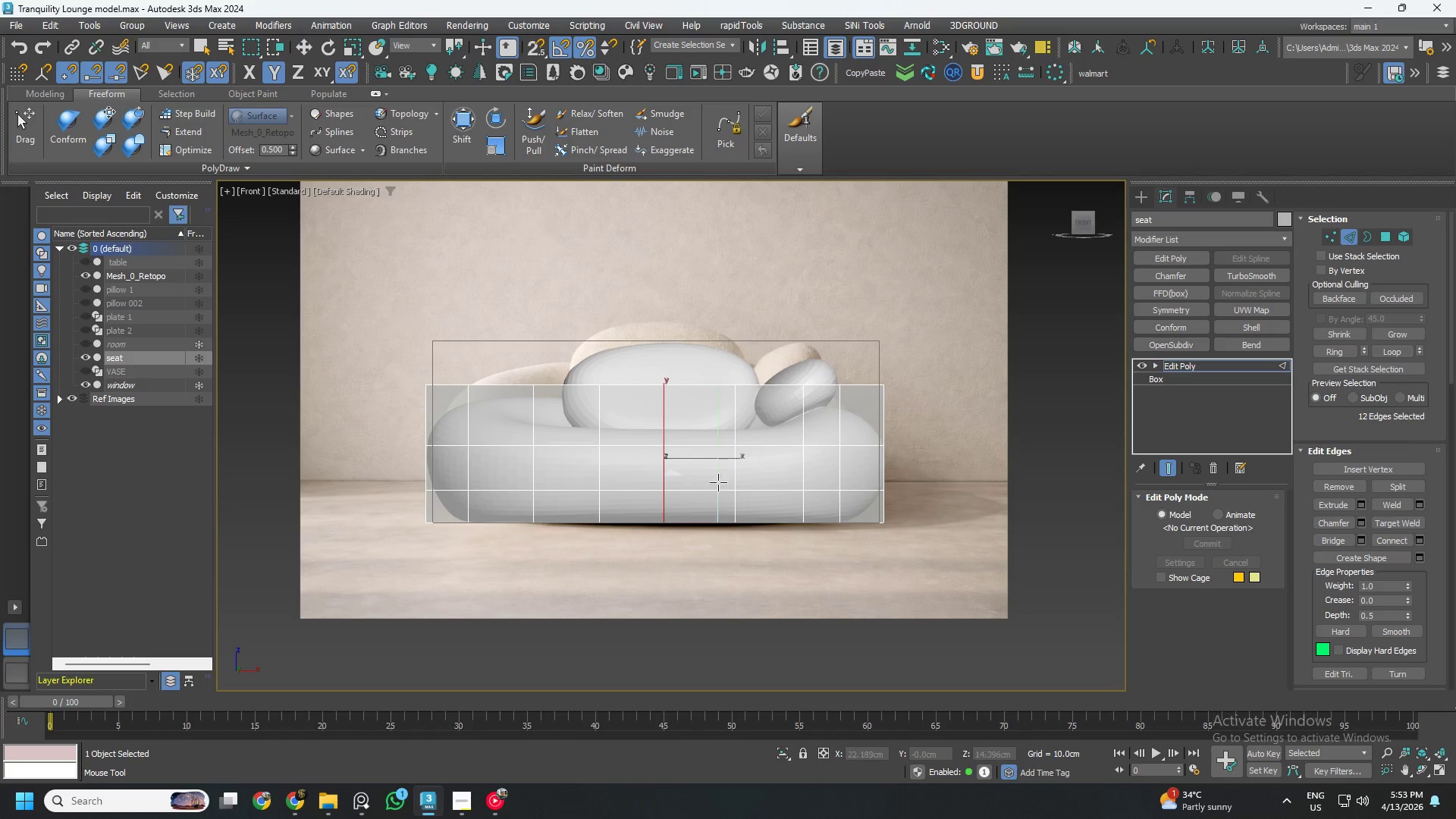 
key(Alt+AltLeft)
 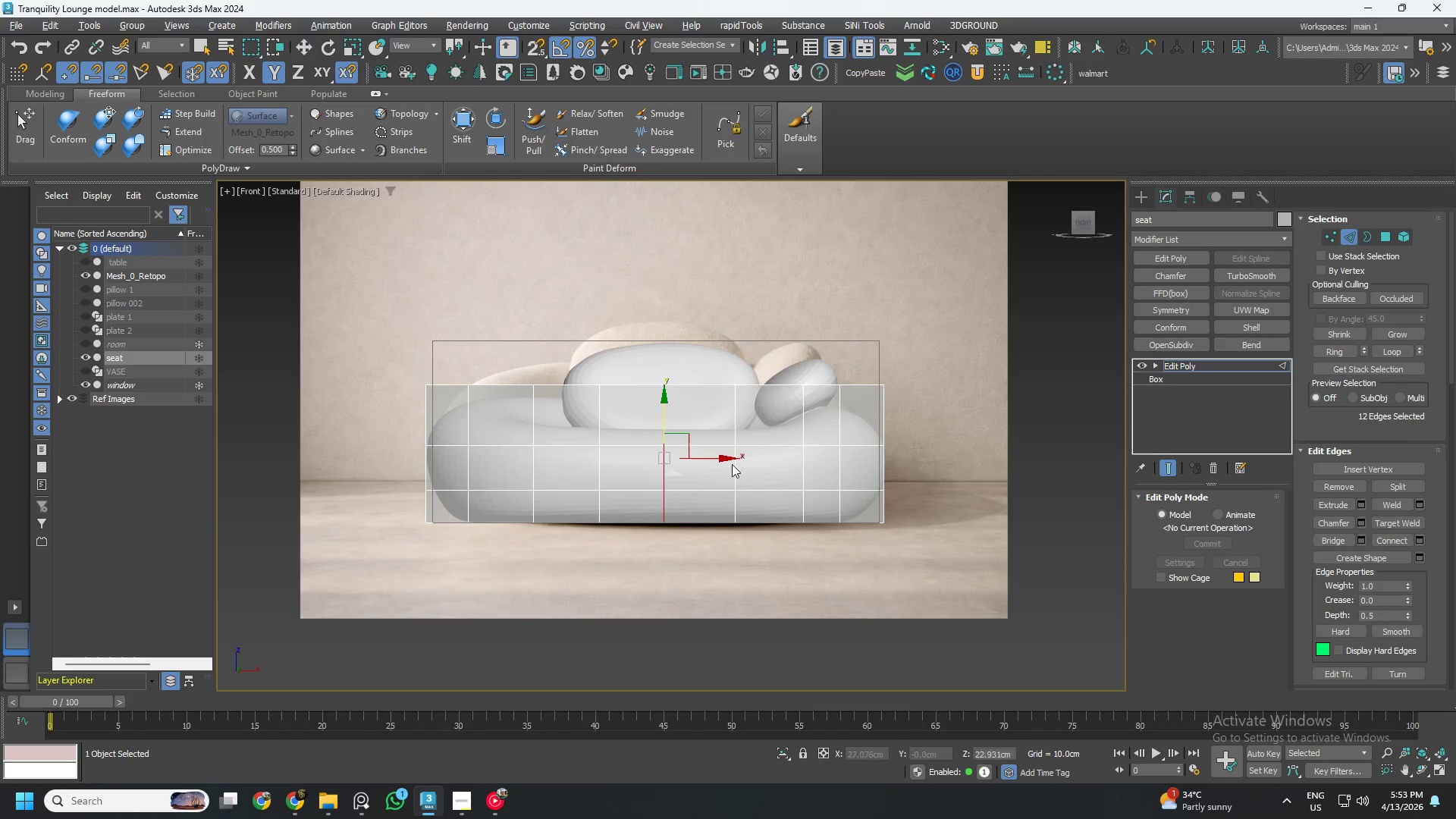 
key(Alt+1)
 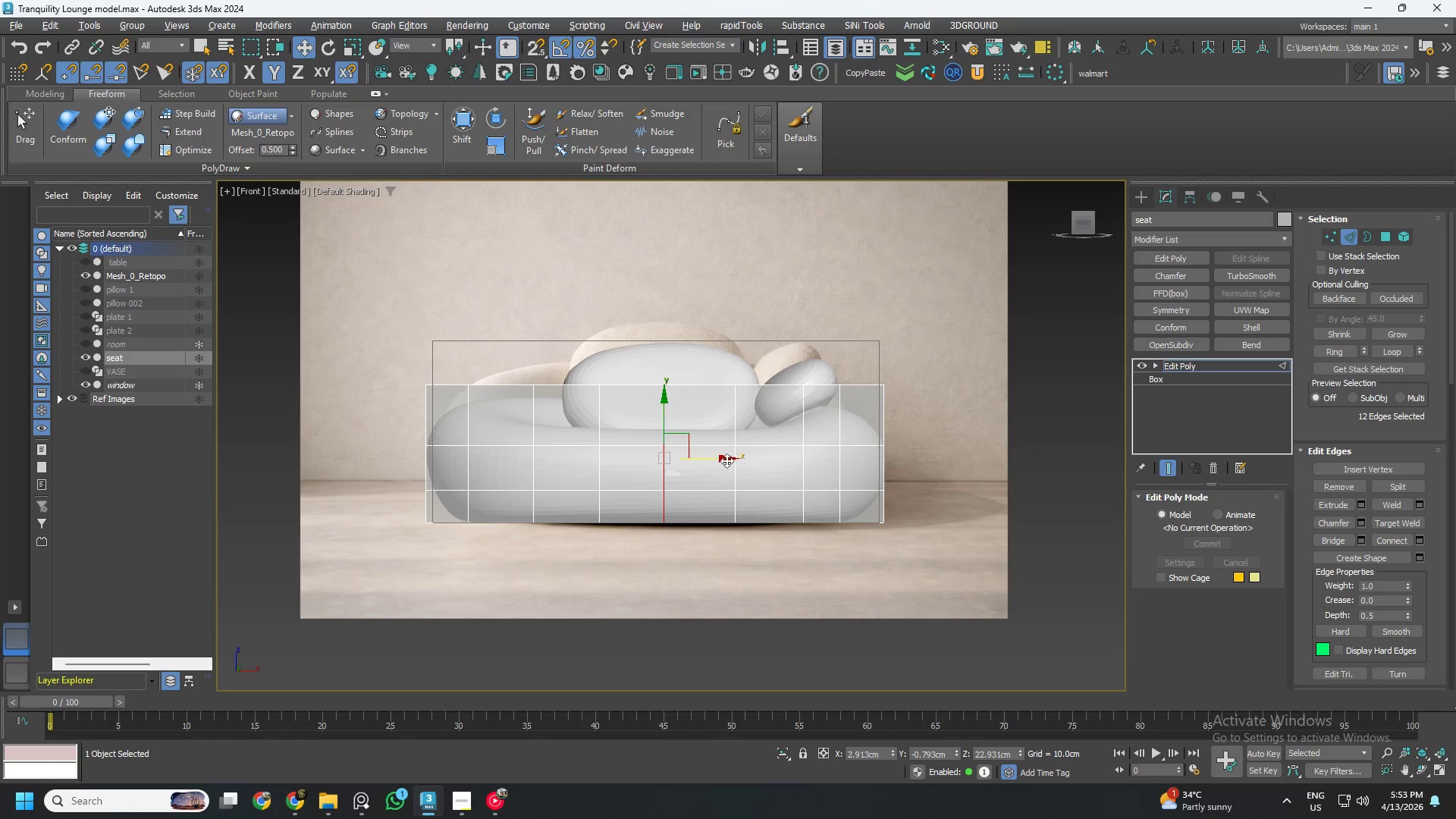 
key(1)
 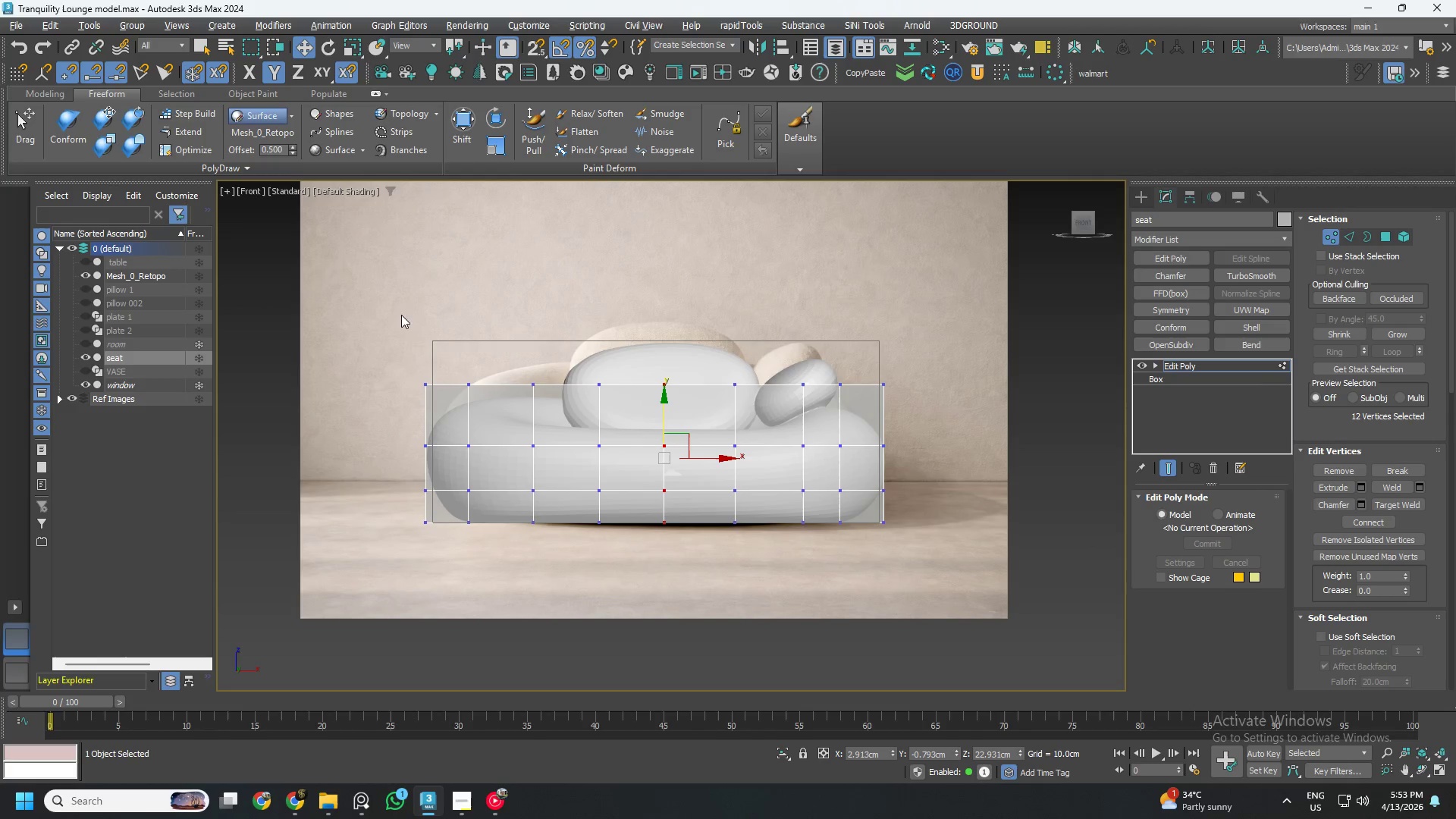 
left_click_drag(start_coordinate=[371, 303], to_coordinate=[956, 411])
 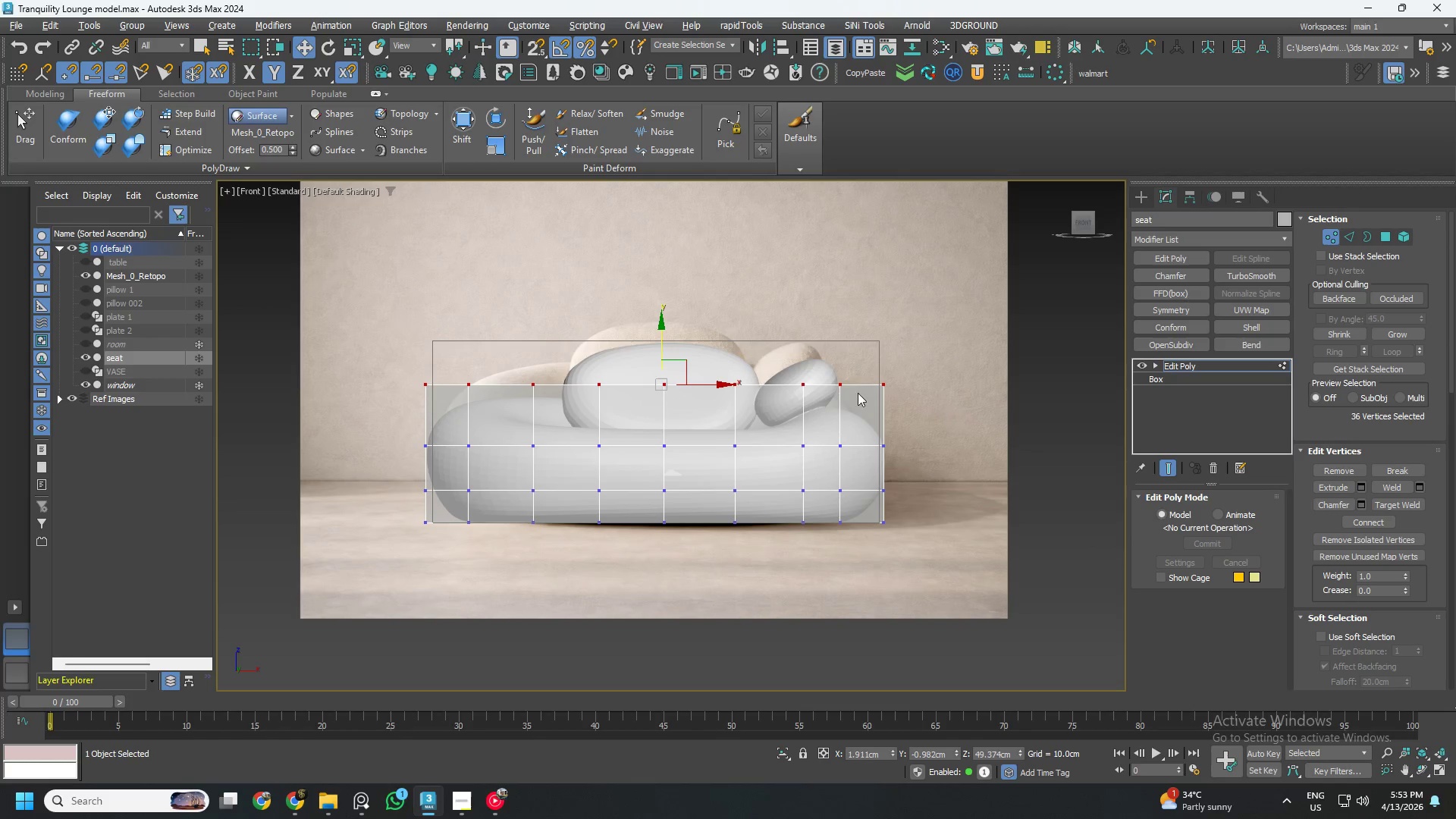 
scroll: coordinate [819, 387], scroll_direction: up, amount: 1.0
 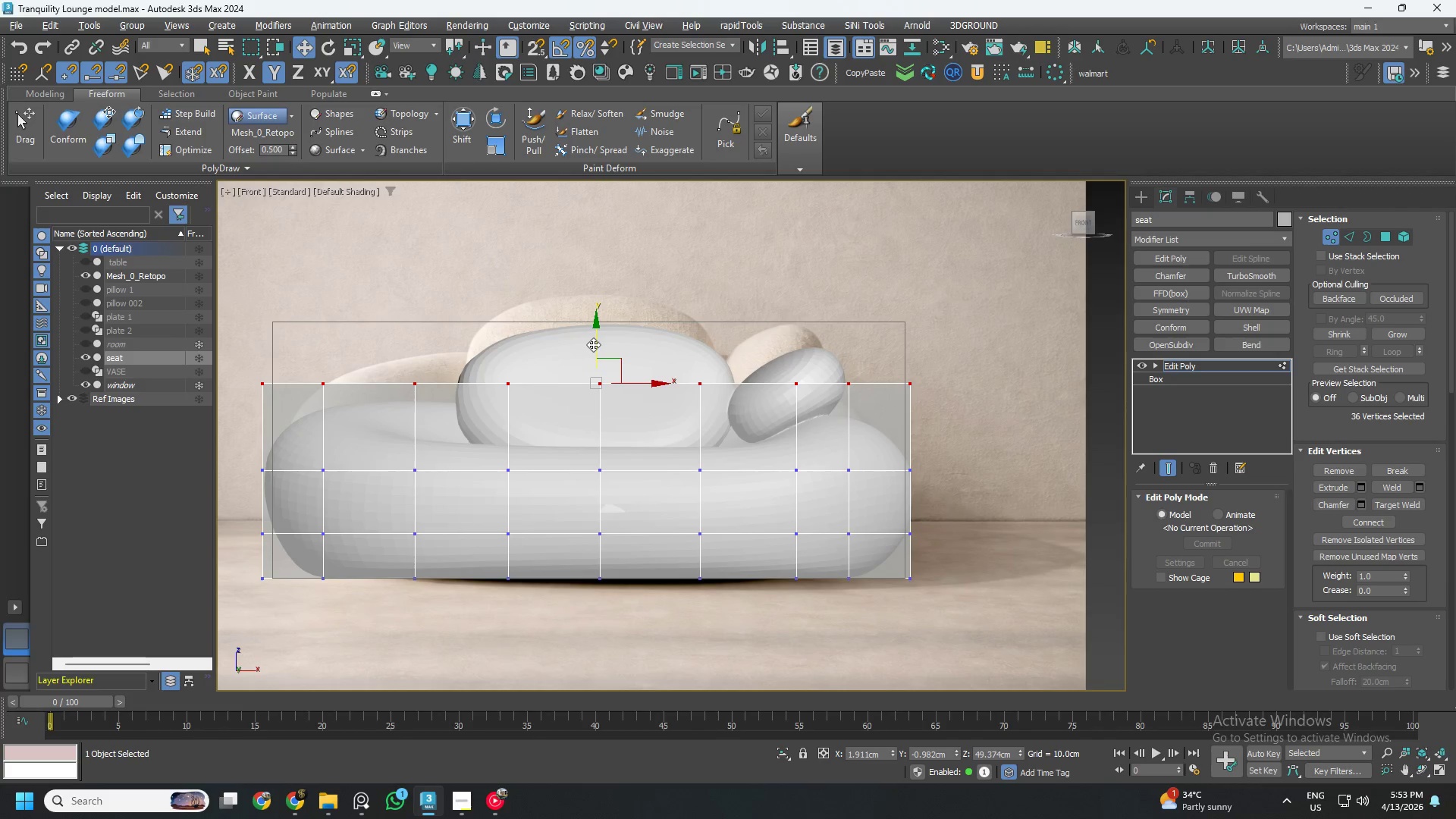 
left_click_drag(start_coordinate=[595, 347], to_coordinate=[595, 363])
 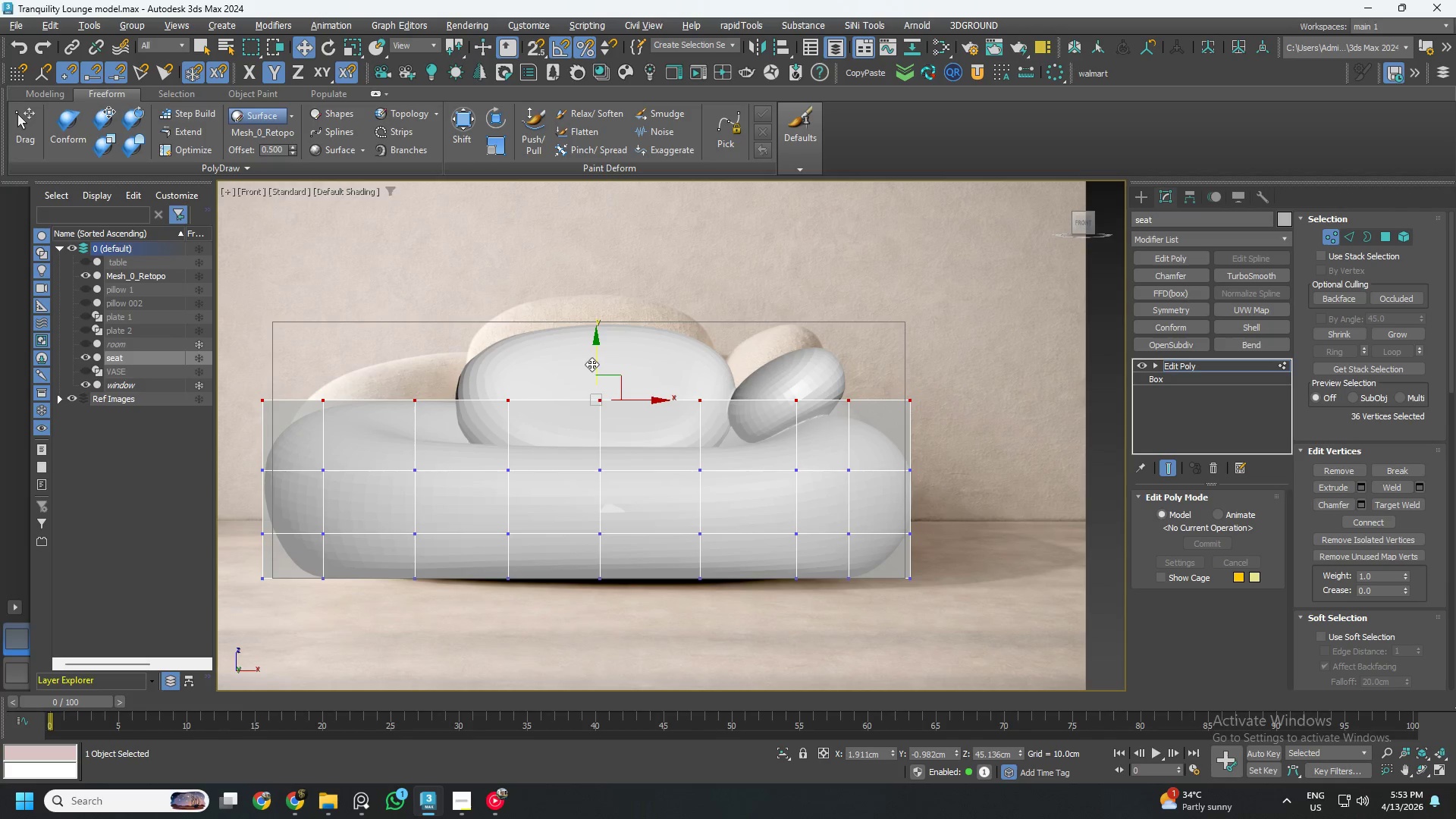 
hold_key(key=AltLeft, duration=0.73)
 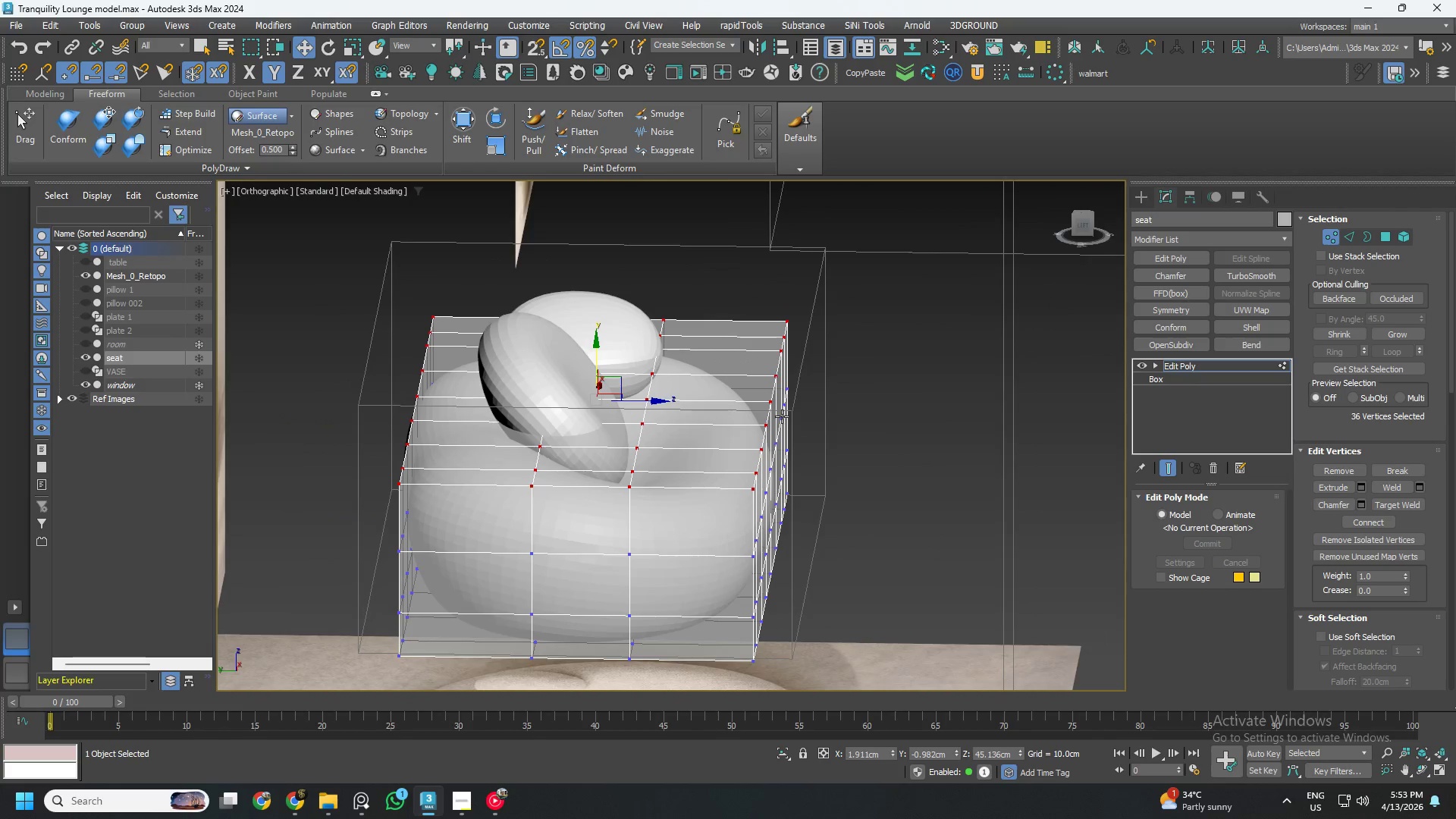 
hold_key(key=AltLeft, duration=0.98)
 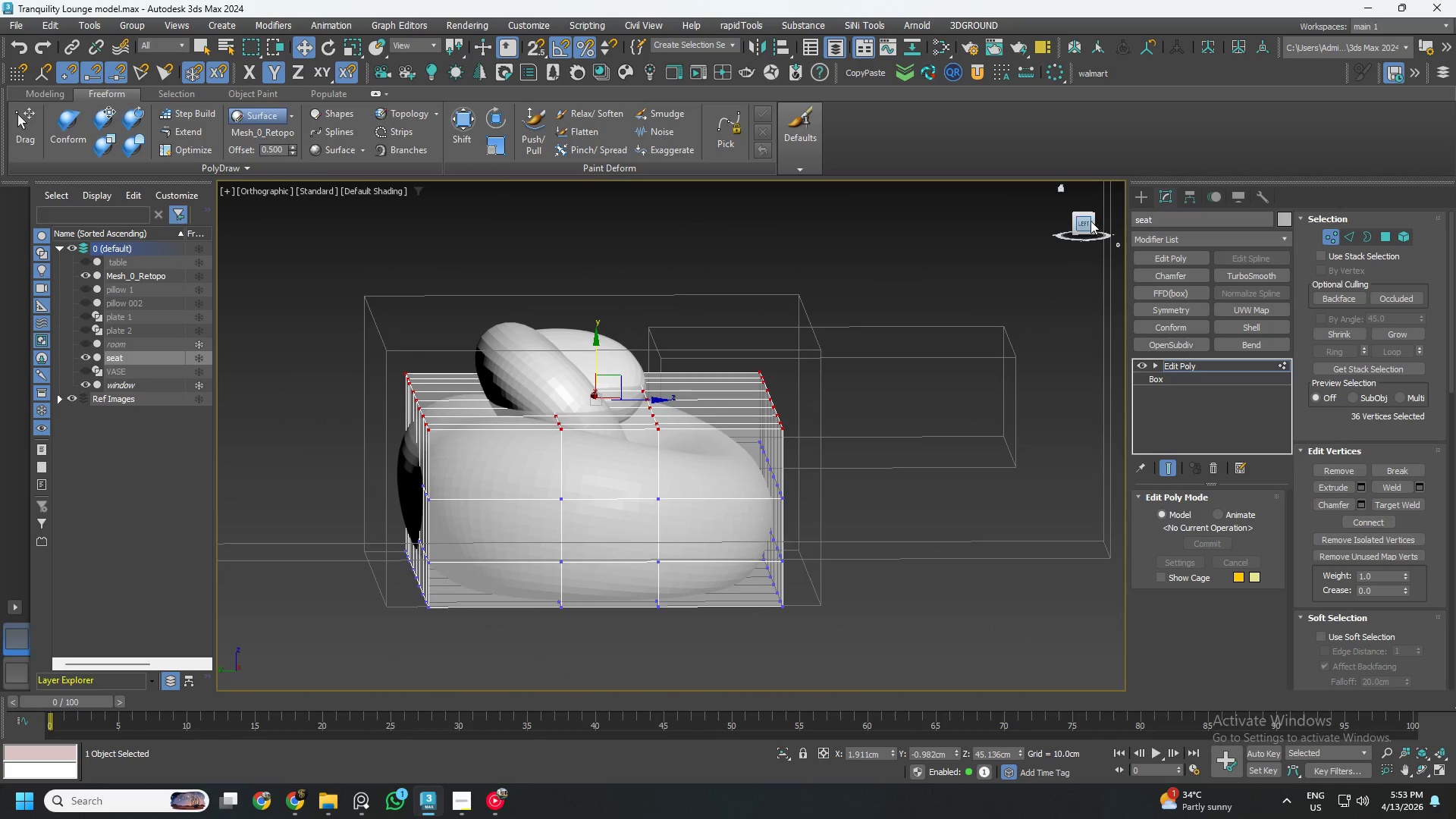 
left_click([1082, 221])
 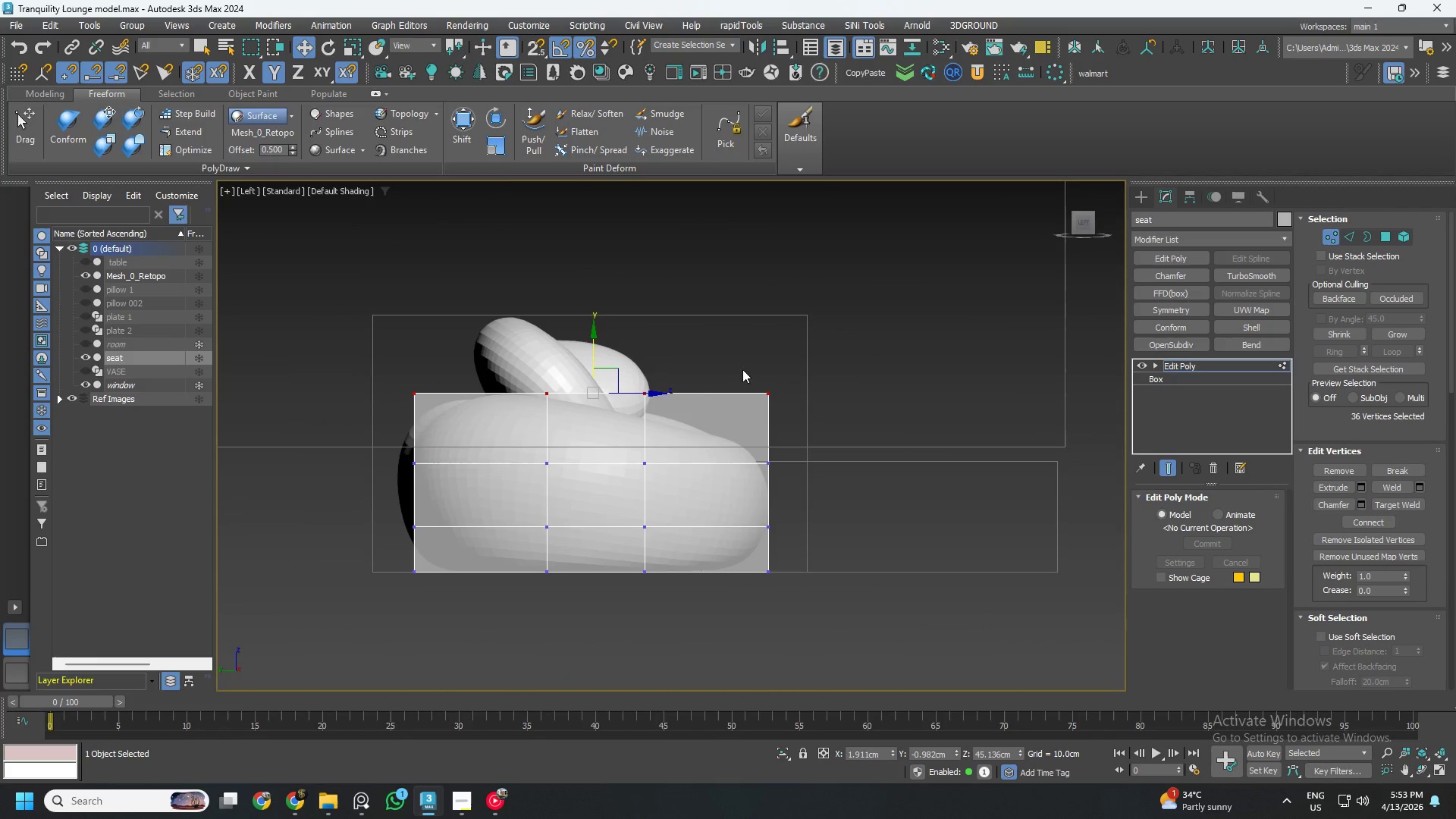 
left_click_drag(start_coordinate=[776, 341], to_coordinate=[884, 481])
 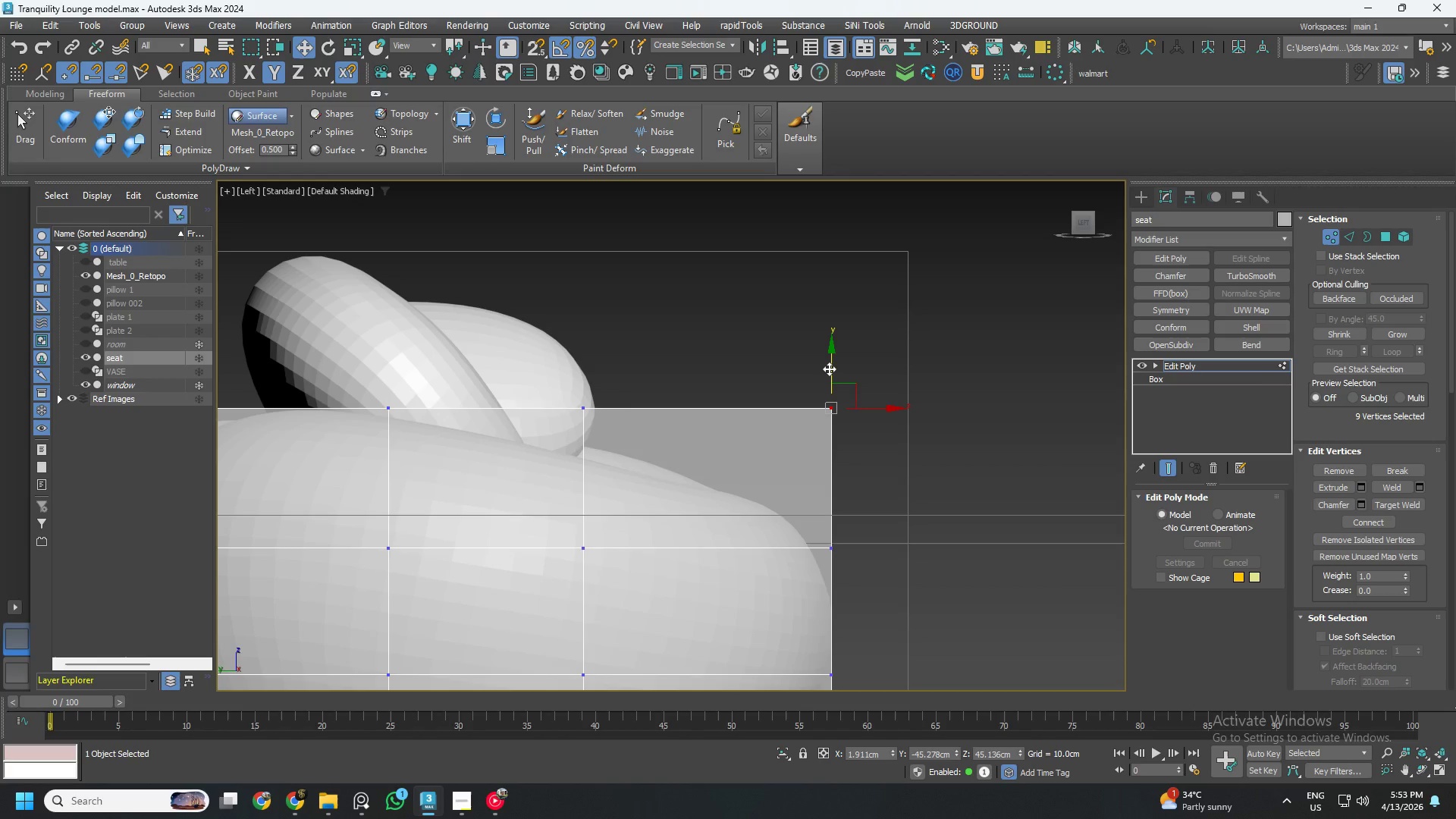 
scroll: coordinate [708, 378], scroll_direction: up, amount: 2.0
 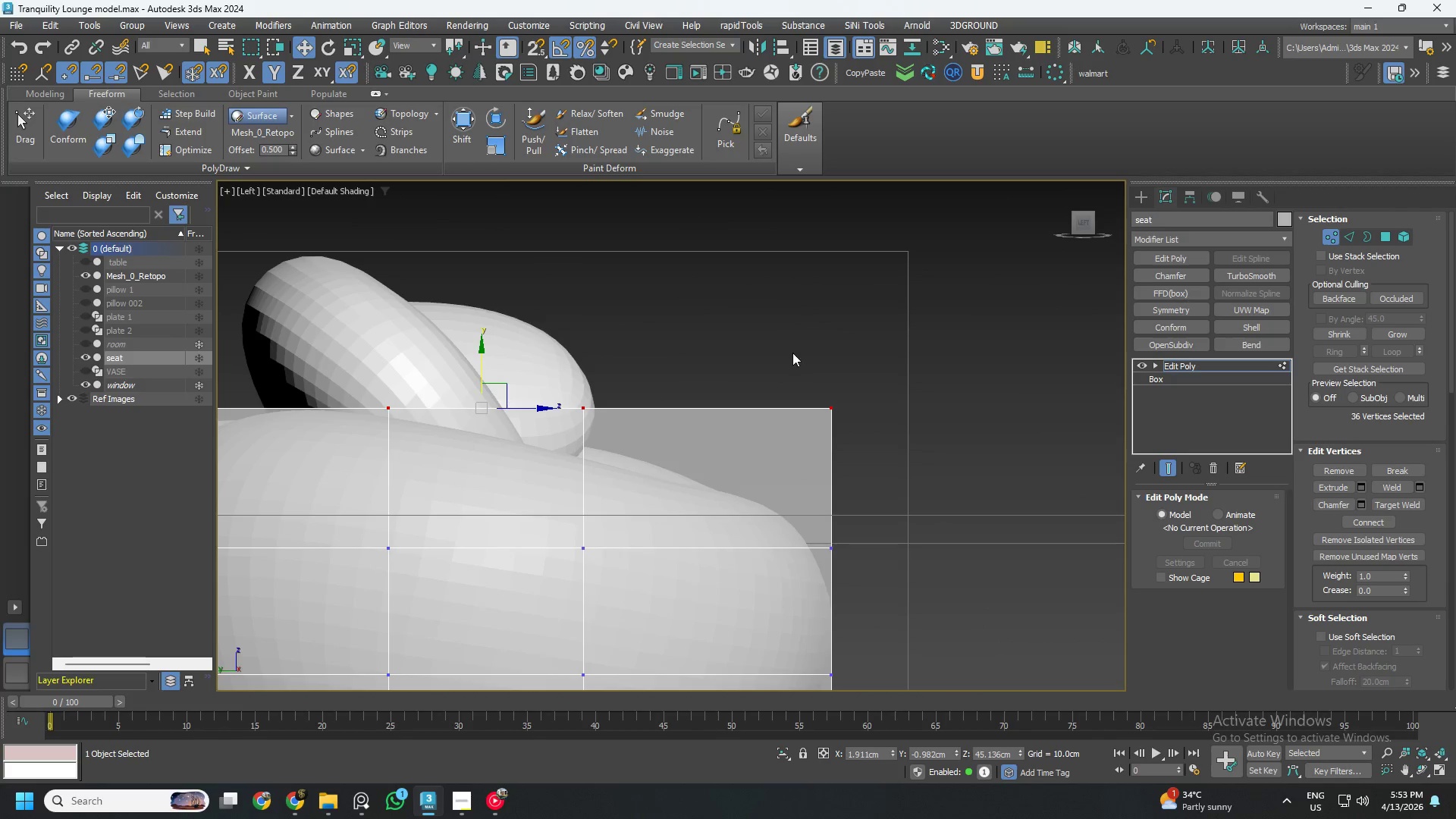 
left_click_drag(start_coordinate=[830, 369], to_coordinate=[810, 474])
 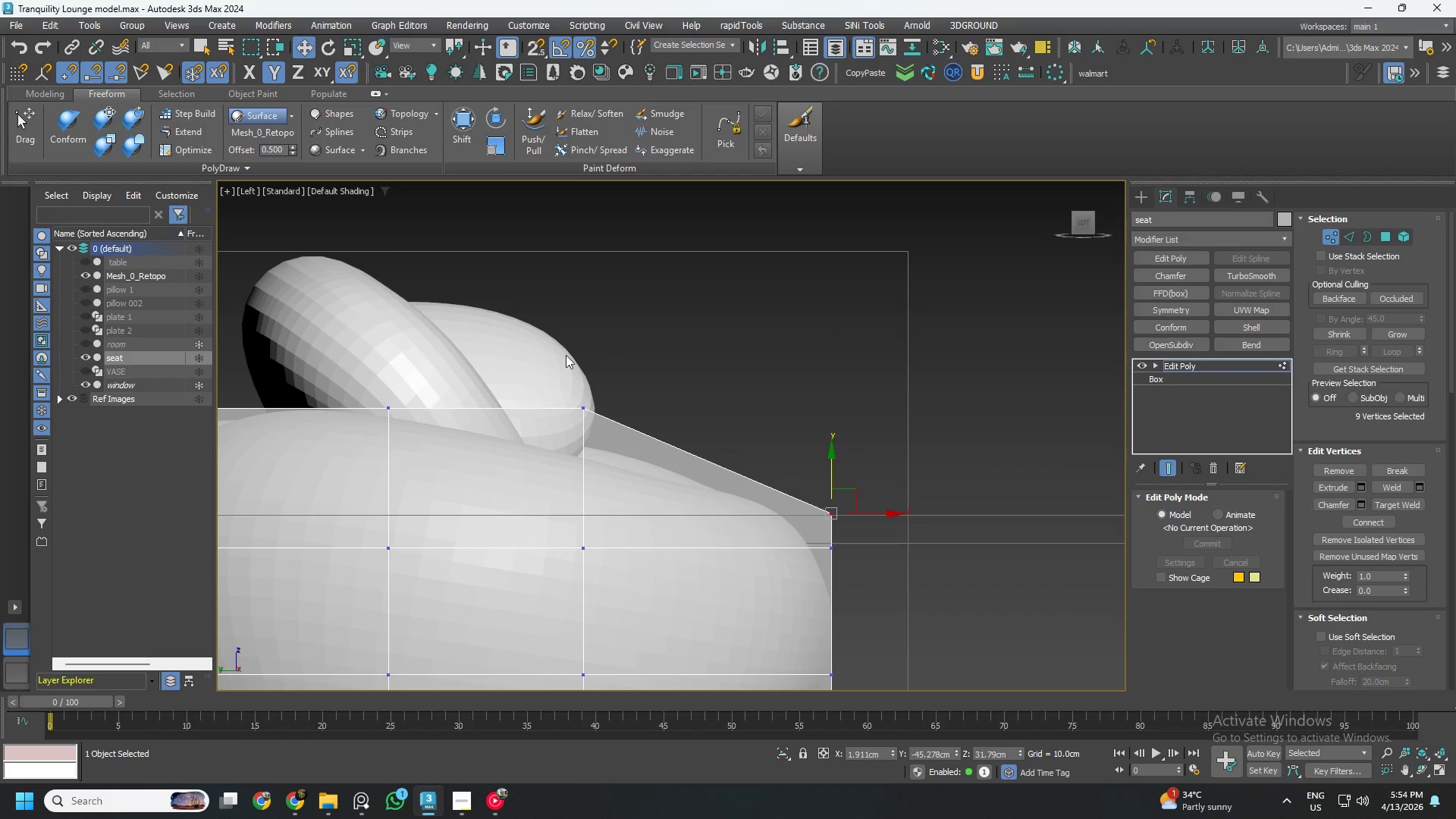 
left_click_drag(start_coordinate=[538, 339], to_coordinate=[629, 461])
 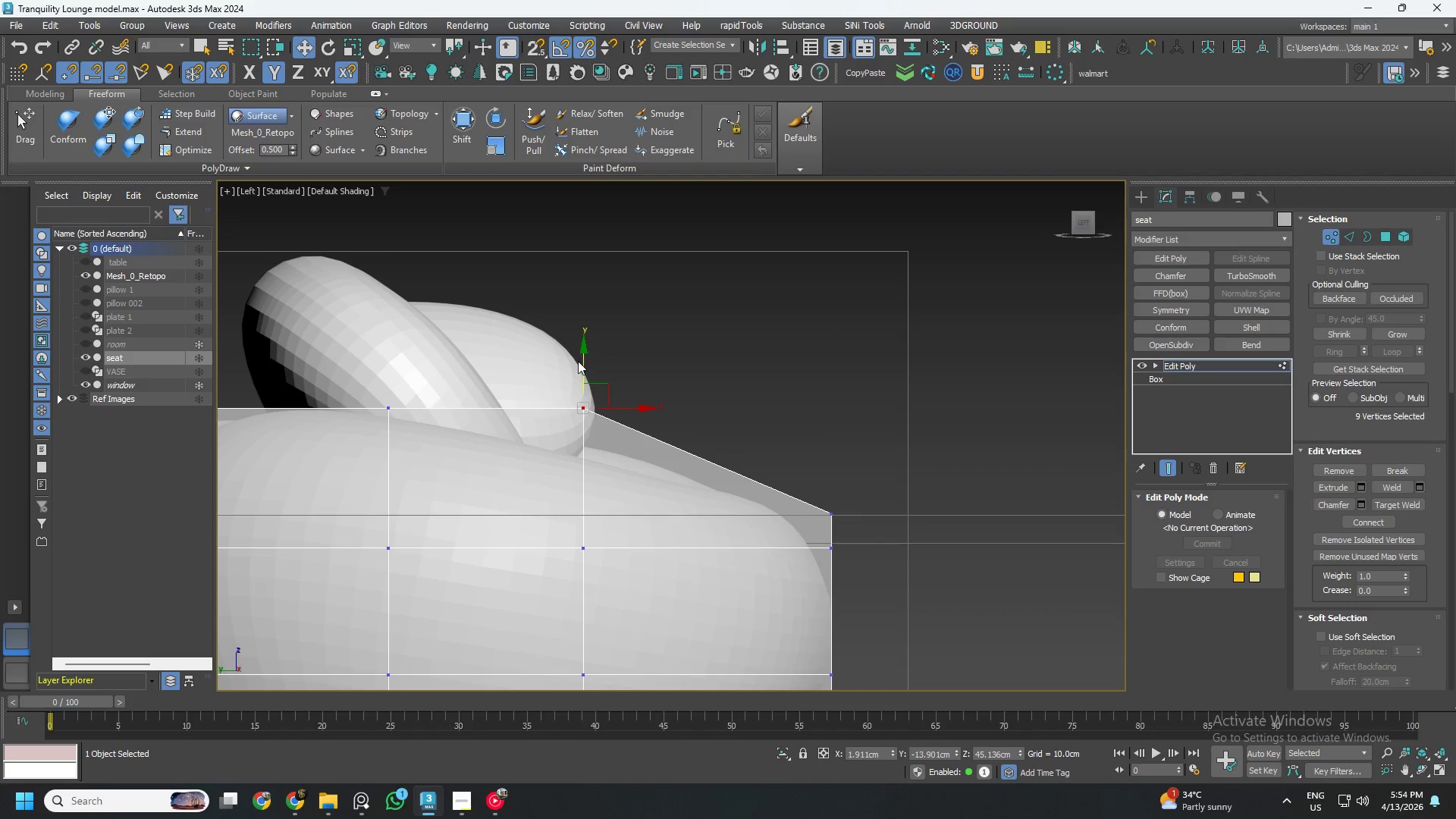 
left_click_drag(start_coordinate=[578, 361], to_coordinate=[585, 381])
 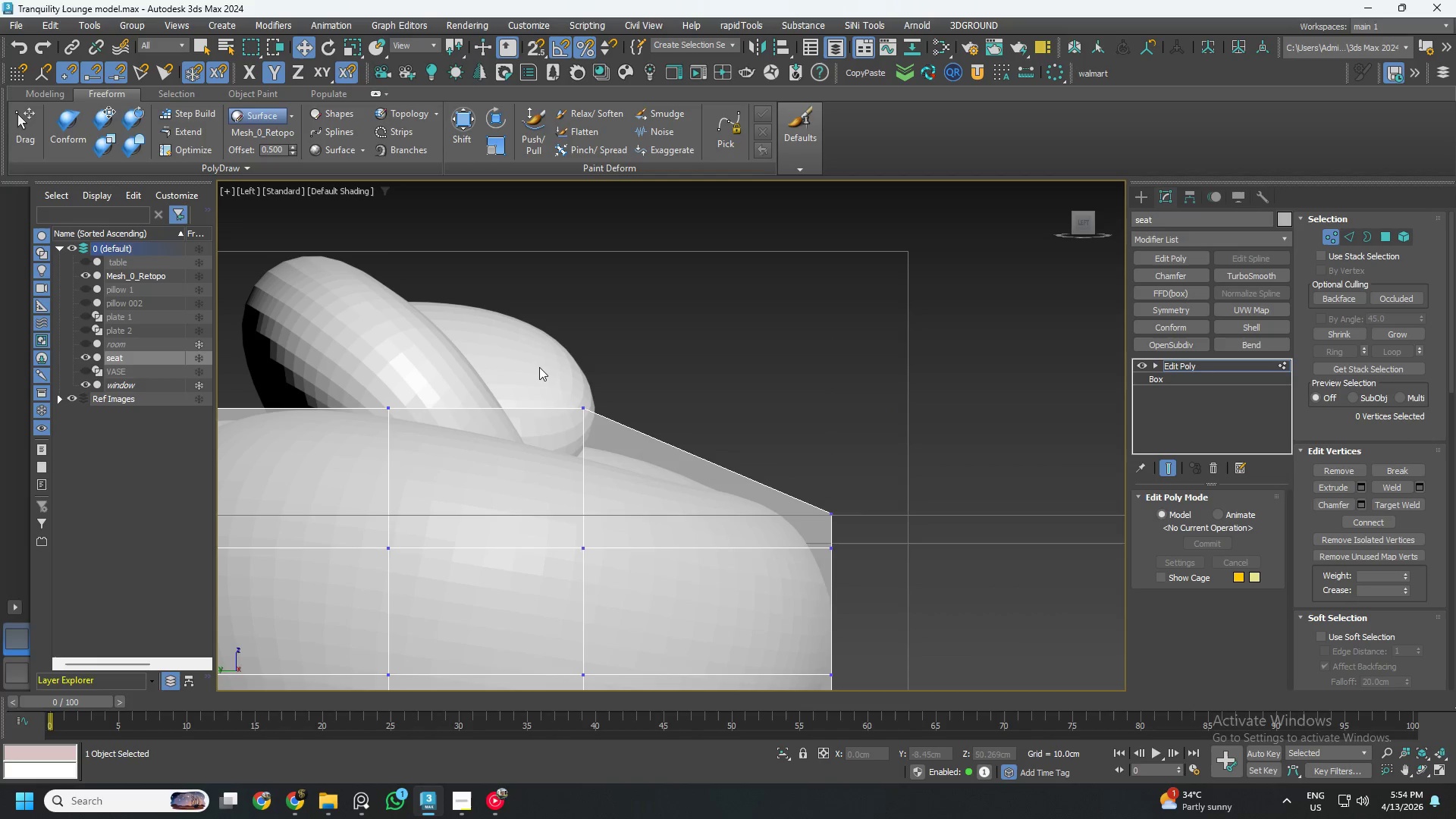 
left_click_drag(start_coordinate=[539, 367], to_coordinate=[616, 443])
 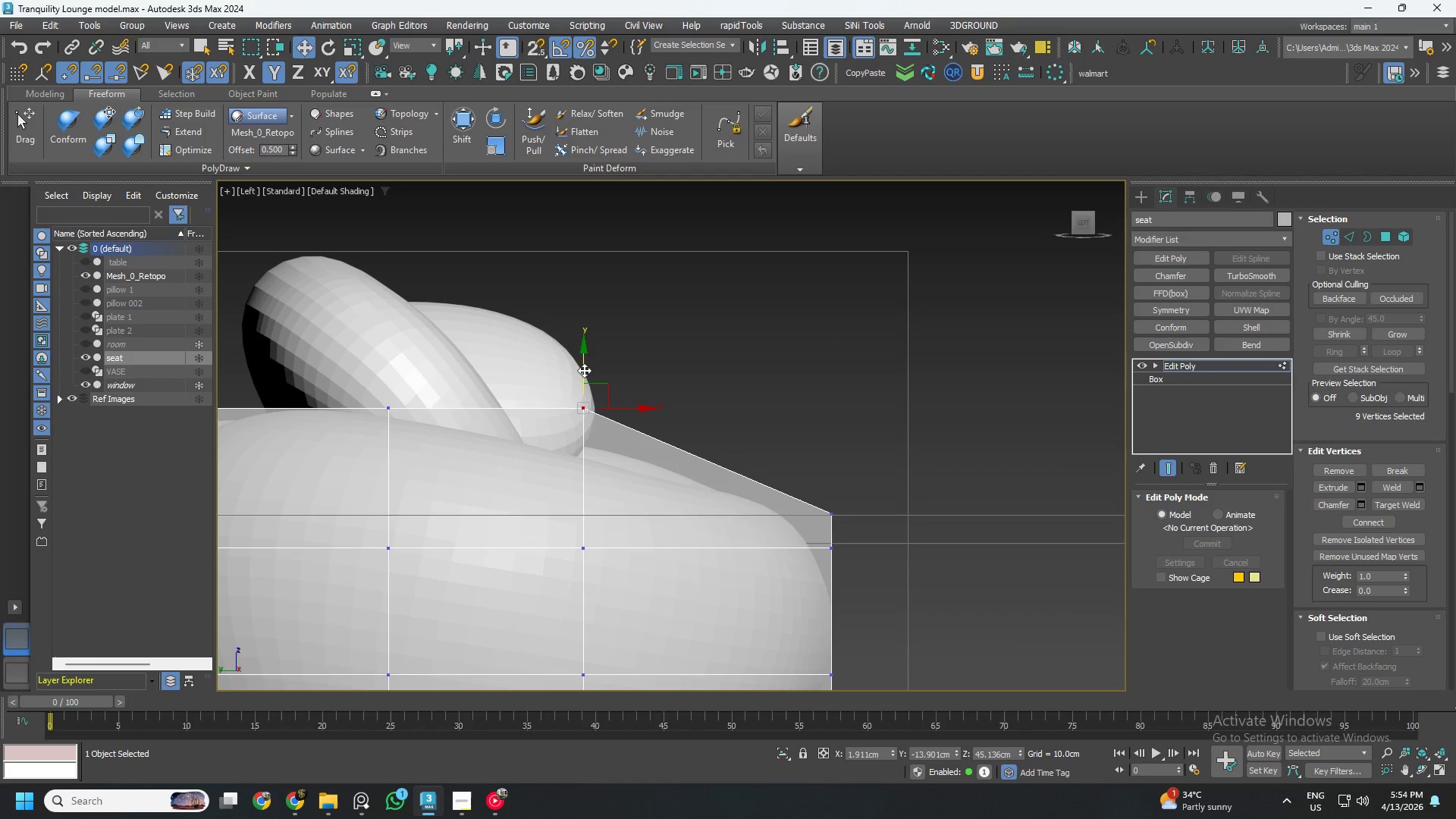 
left_click_drag(start_coordinate=[583, 366], to_coordinate=[588, 401])
 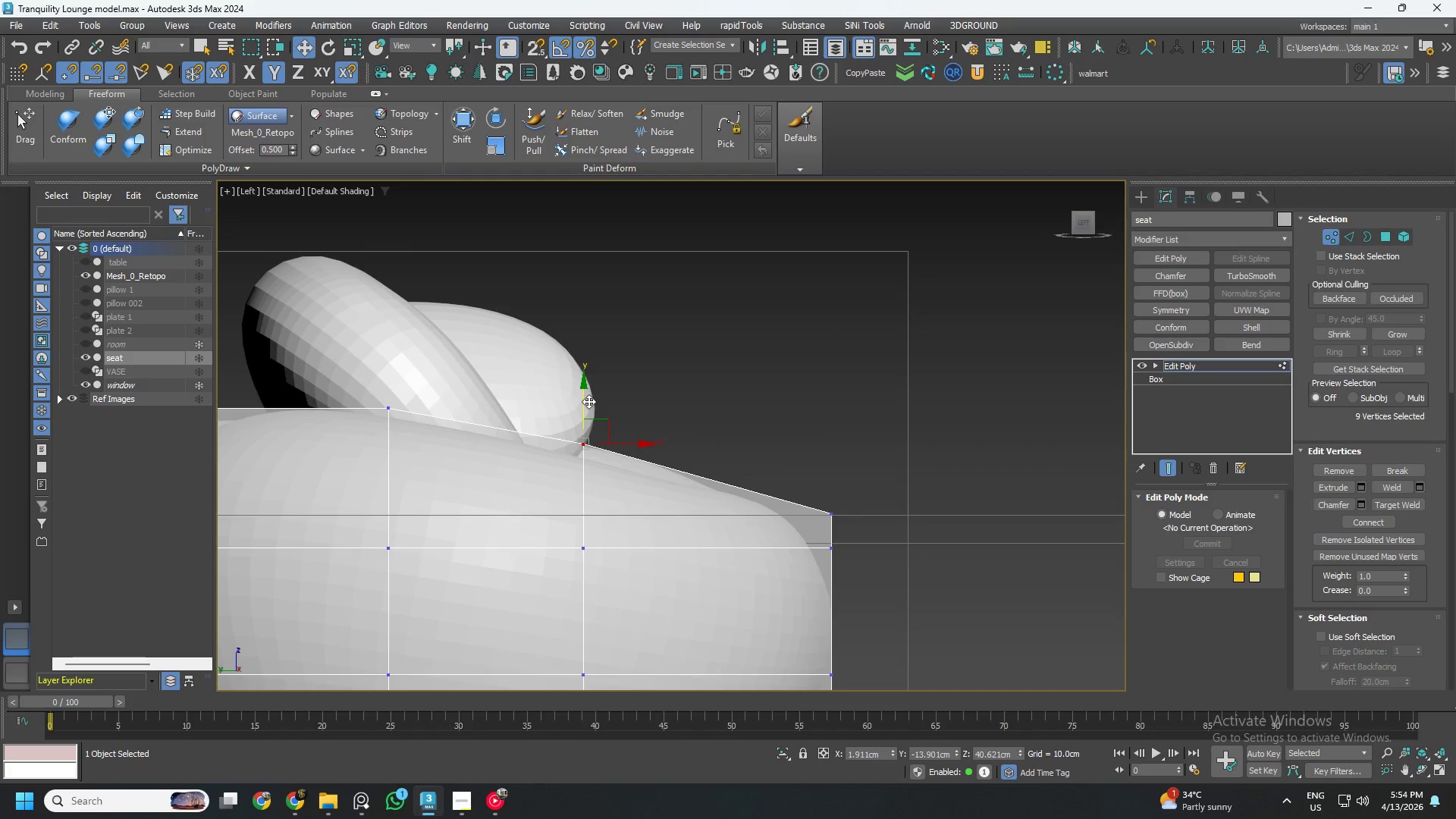 
scroll: coordinate [595, 403], scroll_direction: down, amount: 2.0
 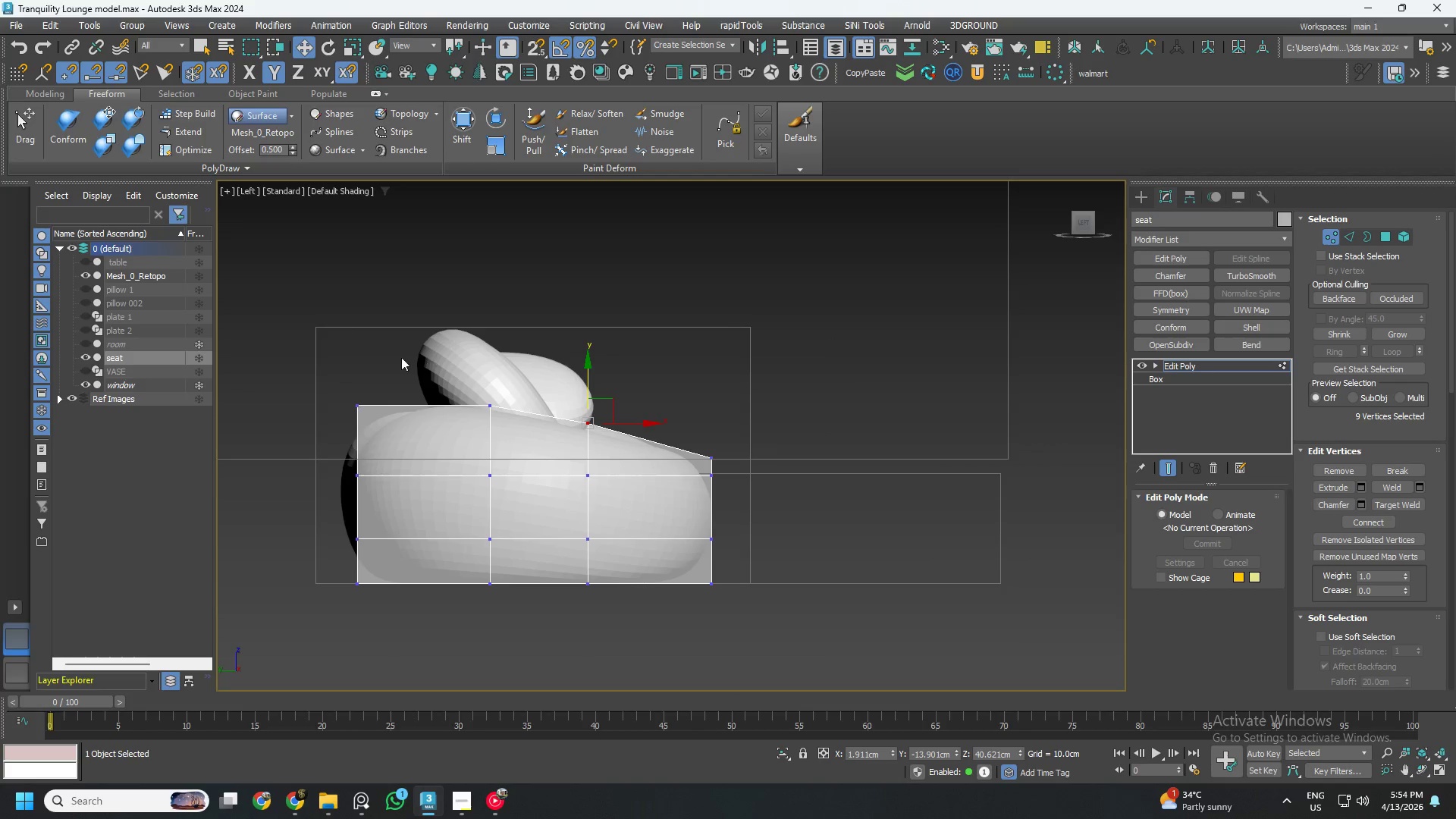 
scroll: coordinate [401, 366], scroll_direction: up, amount: 1.0
 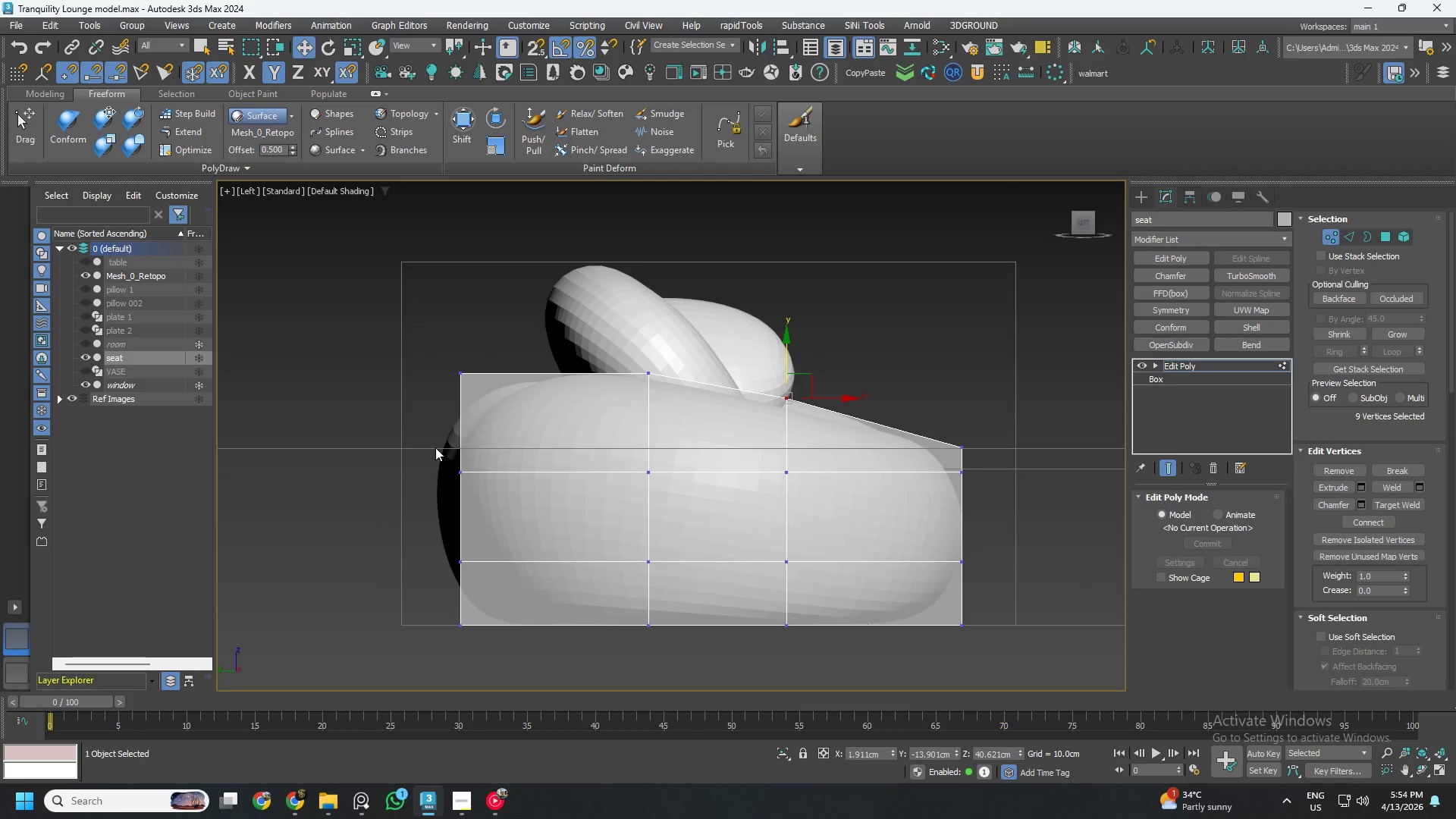 
left_click_drag(start_coordinate=[389, 443], to_coordinate=[527, 576])
 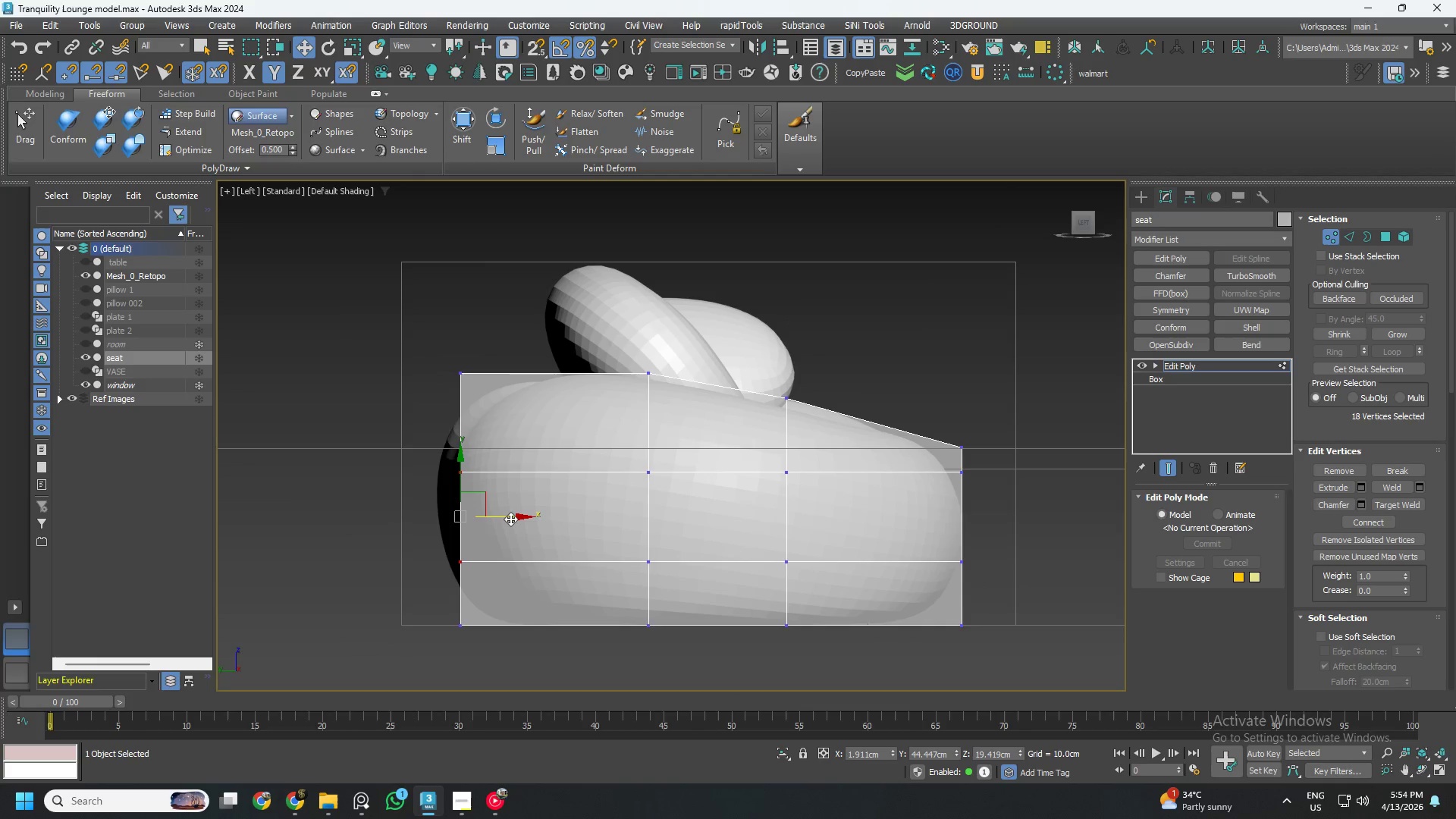 
left_click_drag(start_coordinate=[510, 519], to_coordinate=[486, 520])
 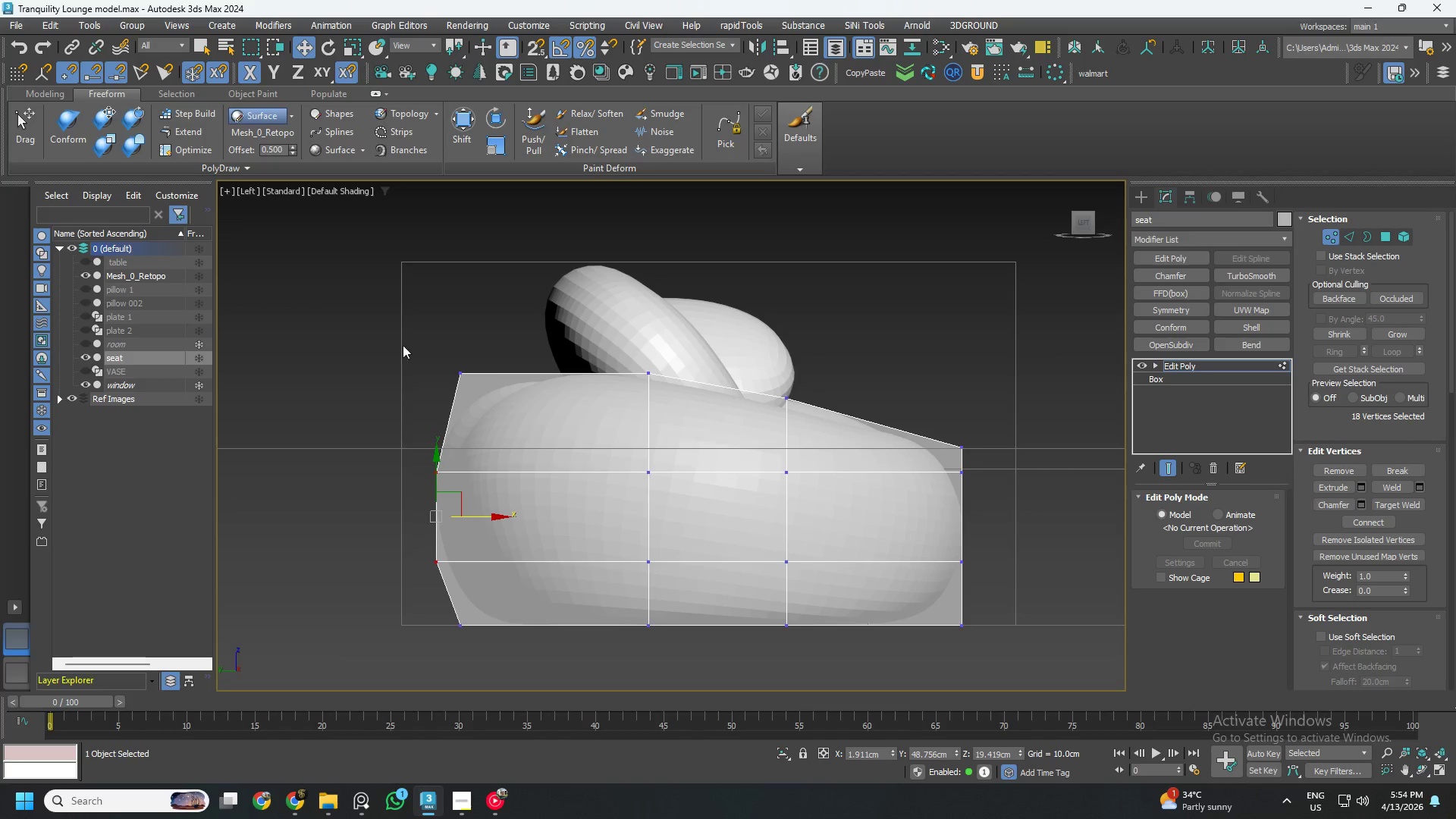 
left_click_drag(start_coordinate=[413, 333], to_coordinate=[520, 422])
 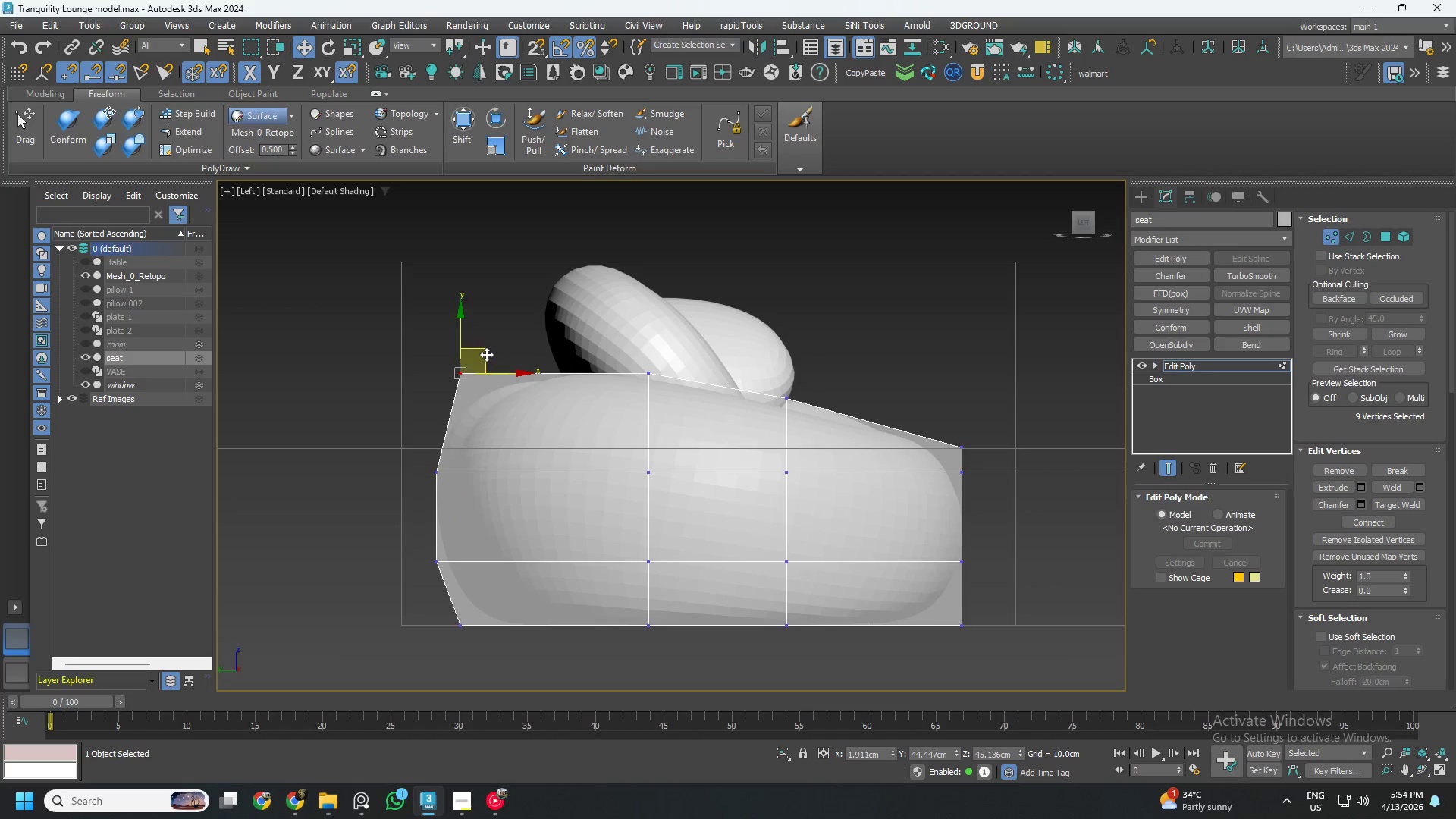 
left_click_drag(start_coordinate=[485, 353], to_coordinate=[501, 366])
 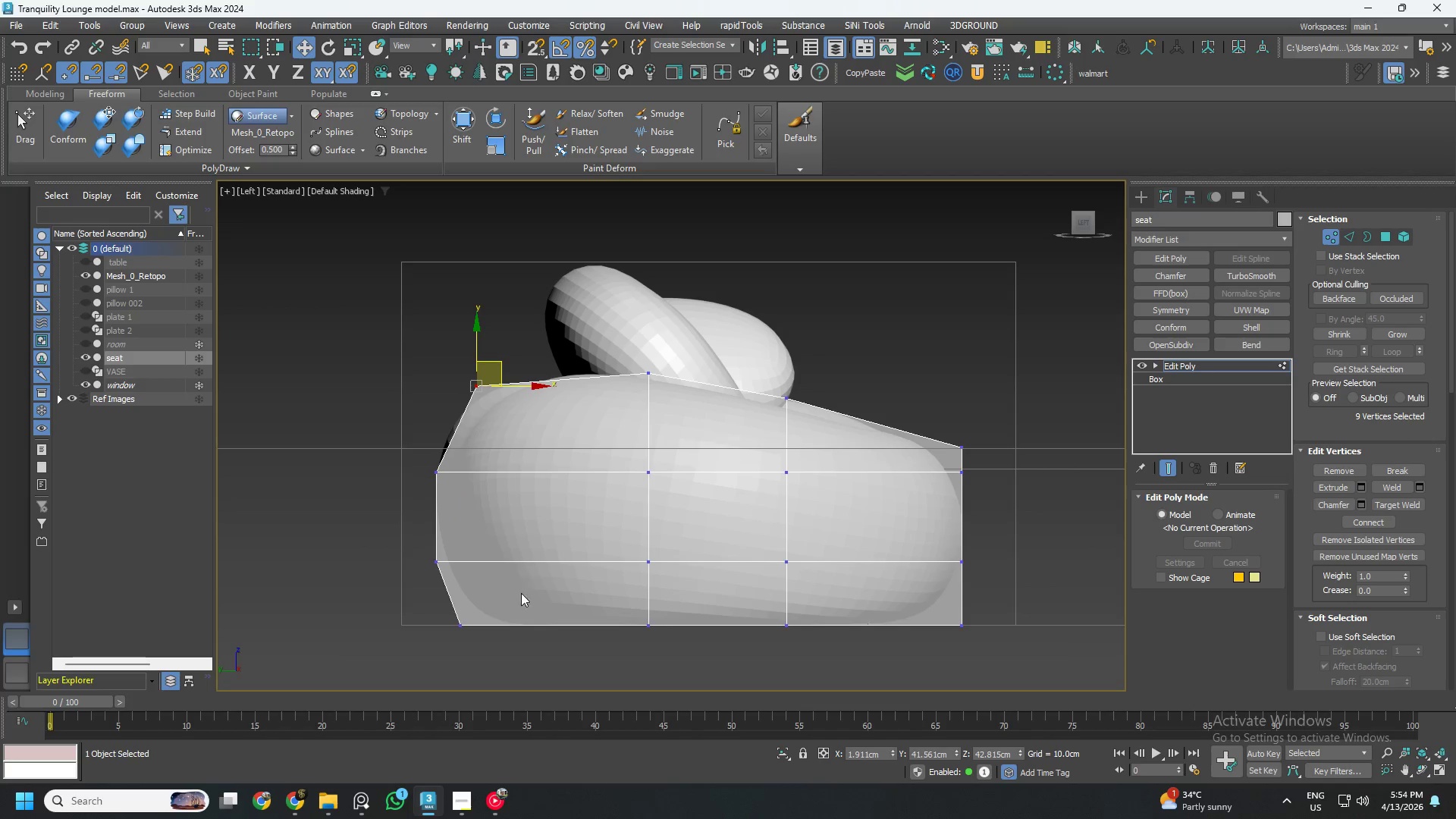 
left_click_drag(start_coordinate=[522, 680], to_coordinate=[428, 588])
 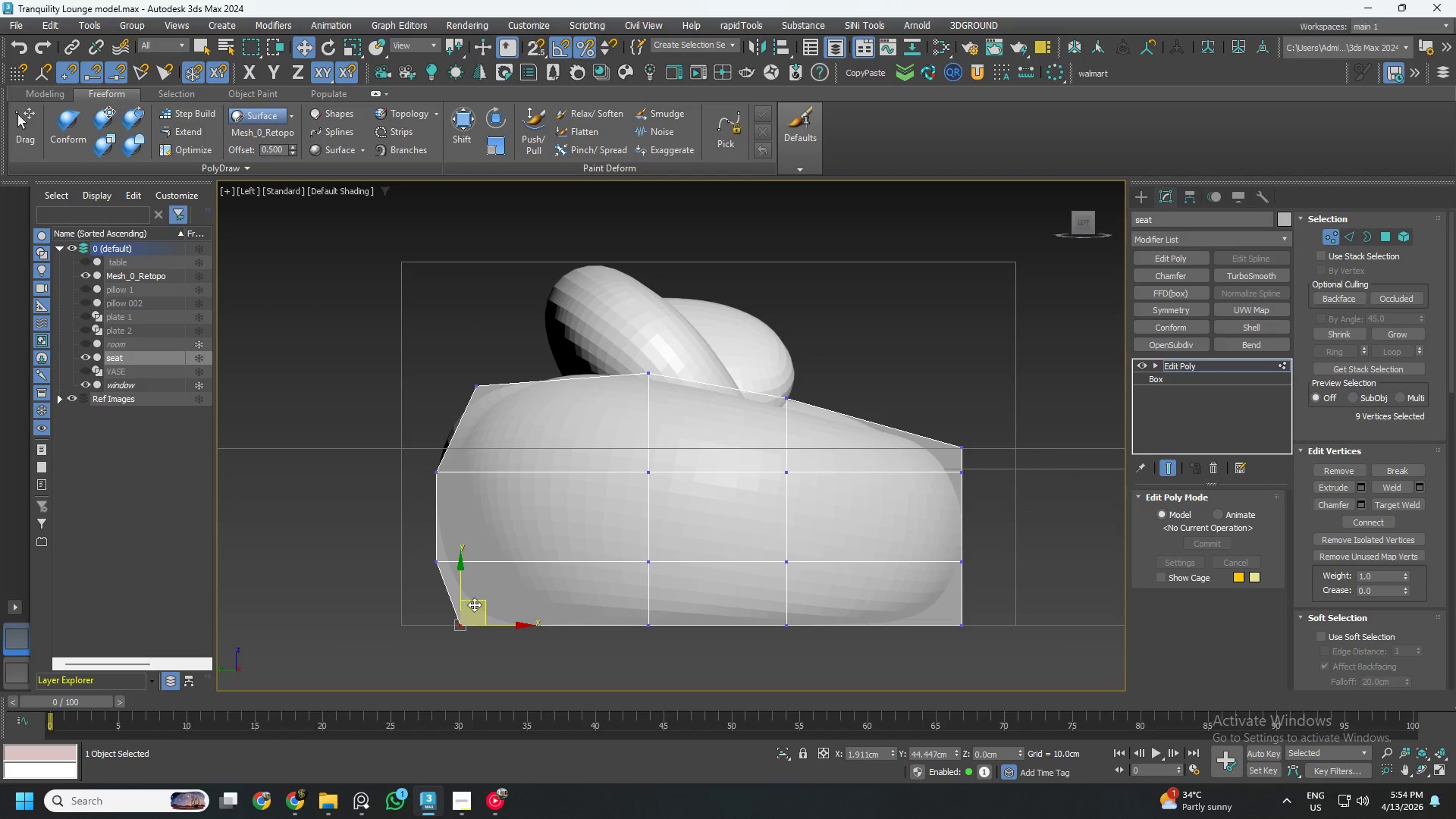 
left_click_drag(start_coordinate=[482, 604], to_coordinate=[512, 604])
 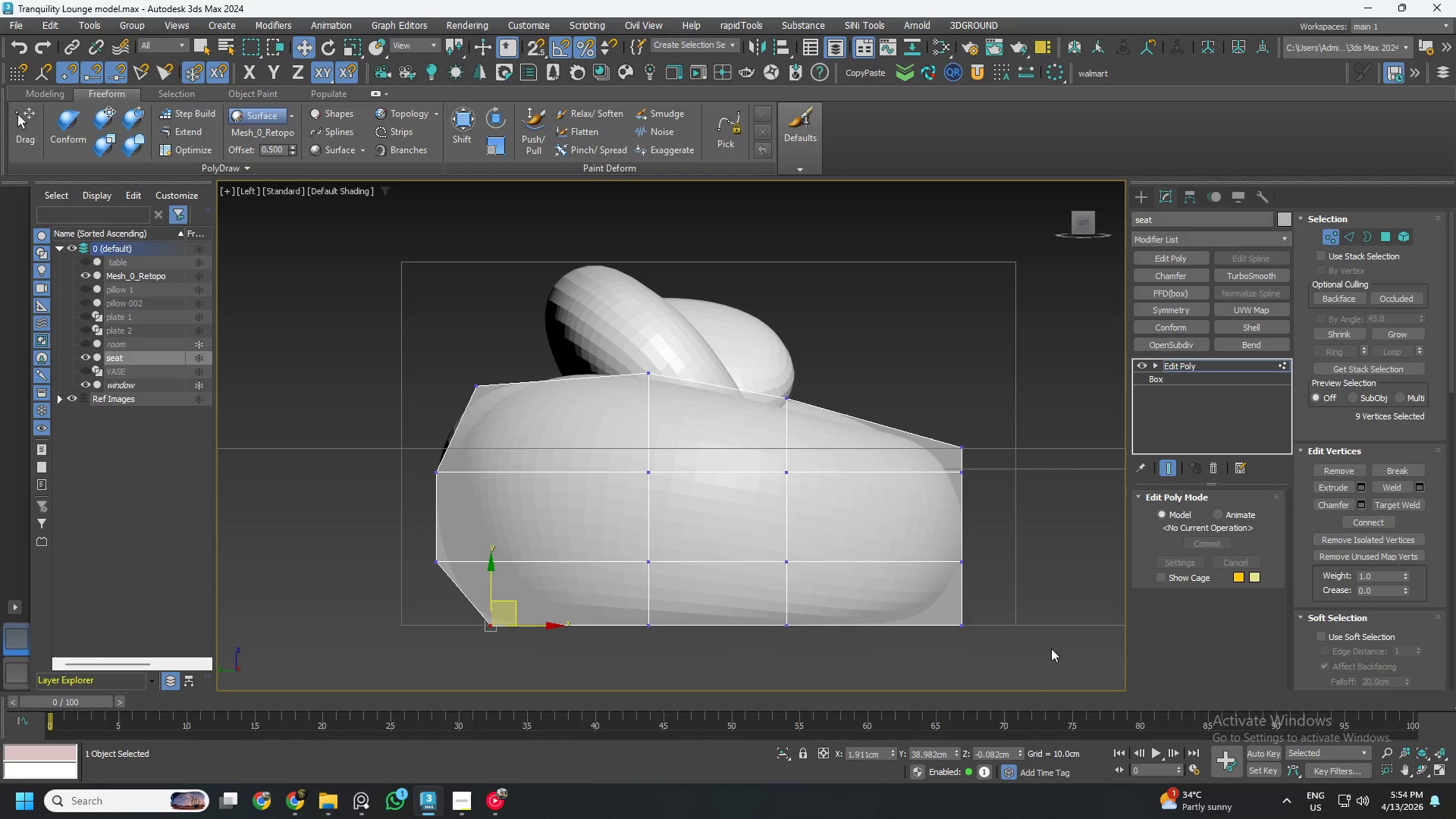 
left_click_drag(start_coordinate=[1034, 667], to_coordinate=[907, 598])
 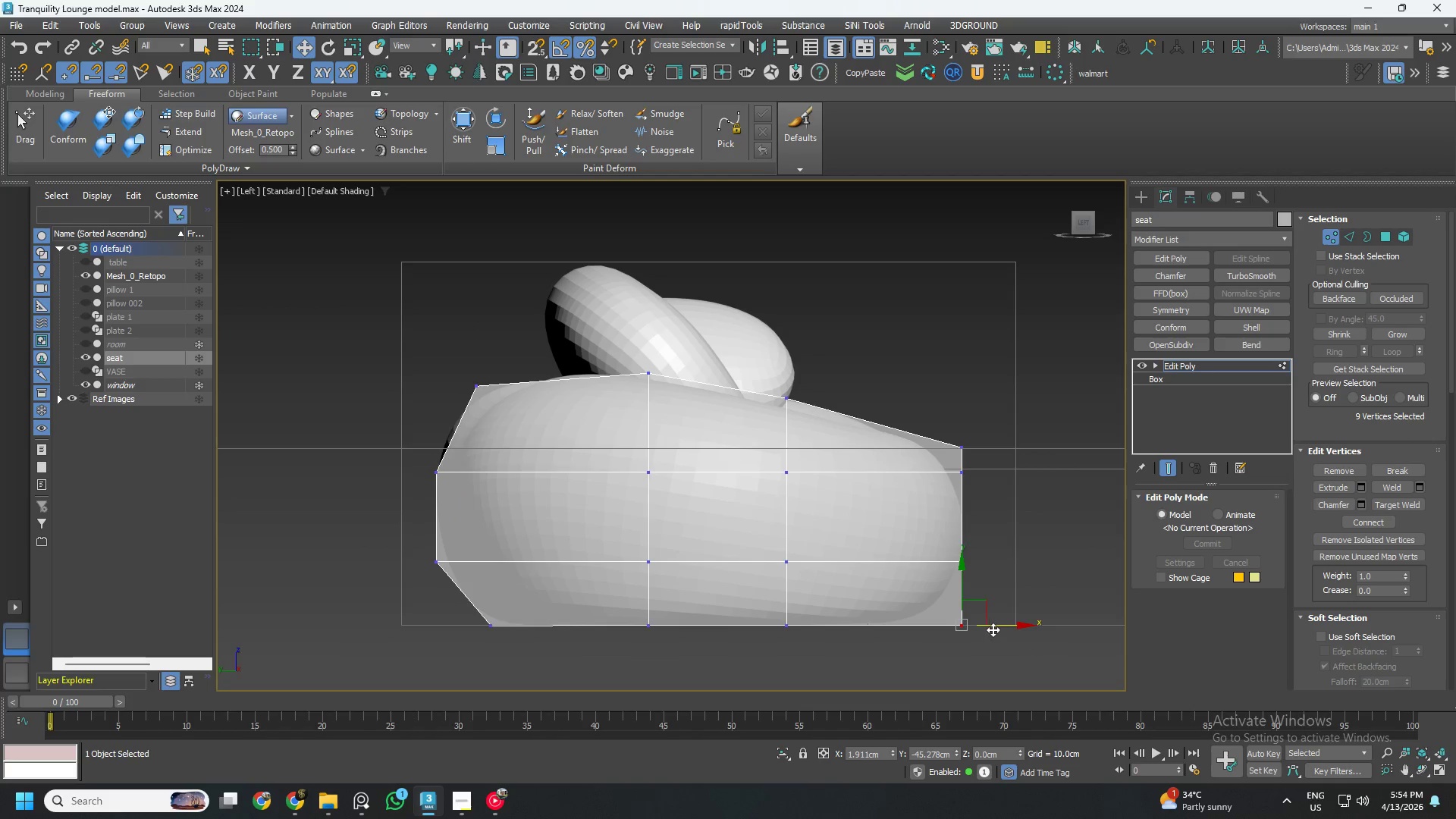 
left_click_drag(start_coordinate=[995, 629], to_coordinate=[955, 628])
 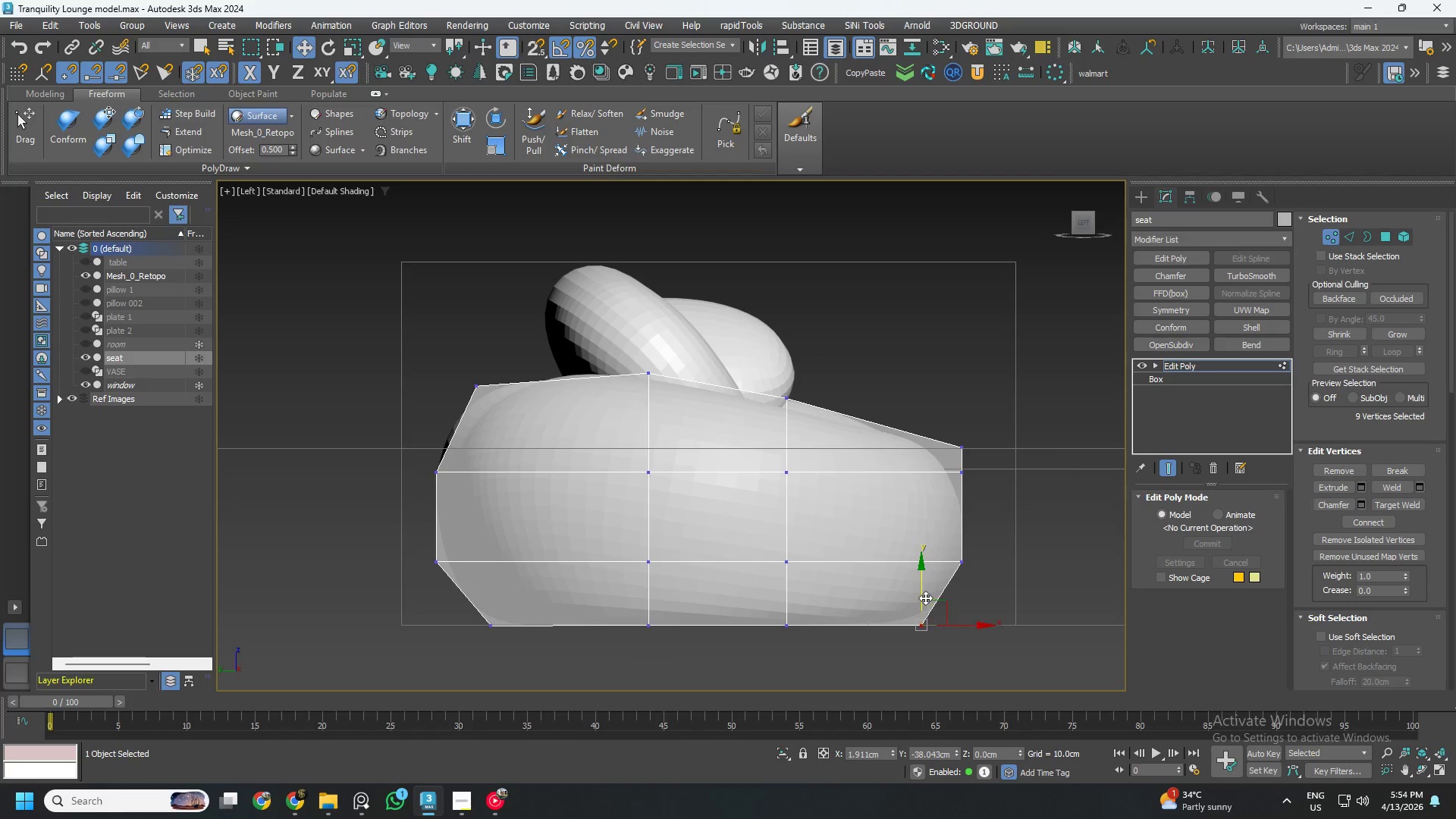 
left_click_drag(start_coordinate=[922, 595], to_coordinate=[924, 589])
 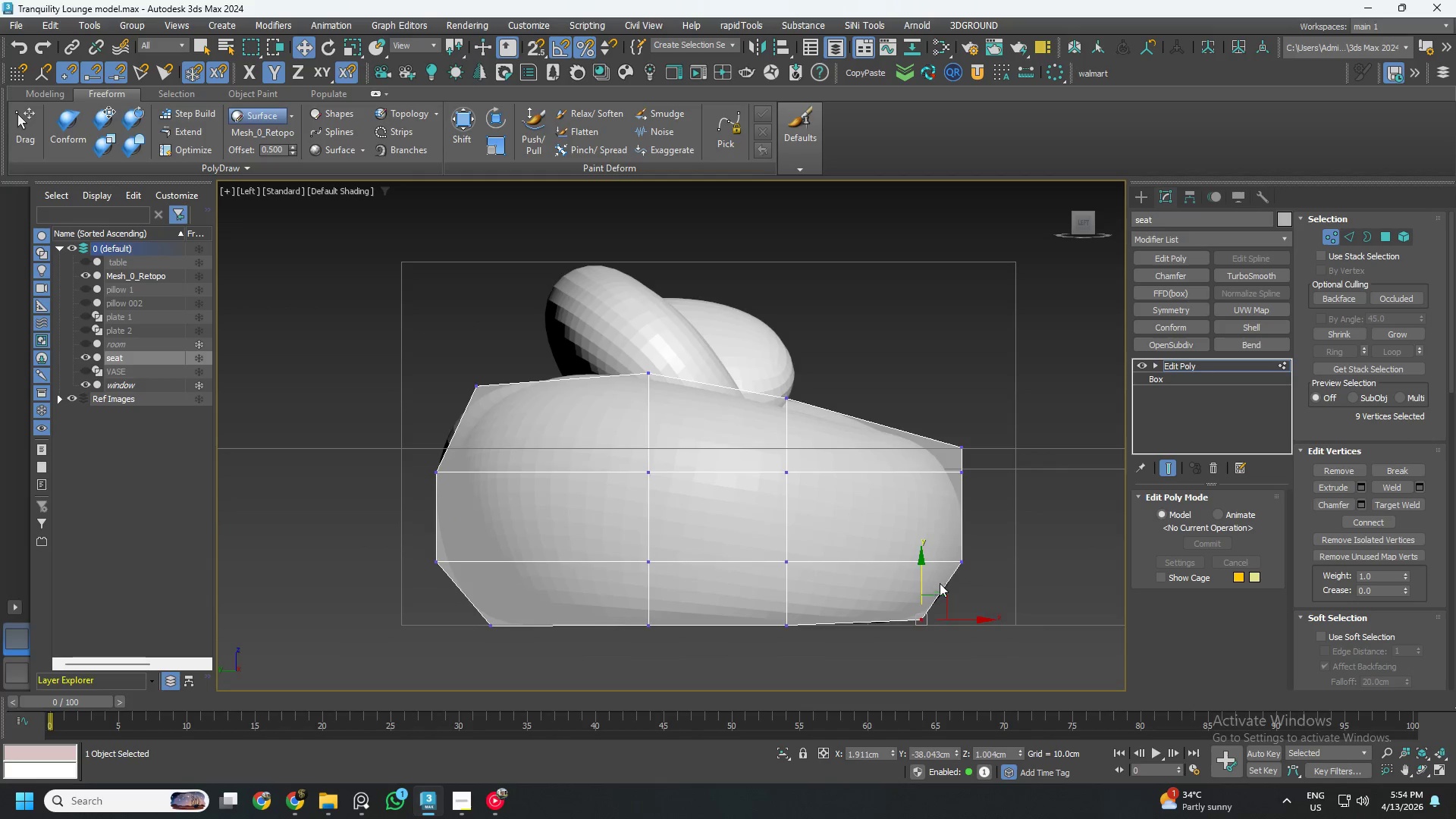 
hold_key(key=AltLeft, duration=0.42)
 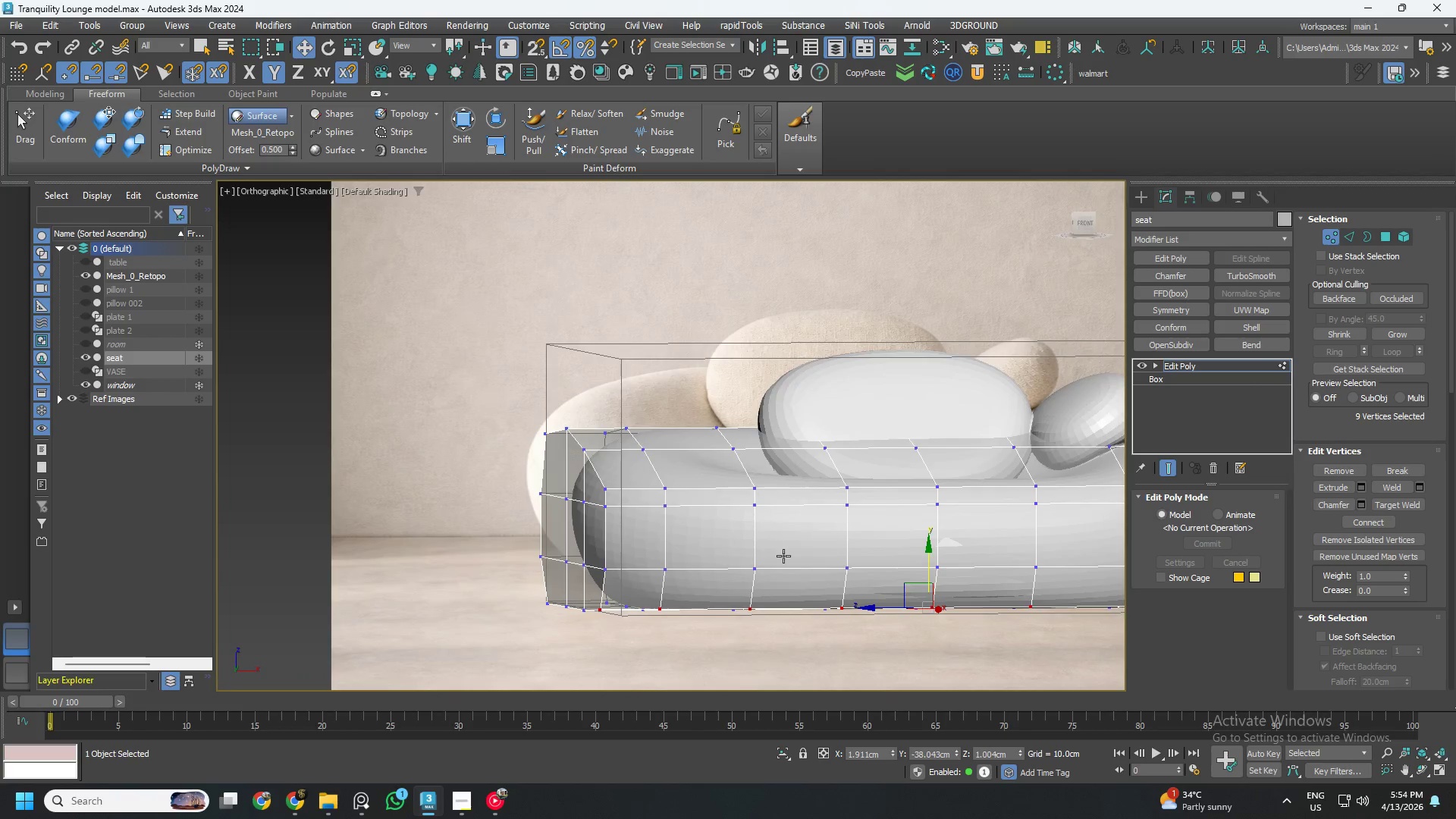 
scroll: coordinate [720, 532], scroll_direction: down, amount: 3.0
 